 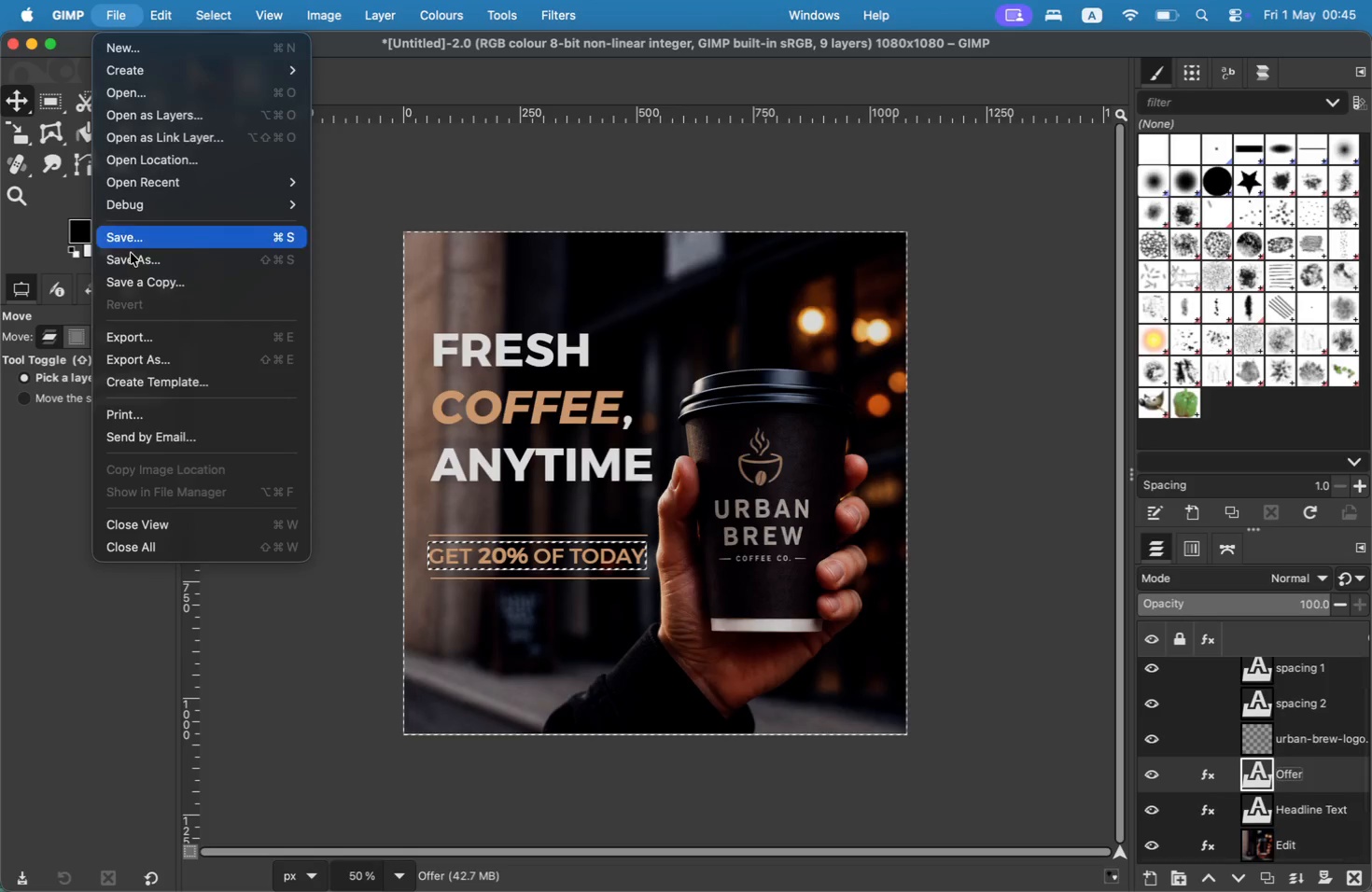 
left_click([143, 365])
 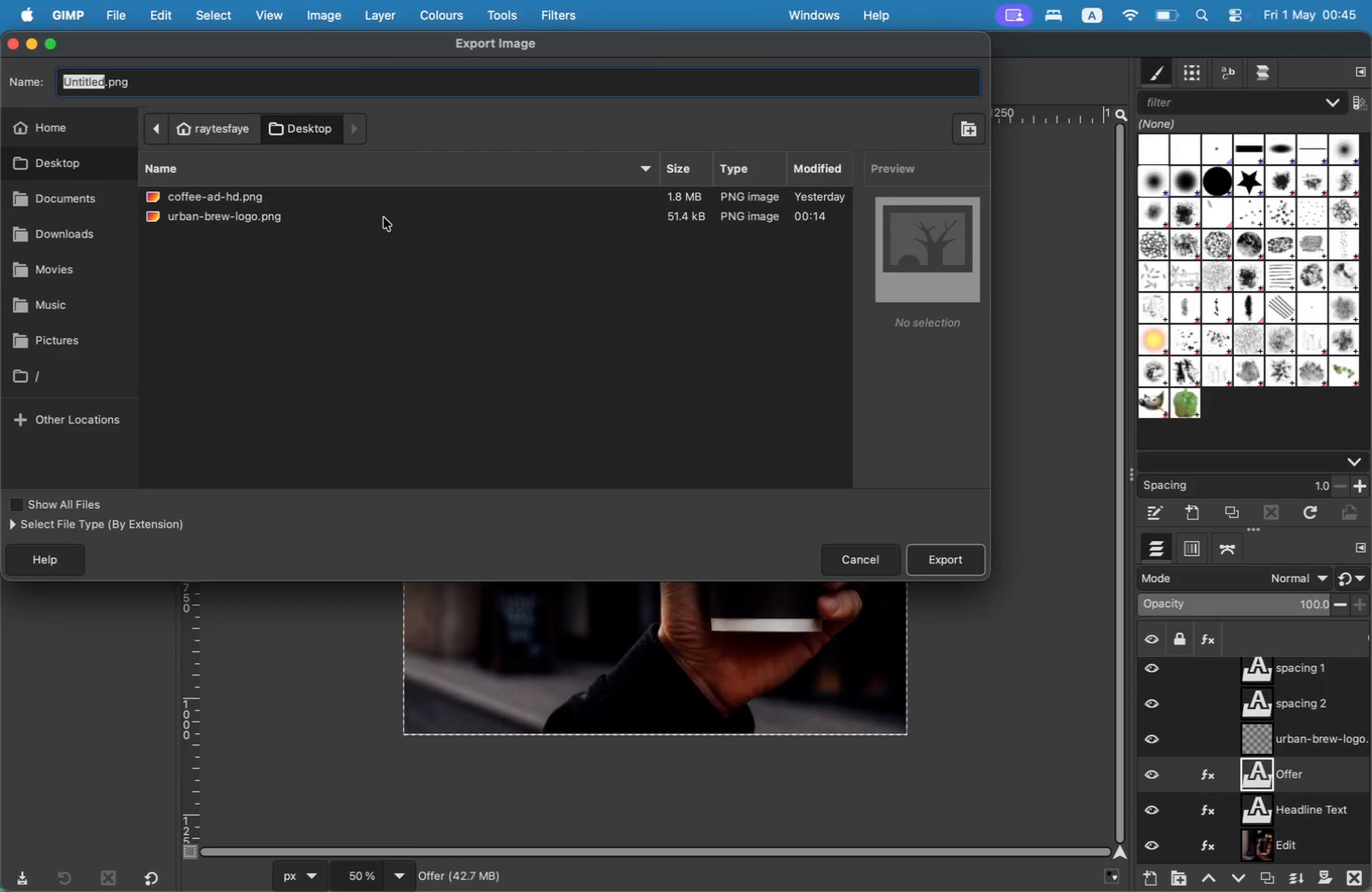 
type(ueban)
key(Backspace)
key(Backspace)
key(Backspace)
key(Backspace)
type(eban)
key(Backspace)
key(Backspace)
key(Backspace)
key(Backspace)
type(rban-brew-final)
 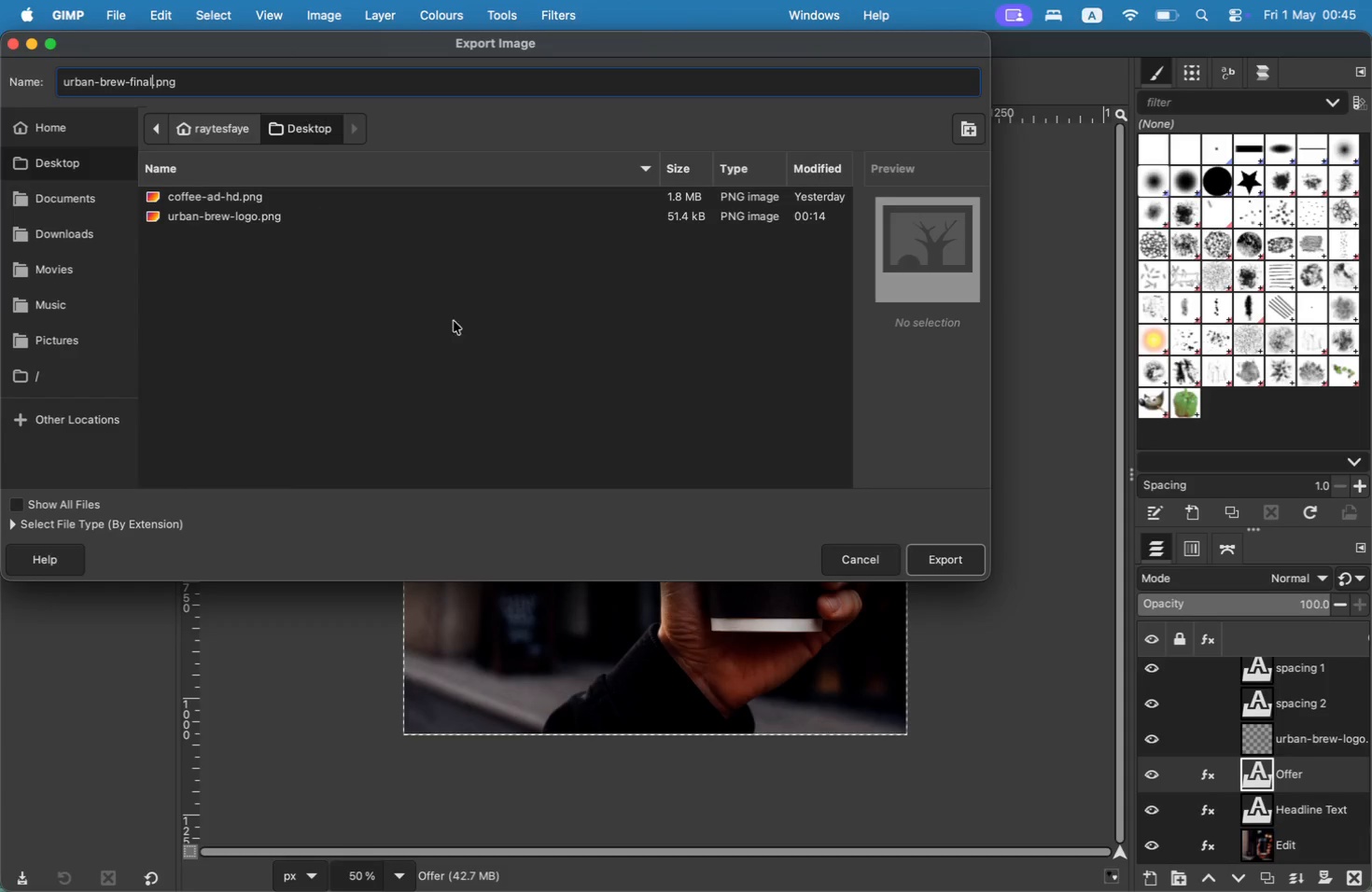 
left_click([971, 567])
 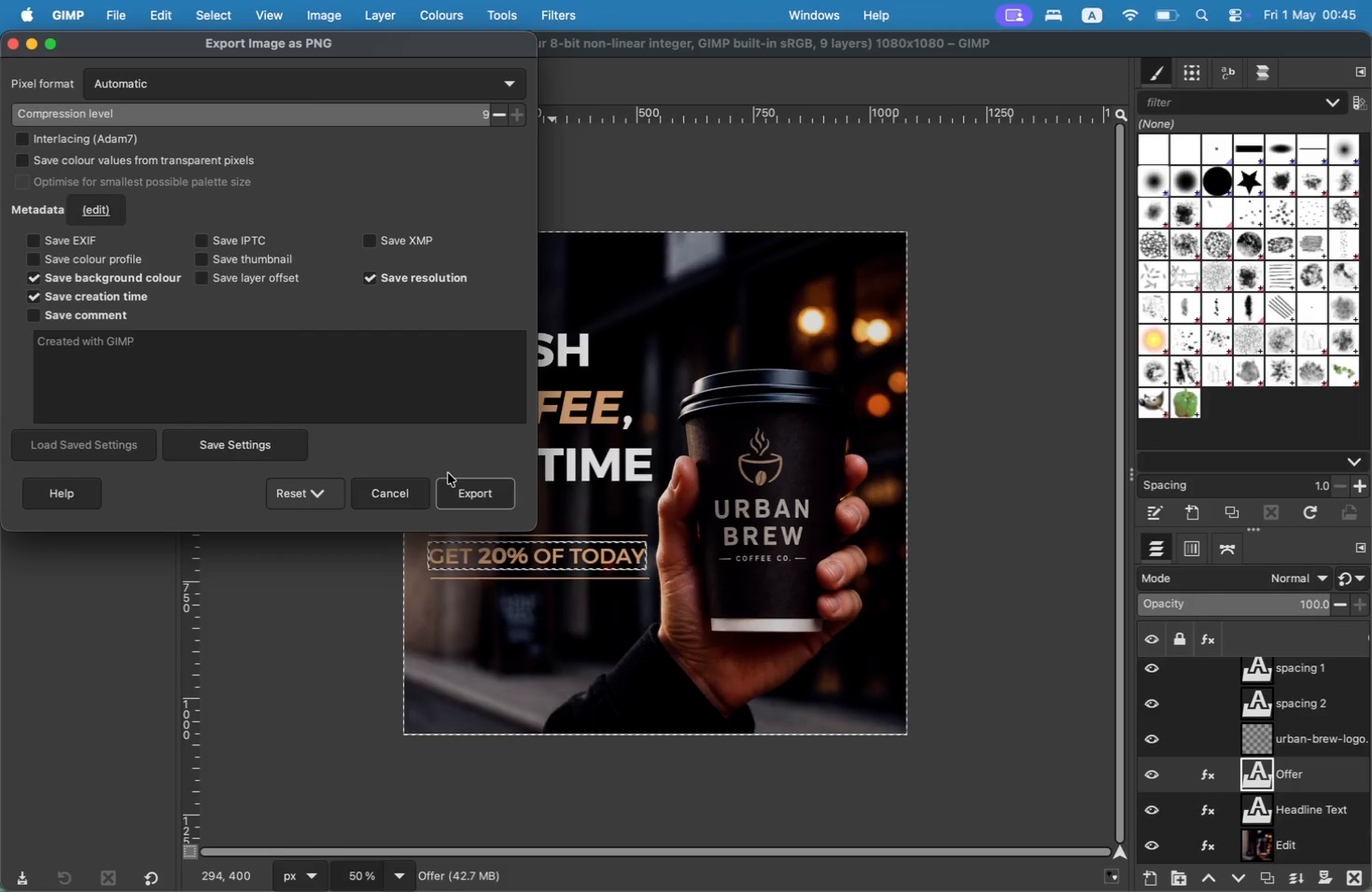 
wait(7.39)
 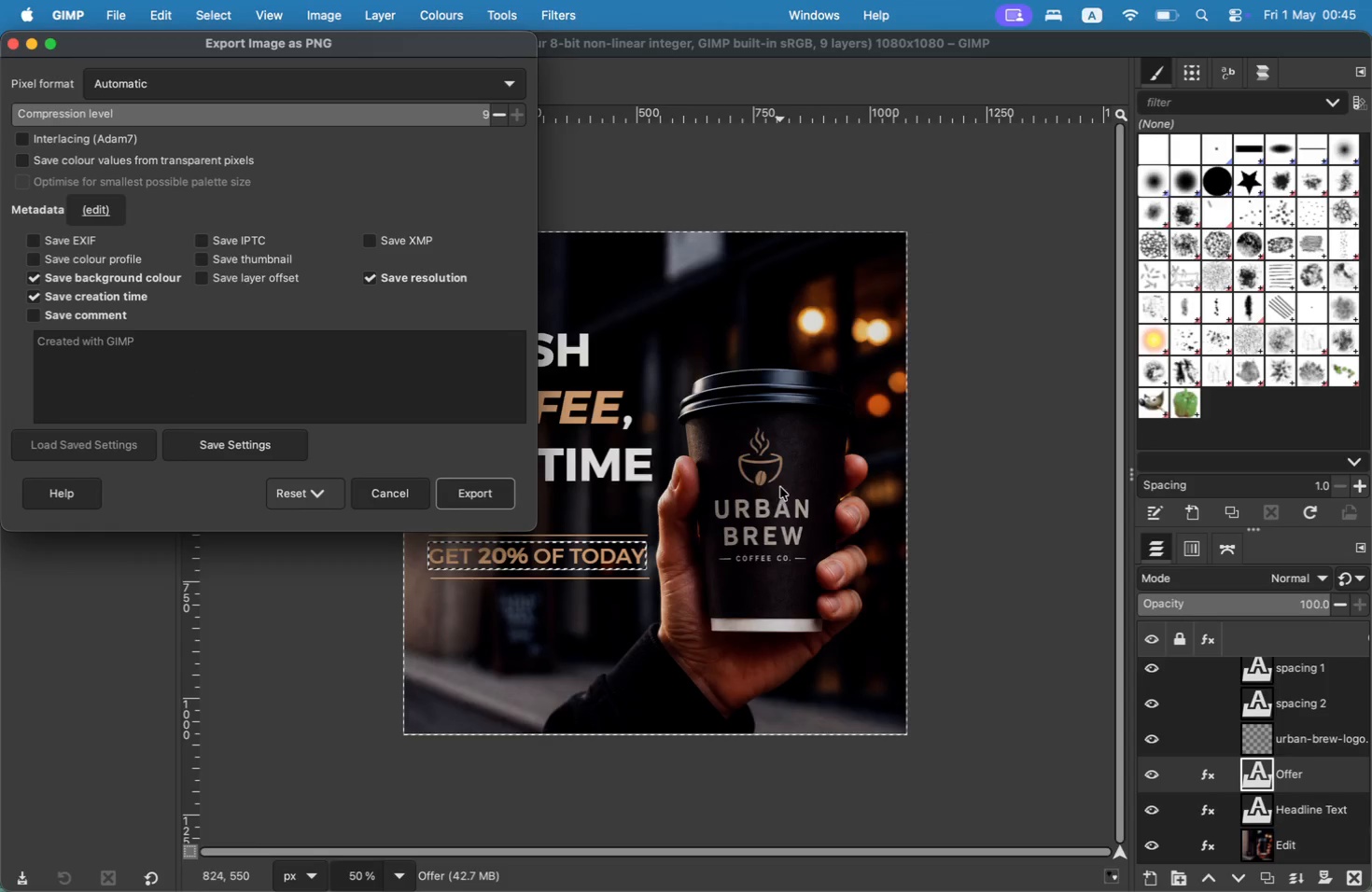 
left_click([457, 487])
 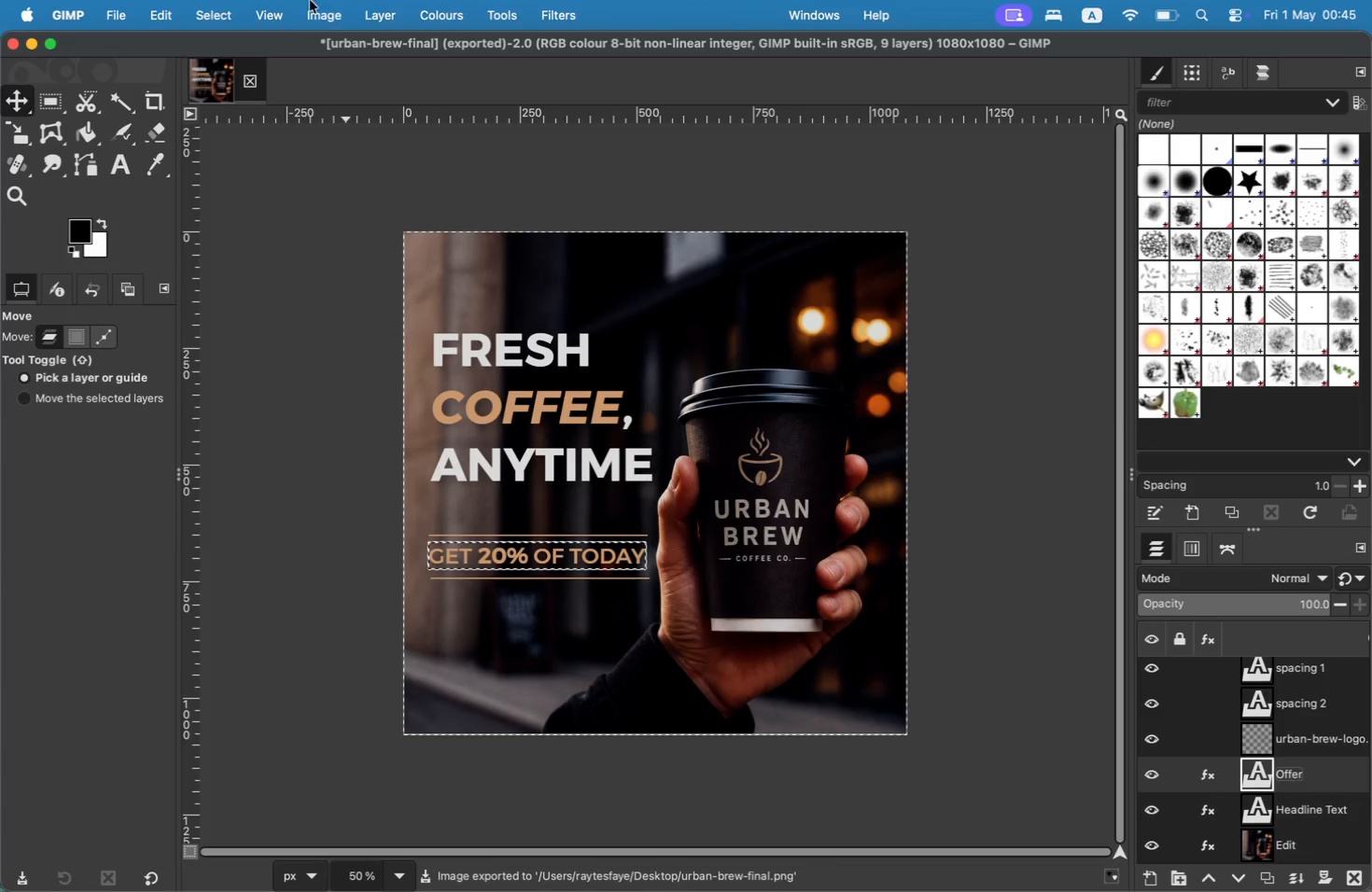 
wait(7.51)
 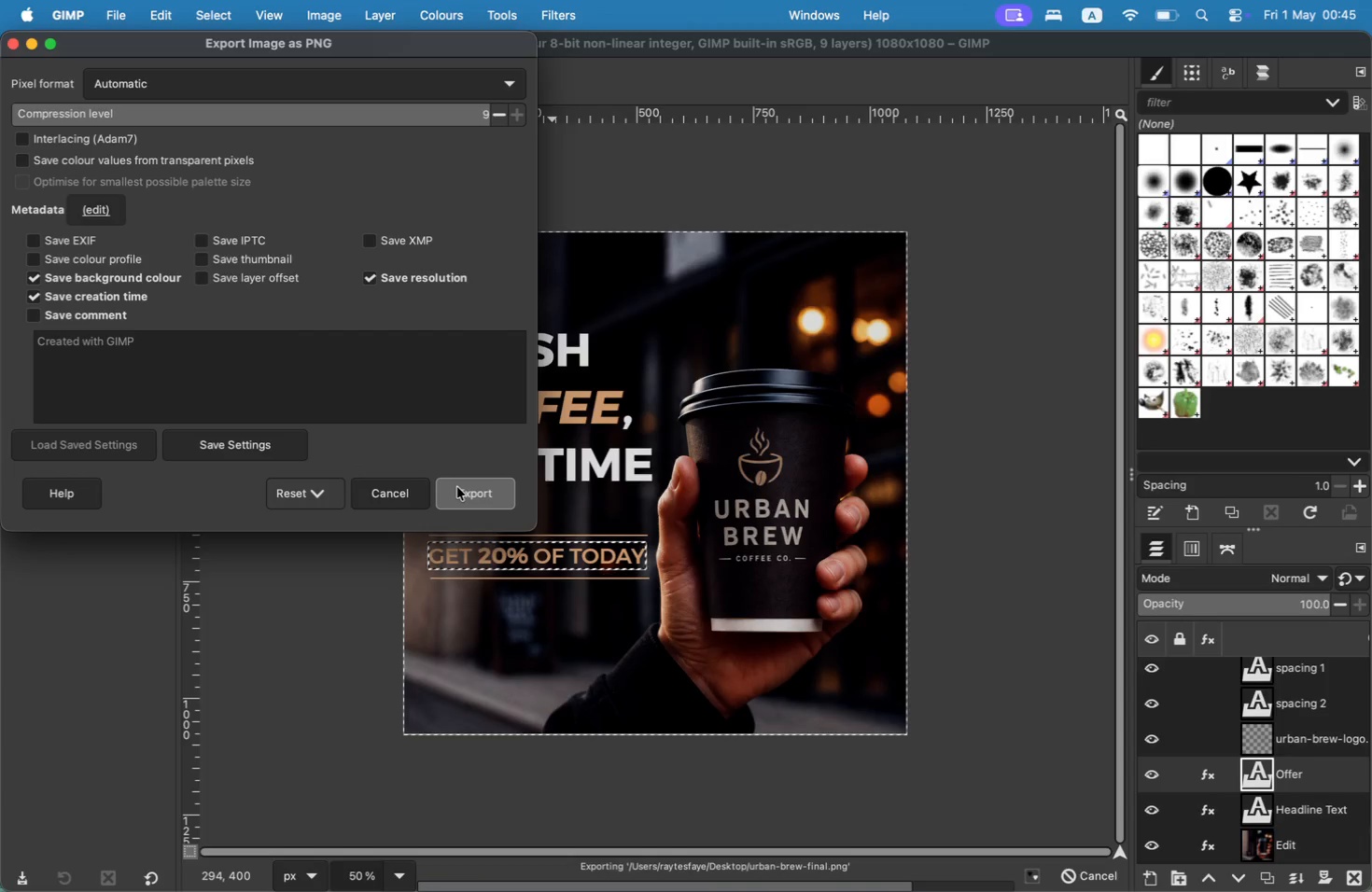 
left_click([110, 20])
 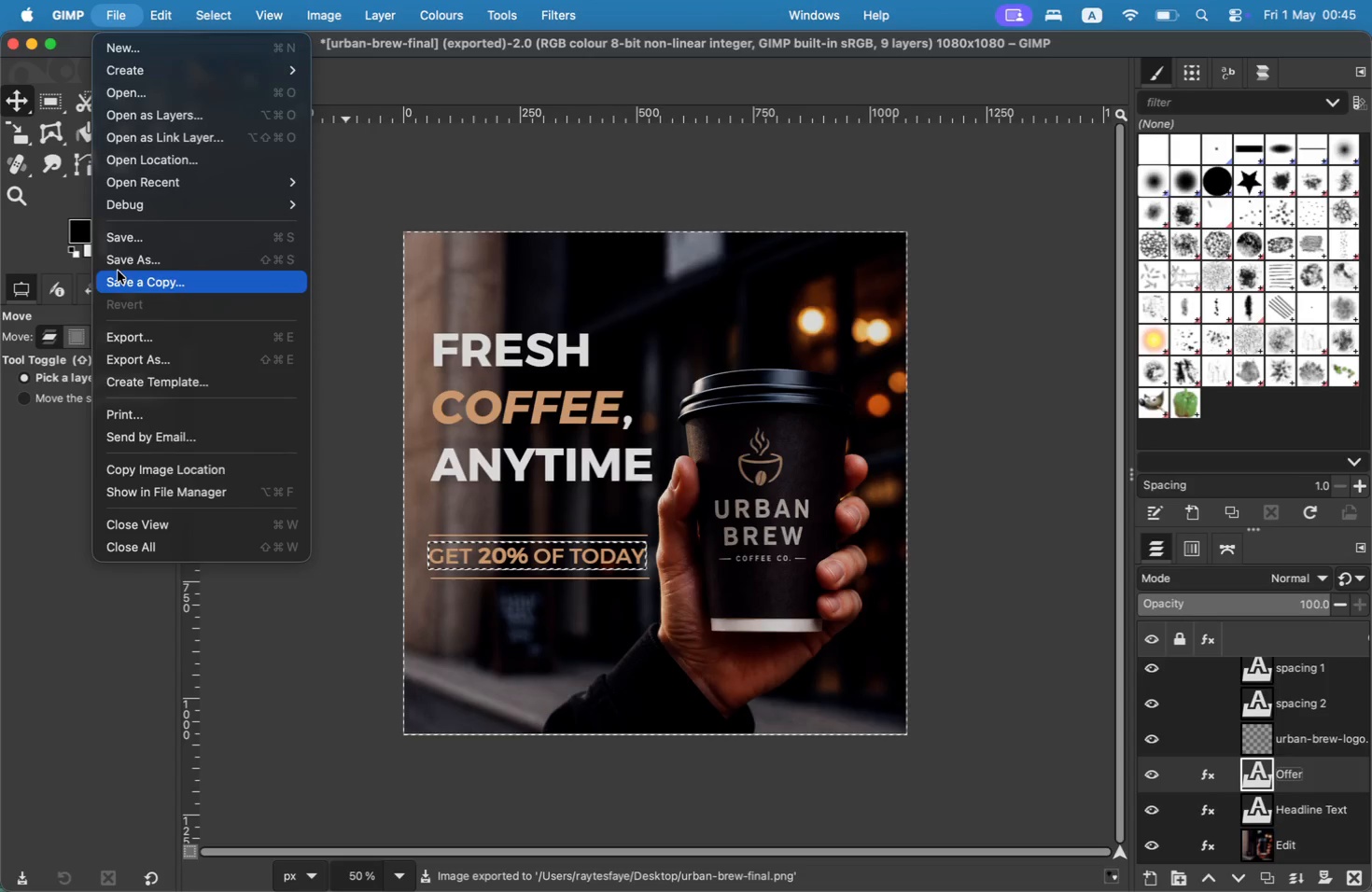 
left_click([119, 267])
 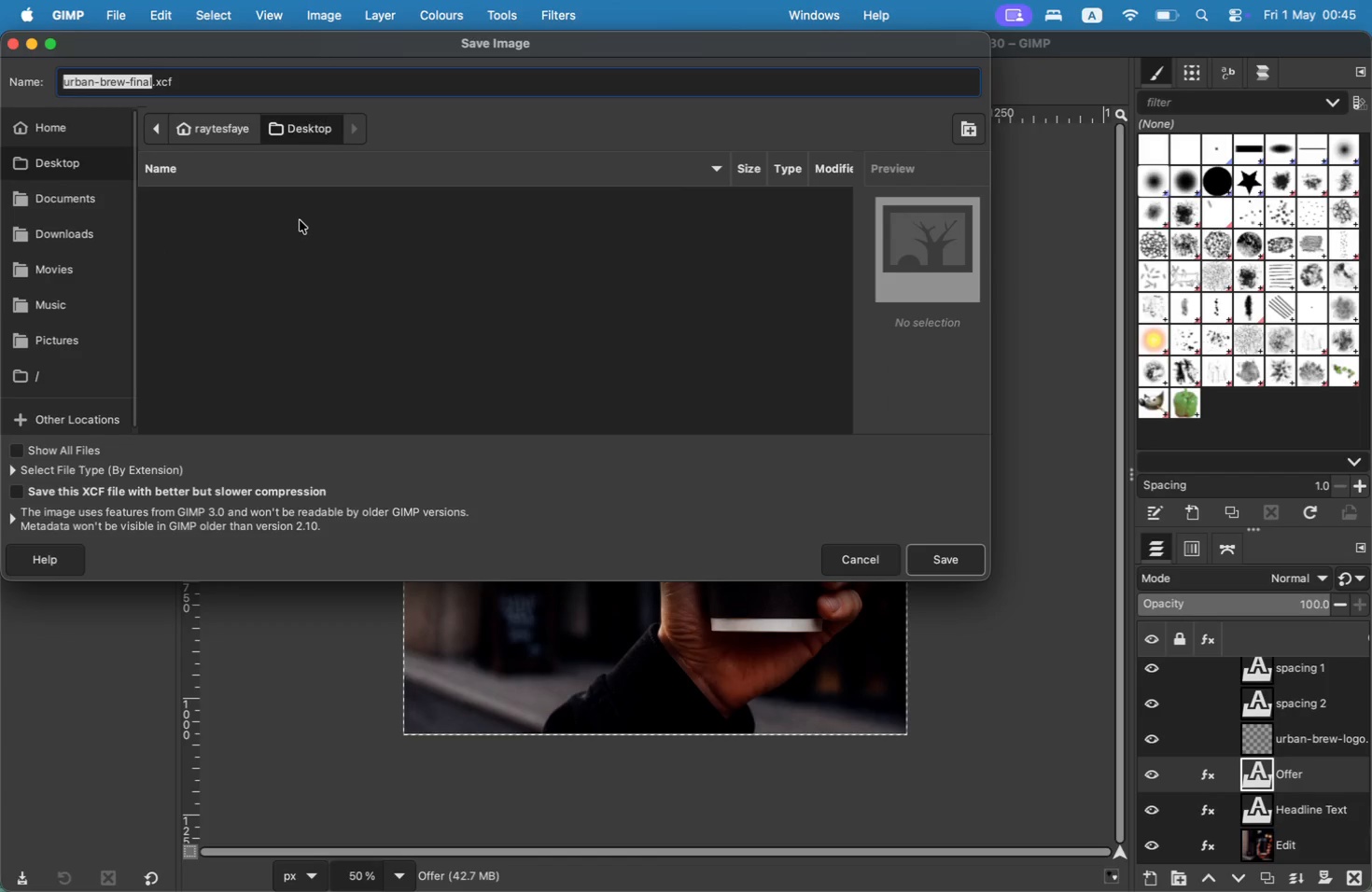 
key(ArrowRight)
 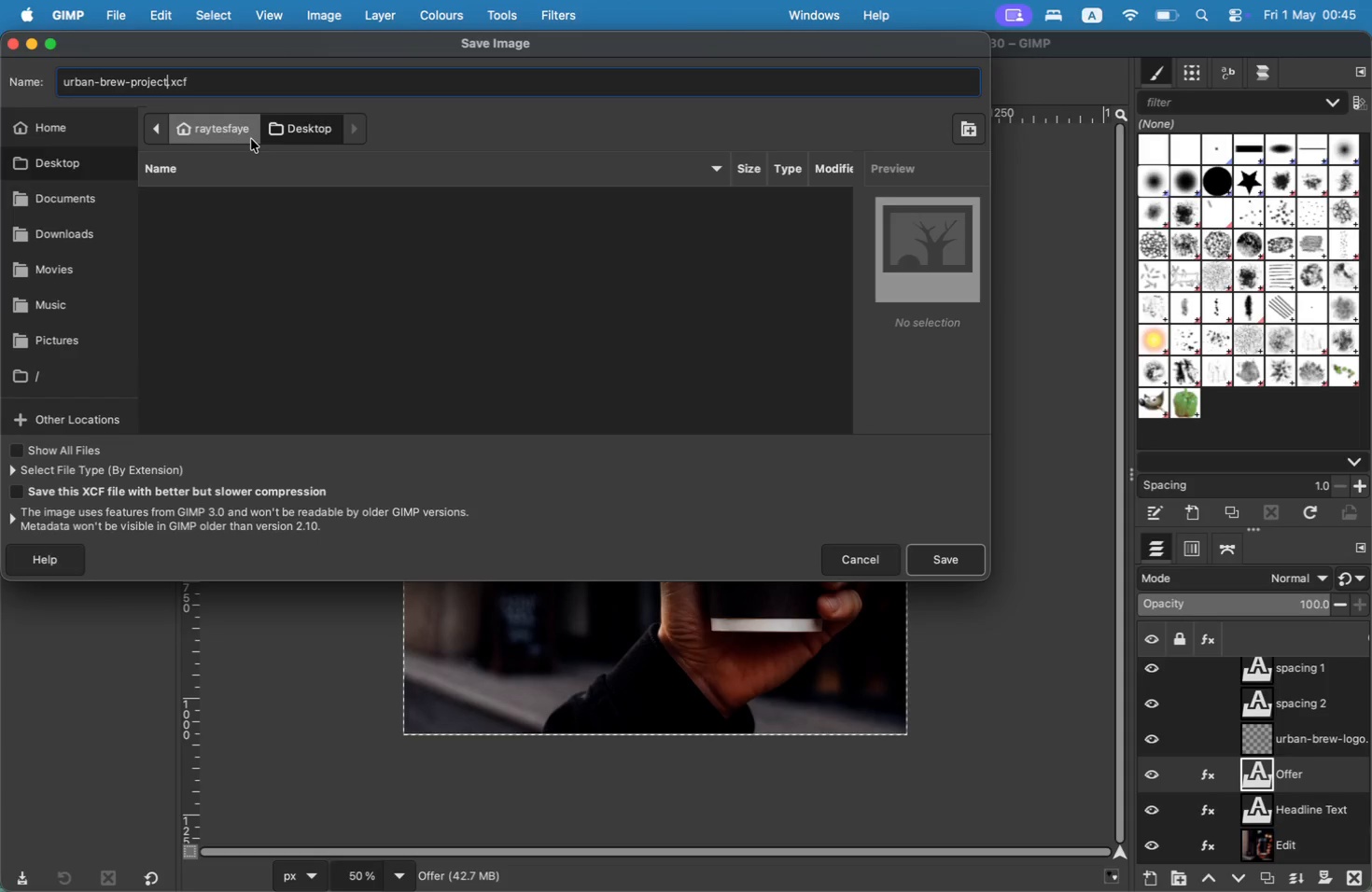 
key(Backspace)
key(Backspace)
key(Backspace)
key(Backspace)
key(Backspace)
type(project)
 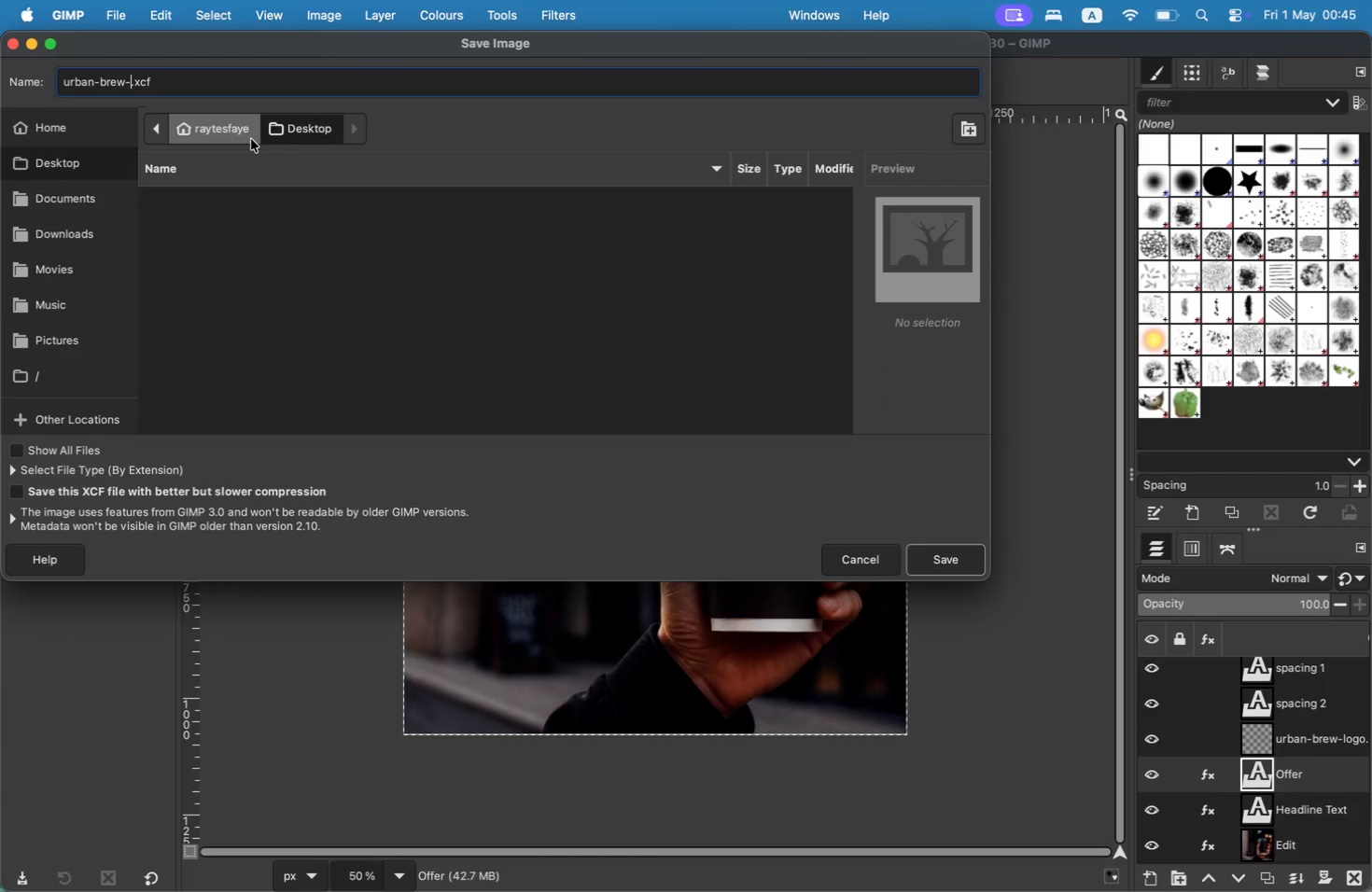 
wait(5.92)
 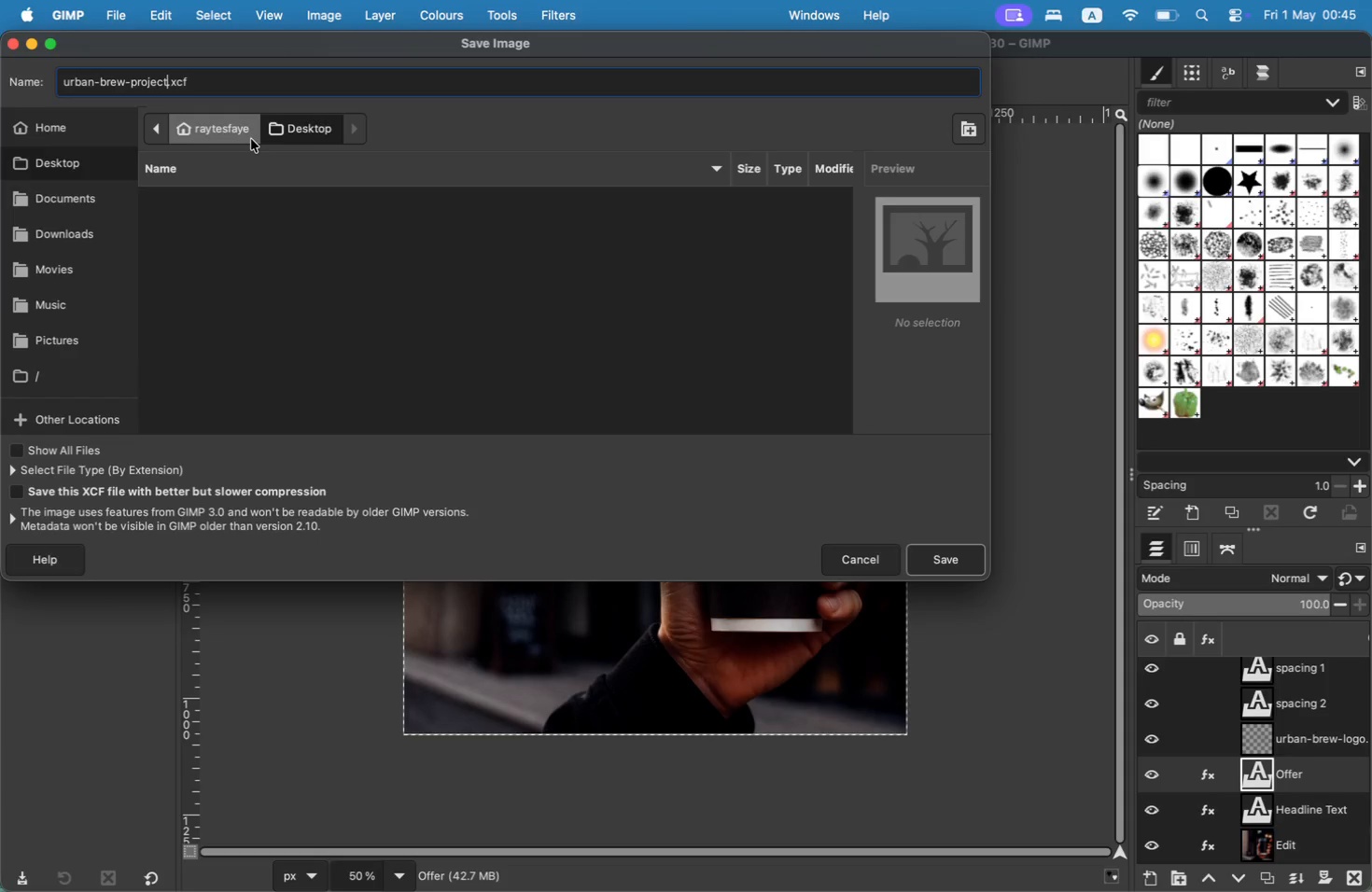 
left_click([945, 564])
 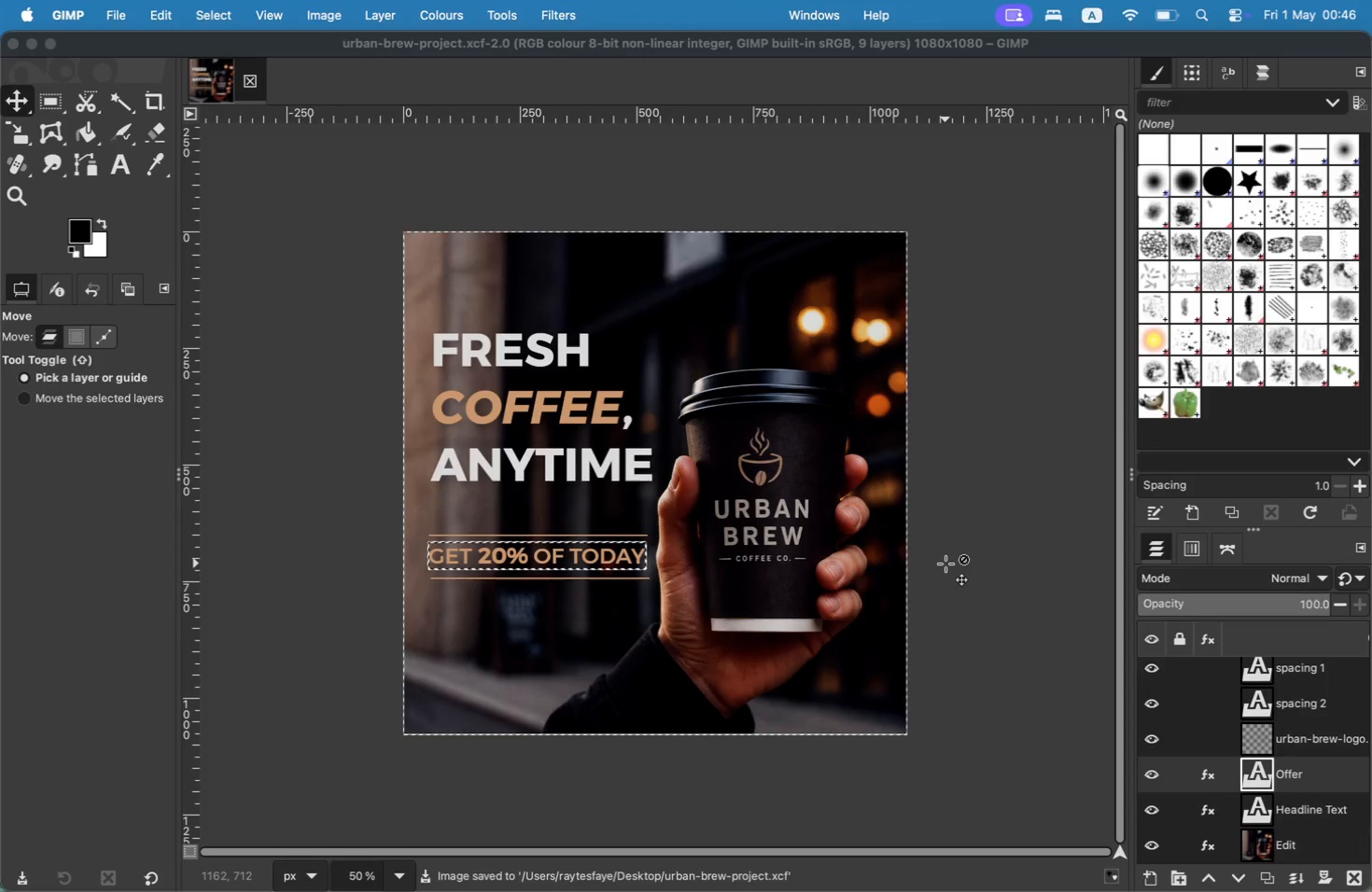 
wait(6.69)
 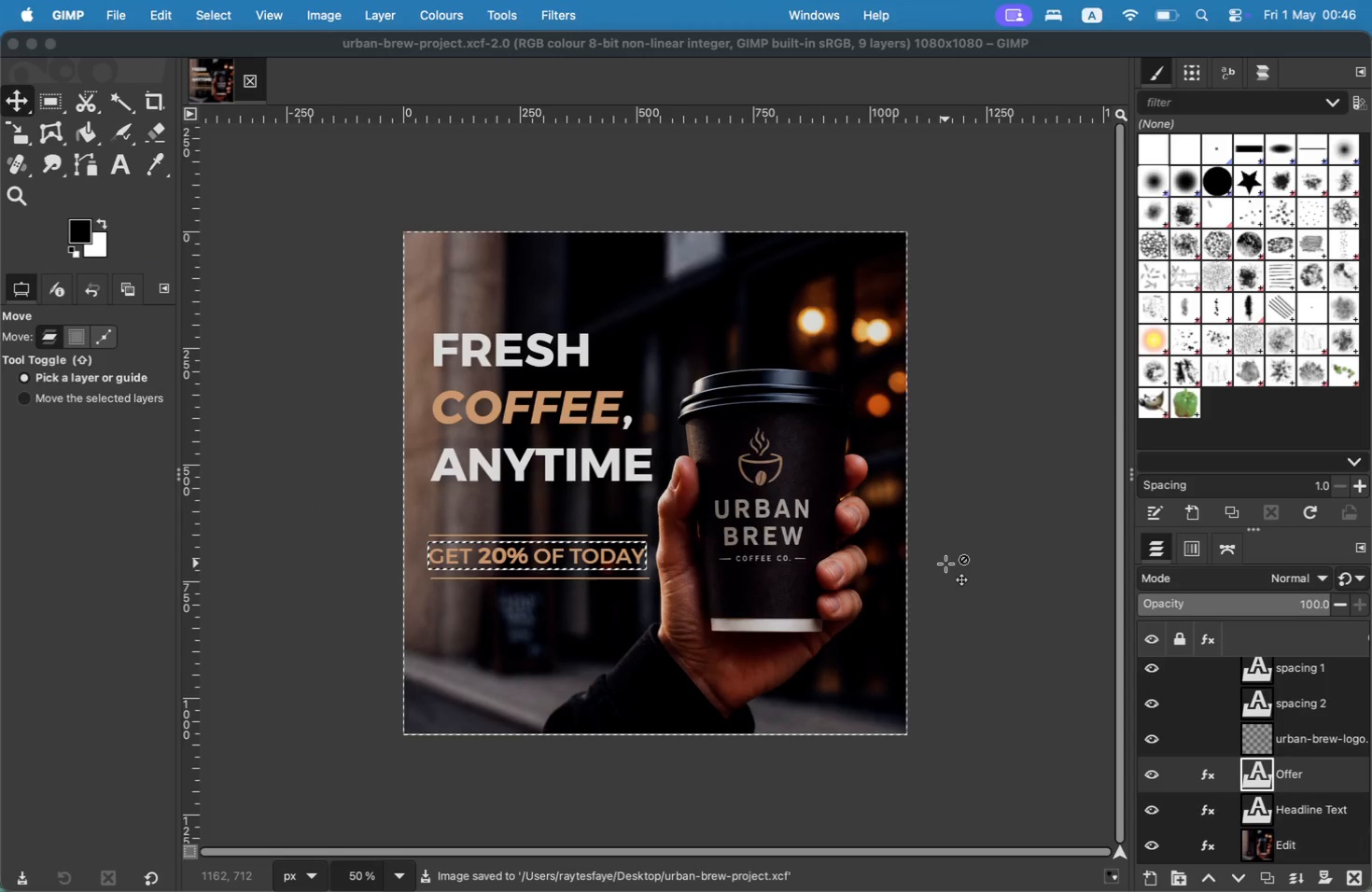 
left_click_drag(start_coordinate=[874, 720], to_coordinate=[973, 891])
 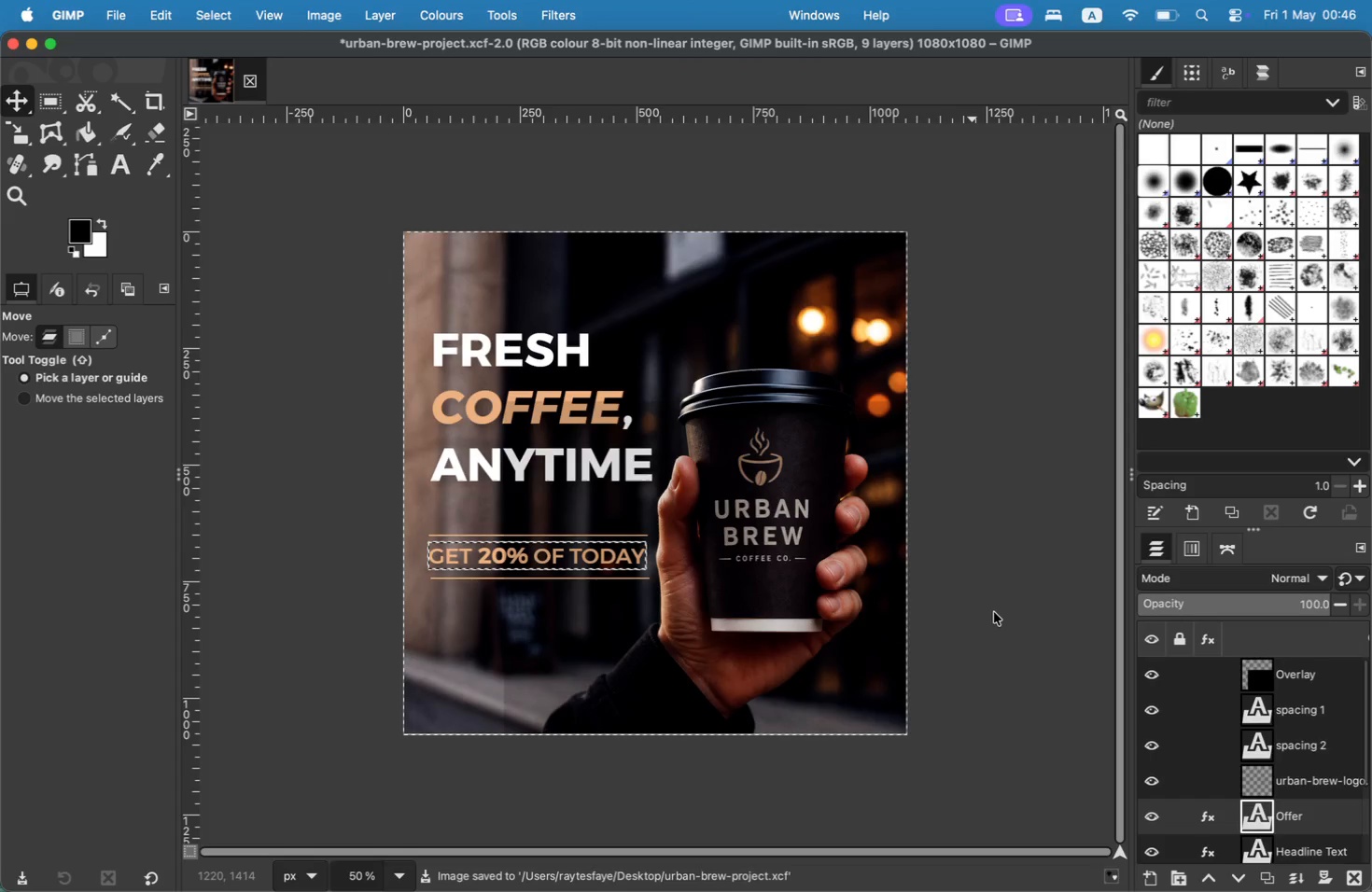 
key(Meta+CommandLeft)
 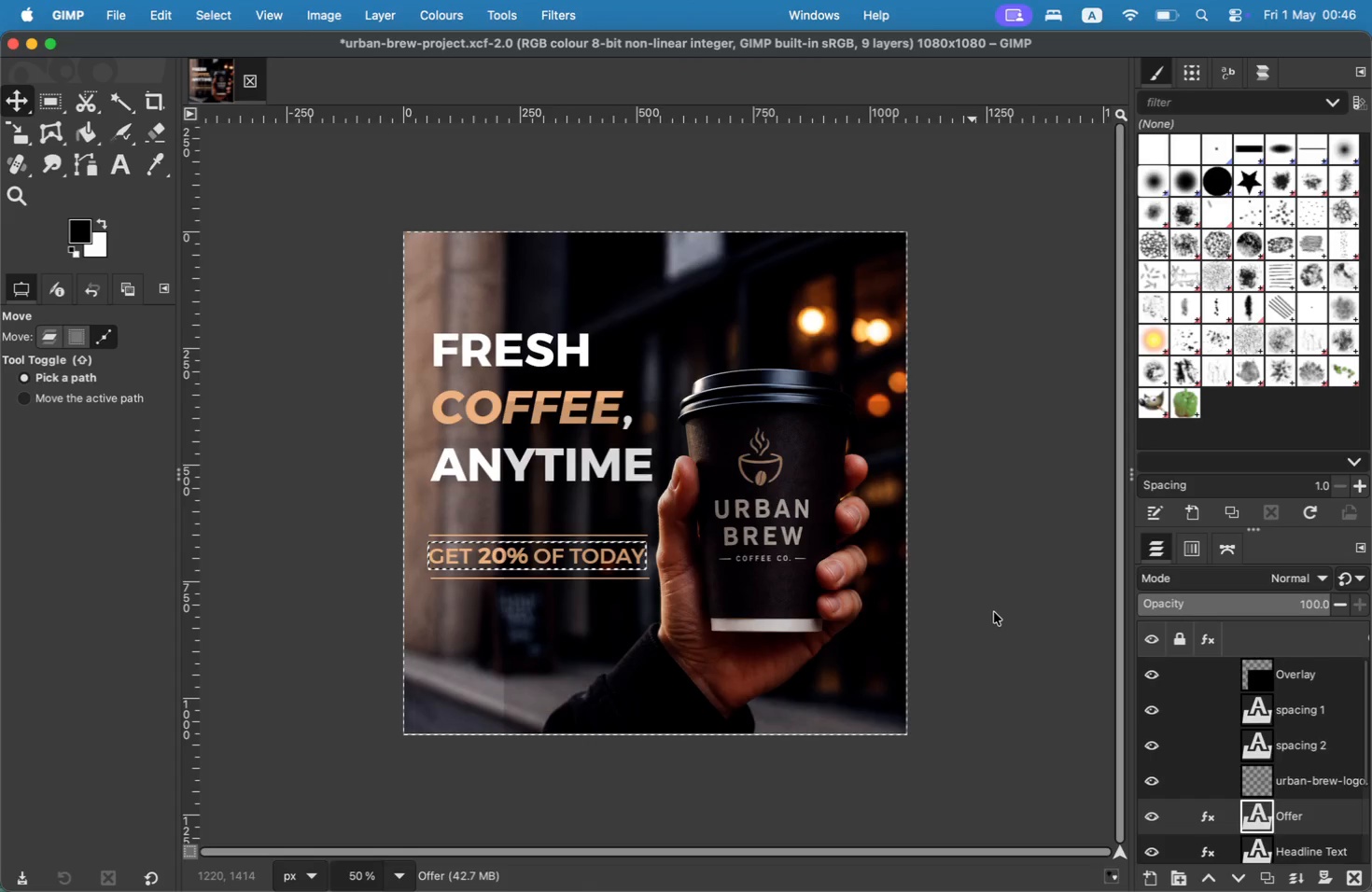 
key(Meta+Z)
 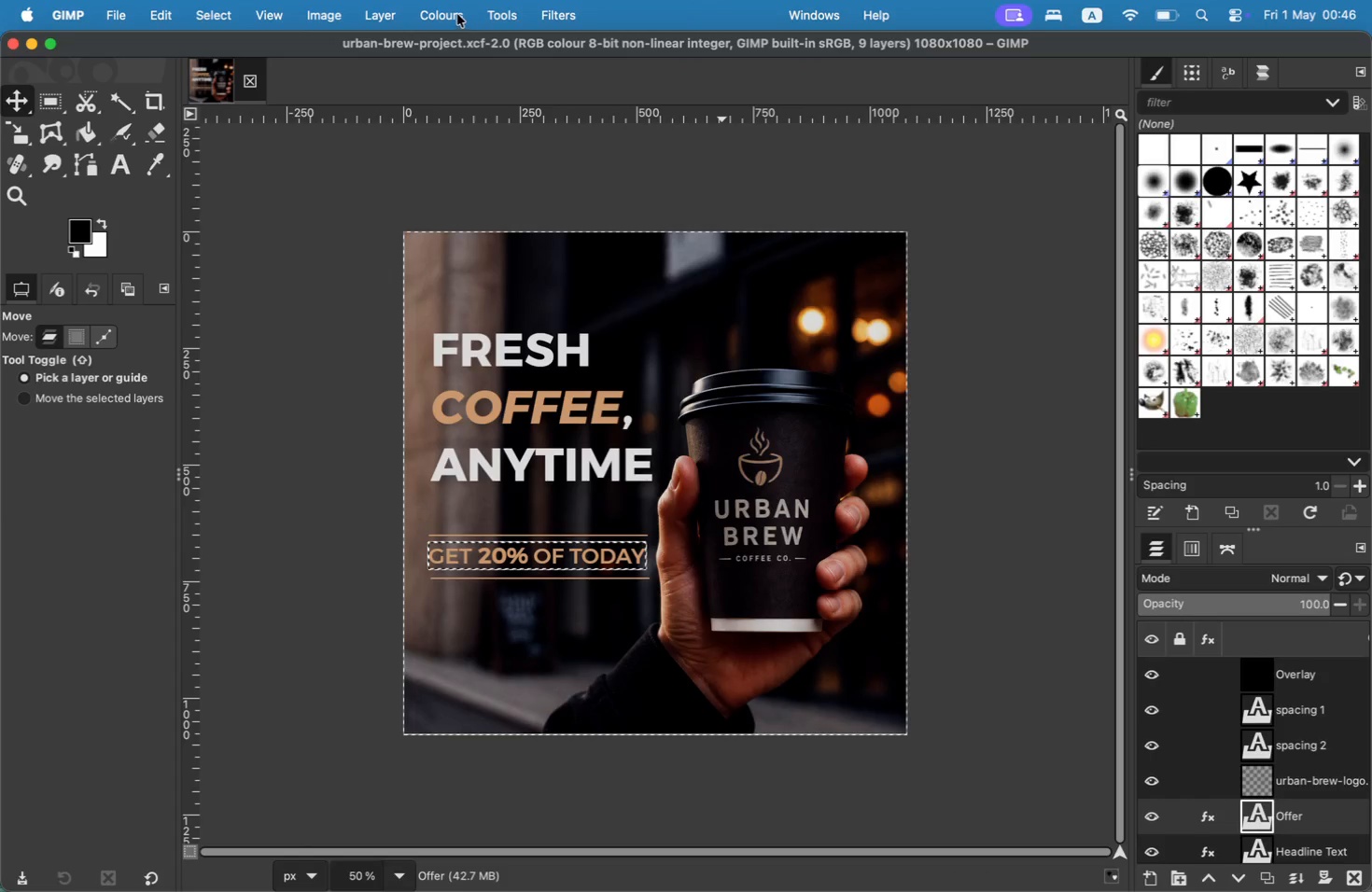 
wait(6.52)
 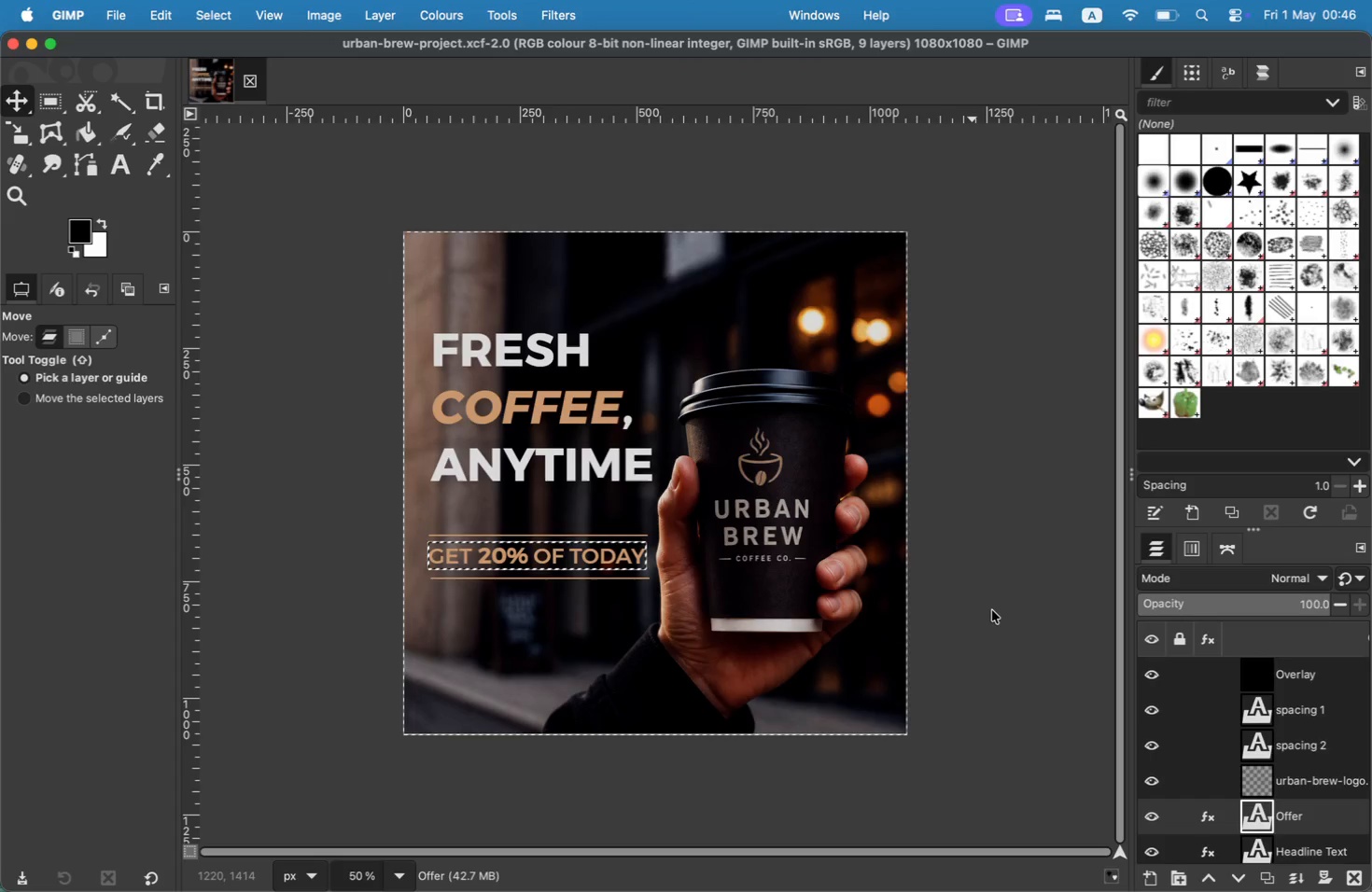 
mouse_move([326, 21])
 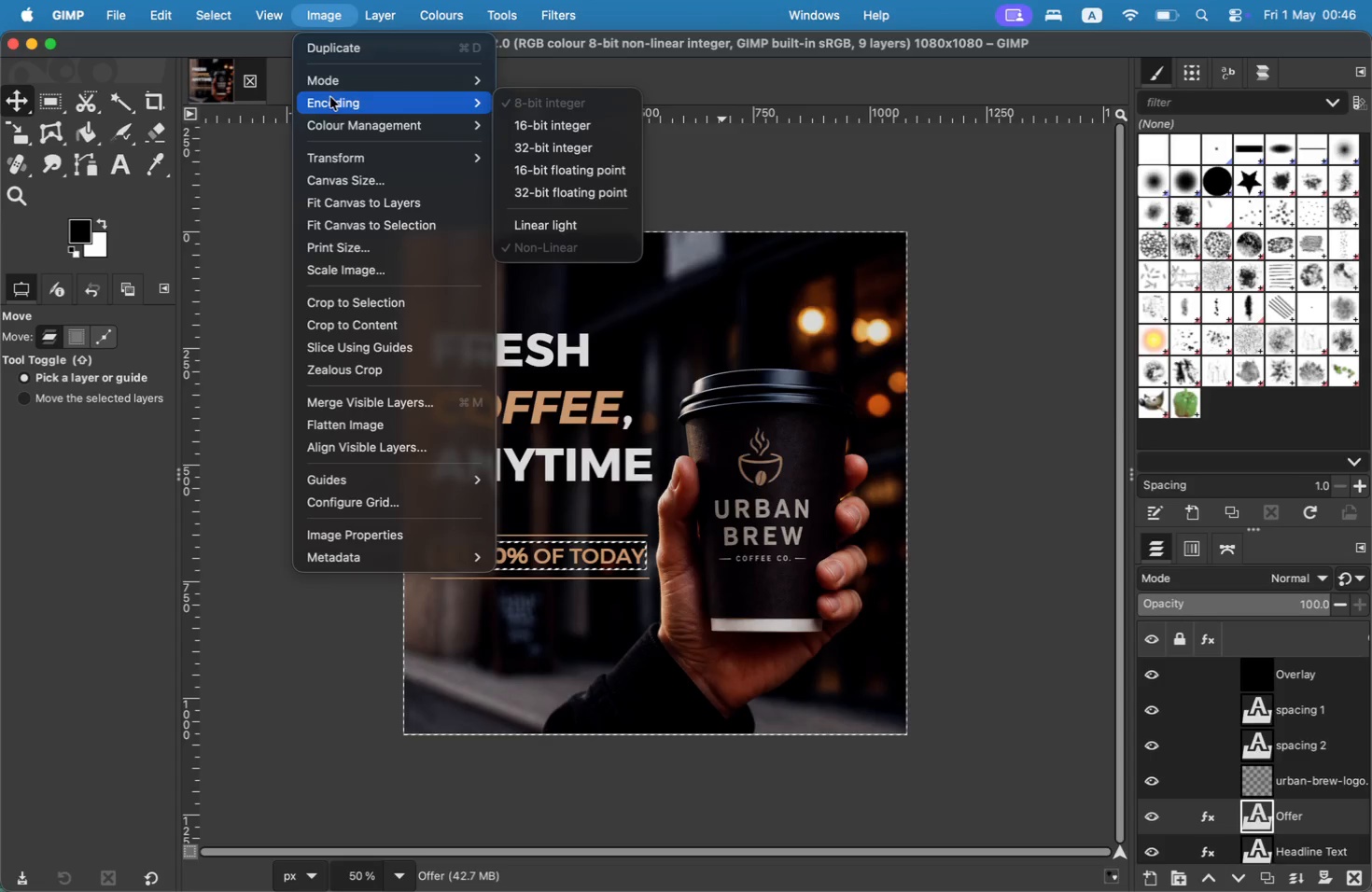 
mouse_move([350, 160])
 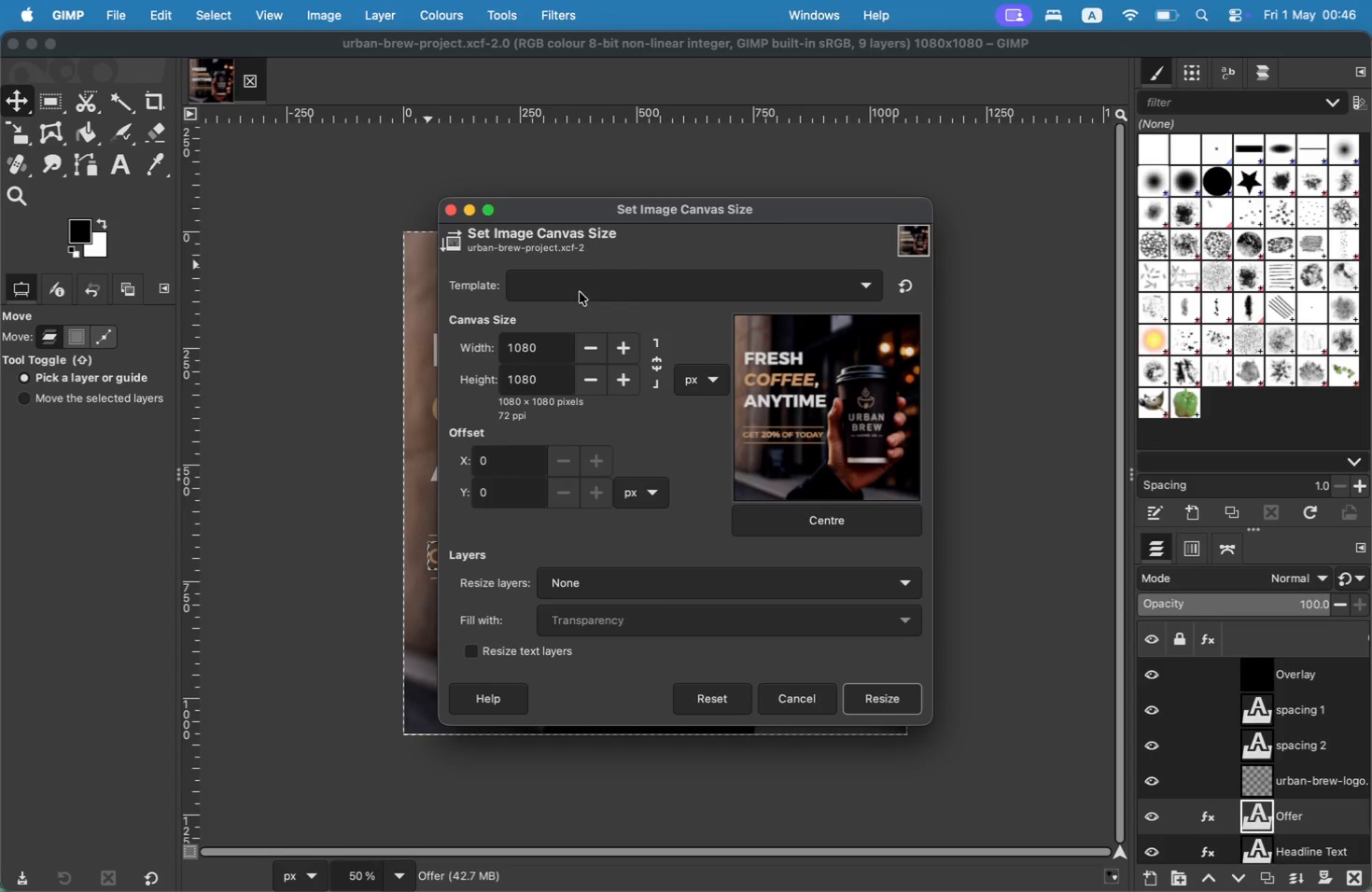 
wait(16.77)
 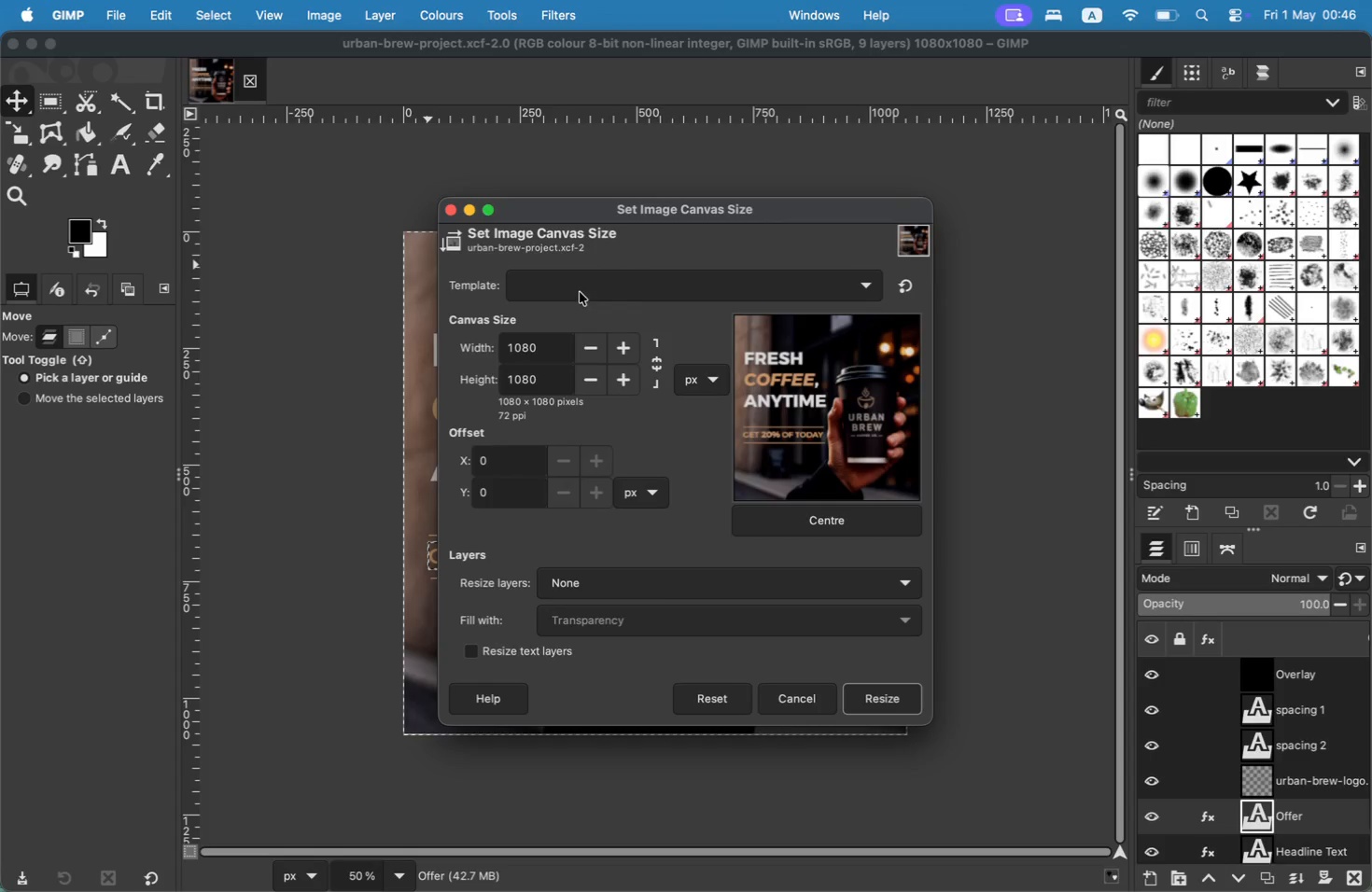 
left_click_drag(start_coordinate=[559, 345], to_coordinate=[494, 343])
 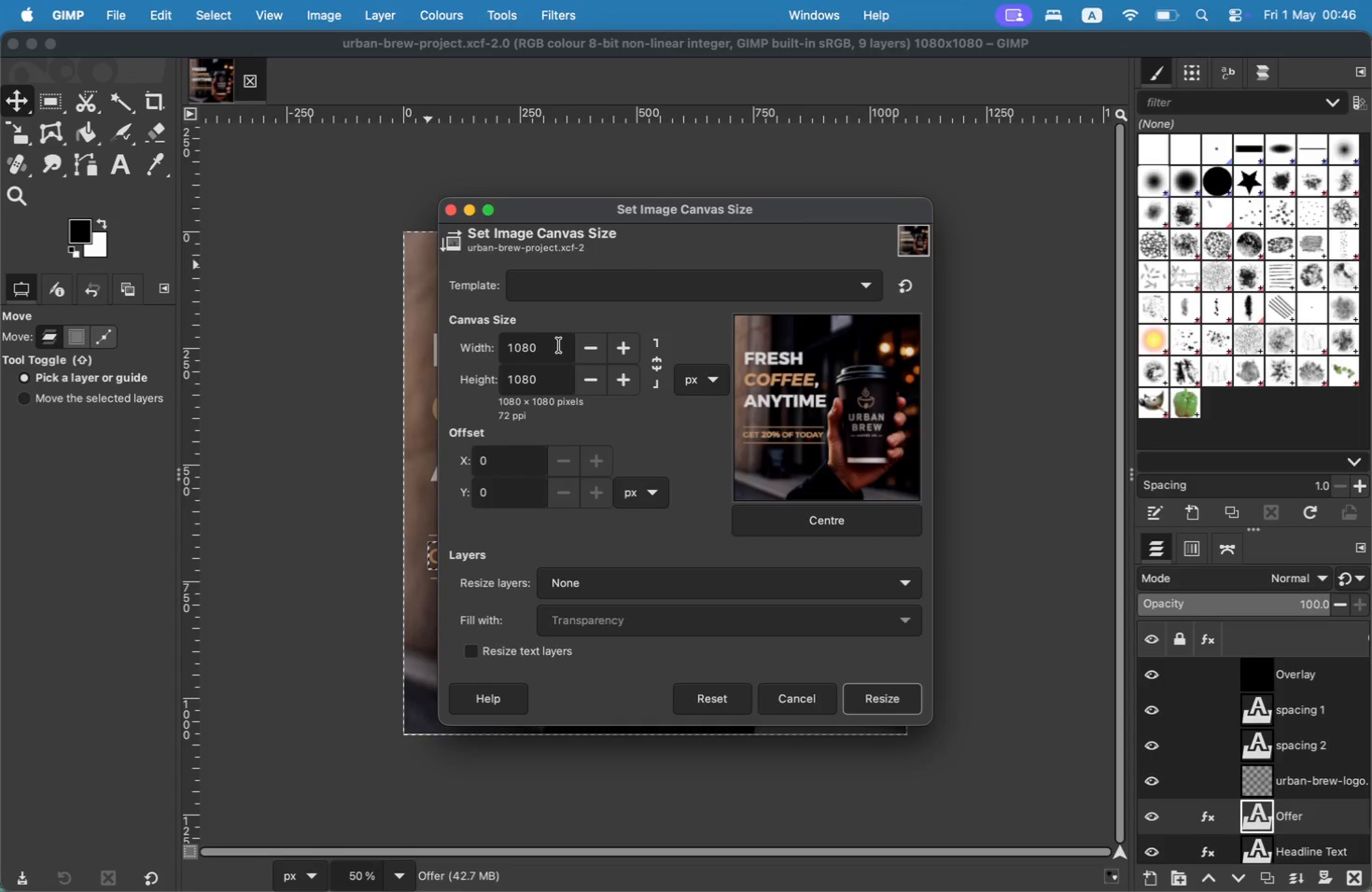 
type(2160)
 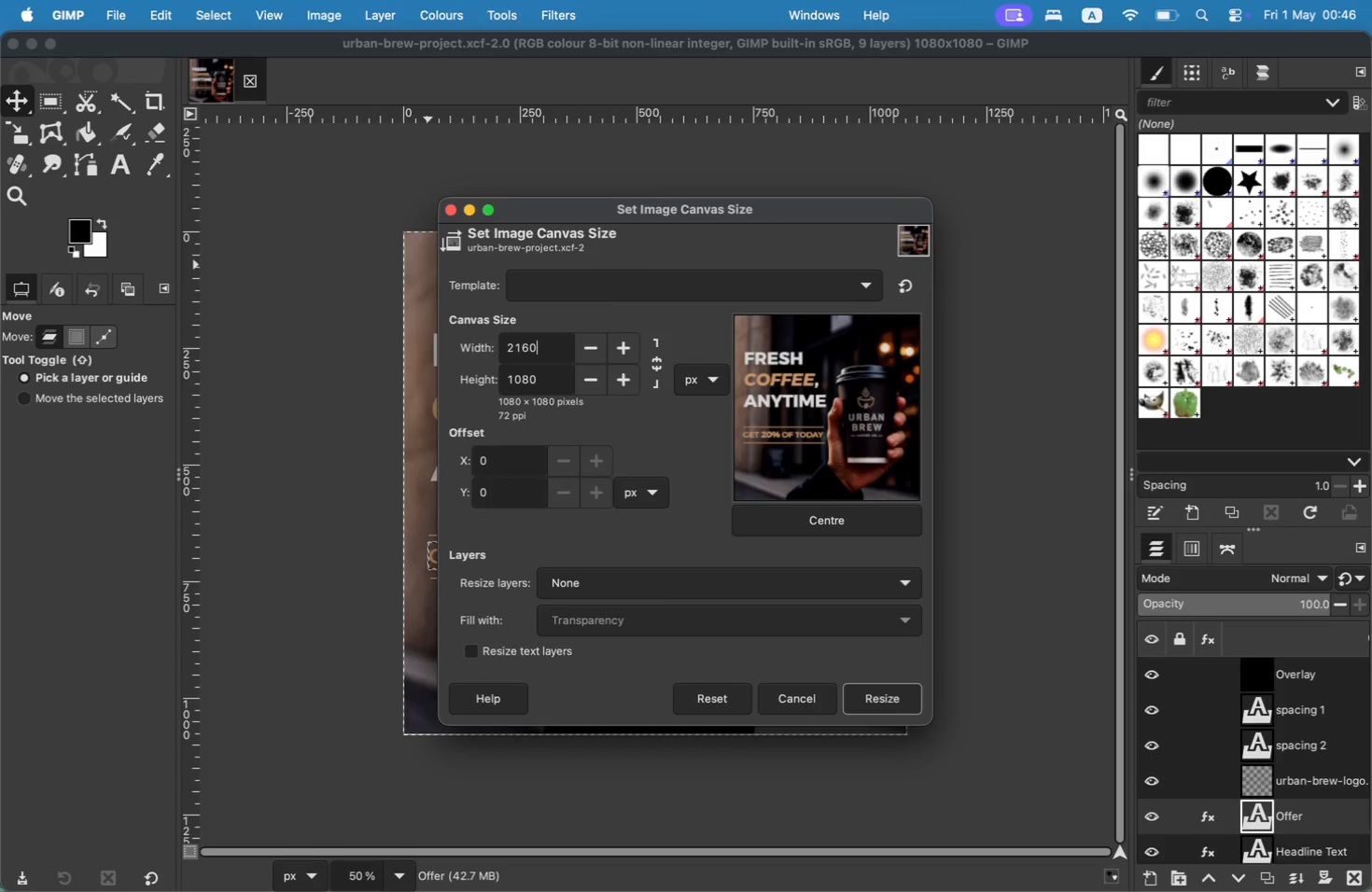 
wait(7.05)
 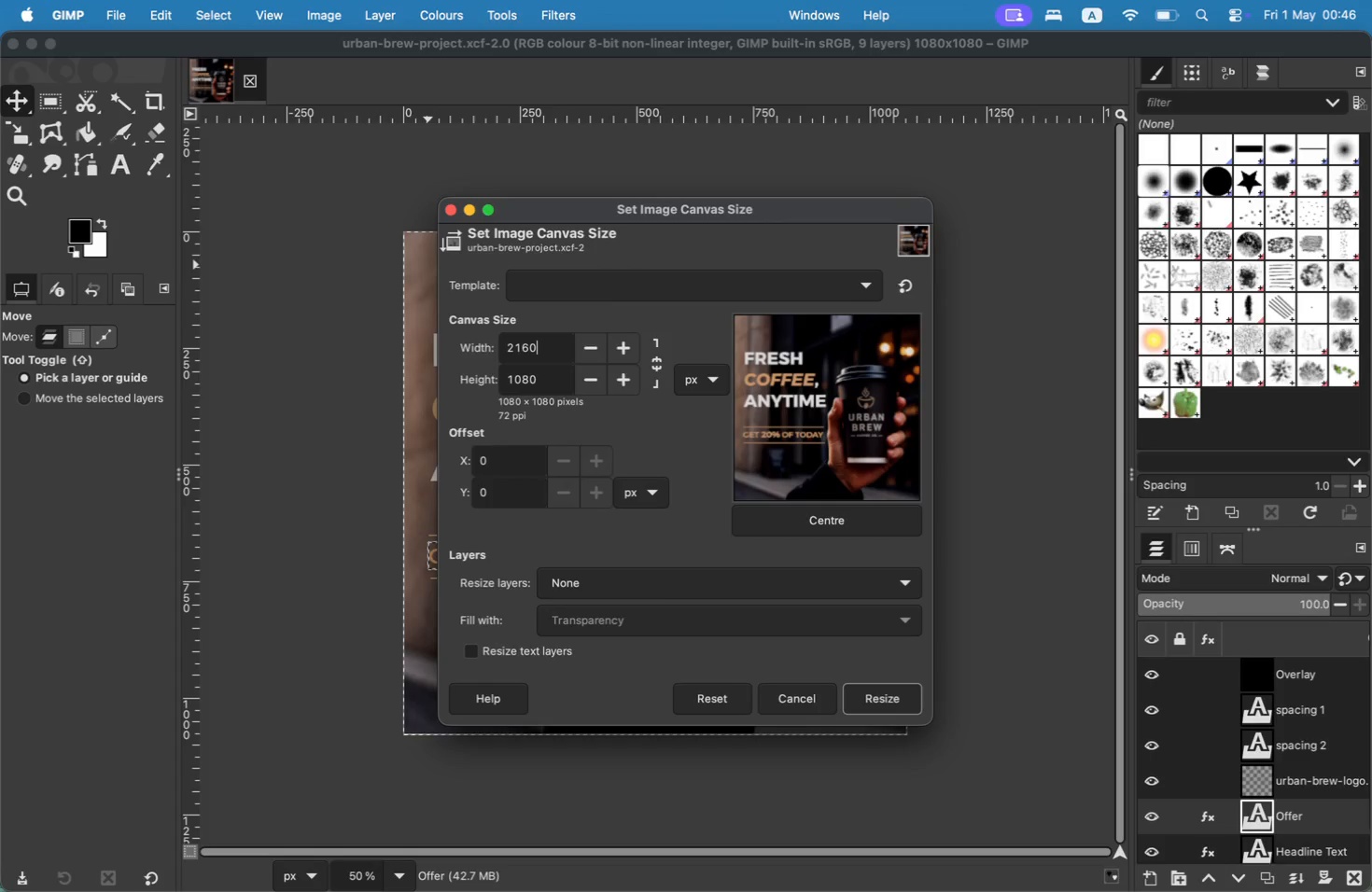 
left_click([872, 704])
 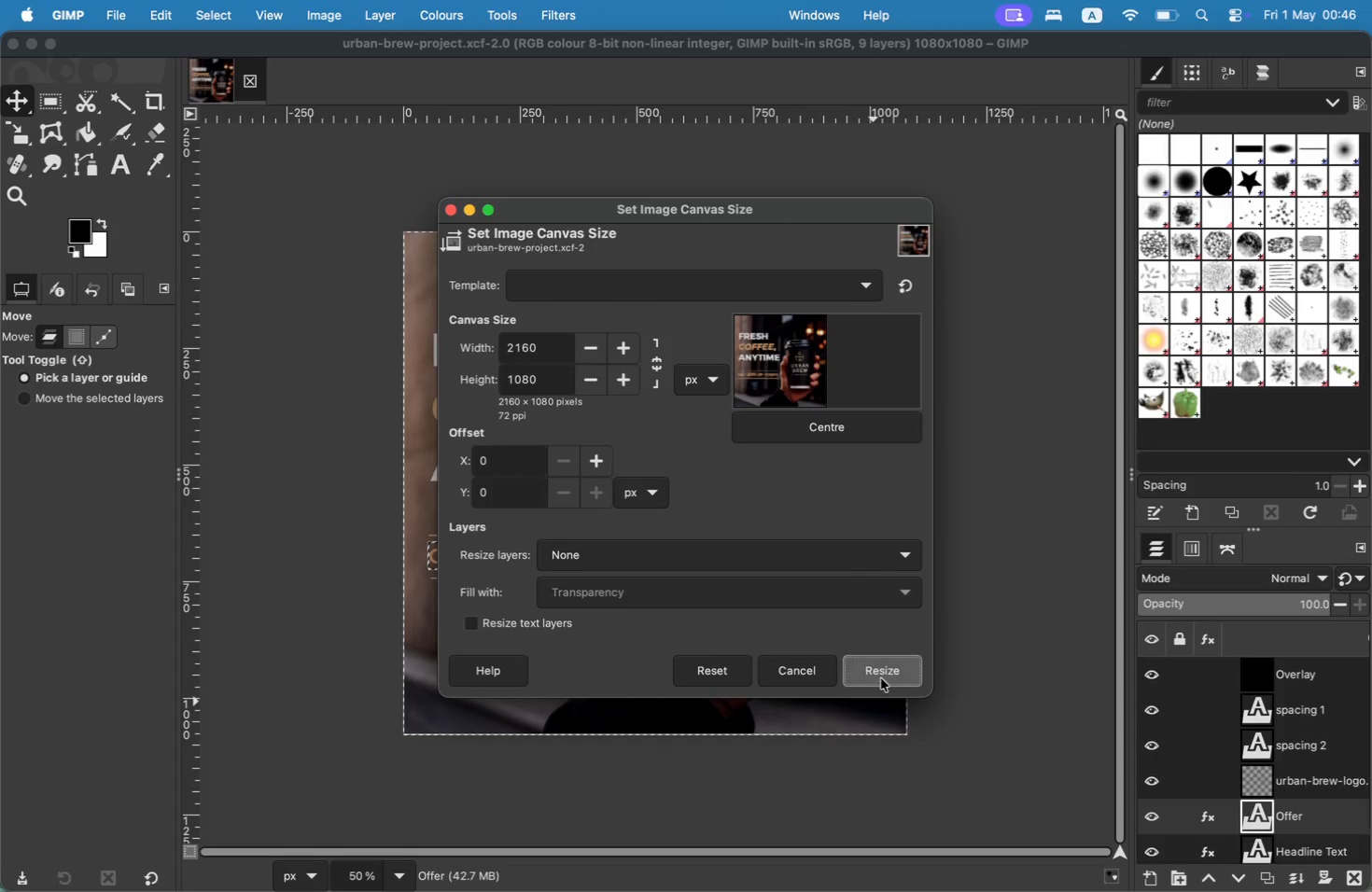 
left_click([881, 678])
 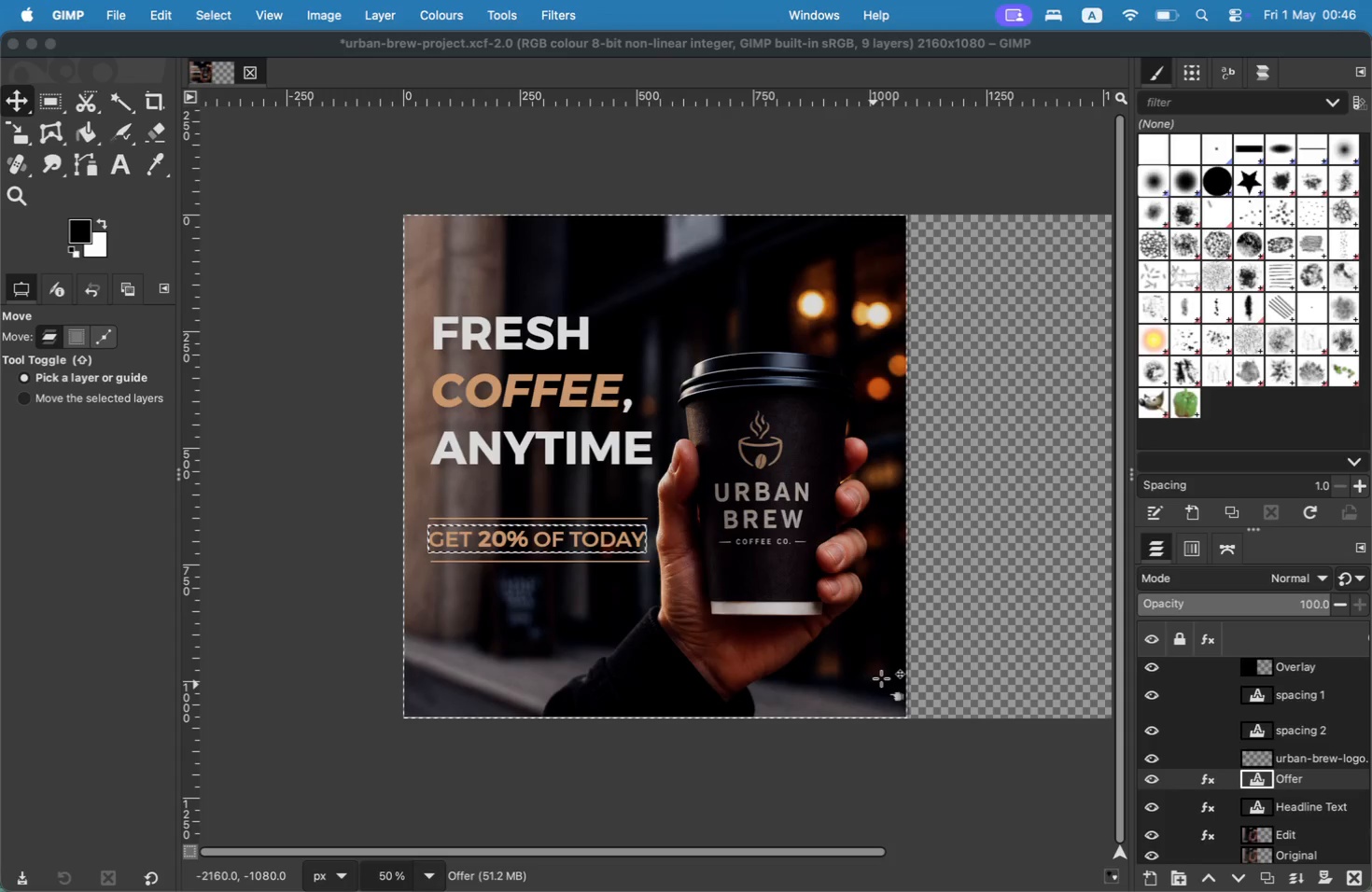 
left_click_drag(start_coordinate=[845, 853], to_coordinate=[868, 851])
 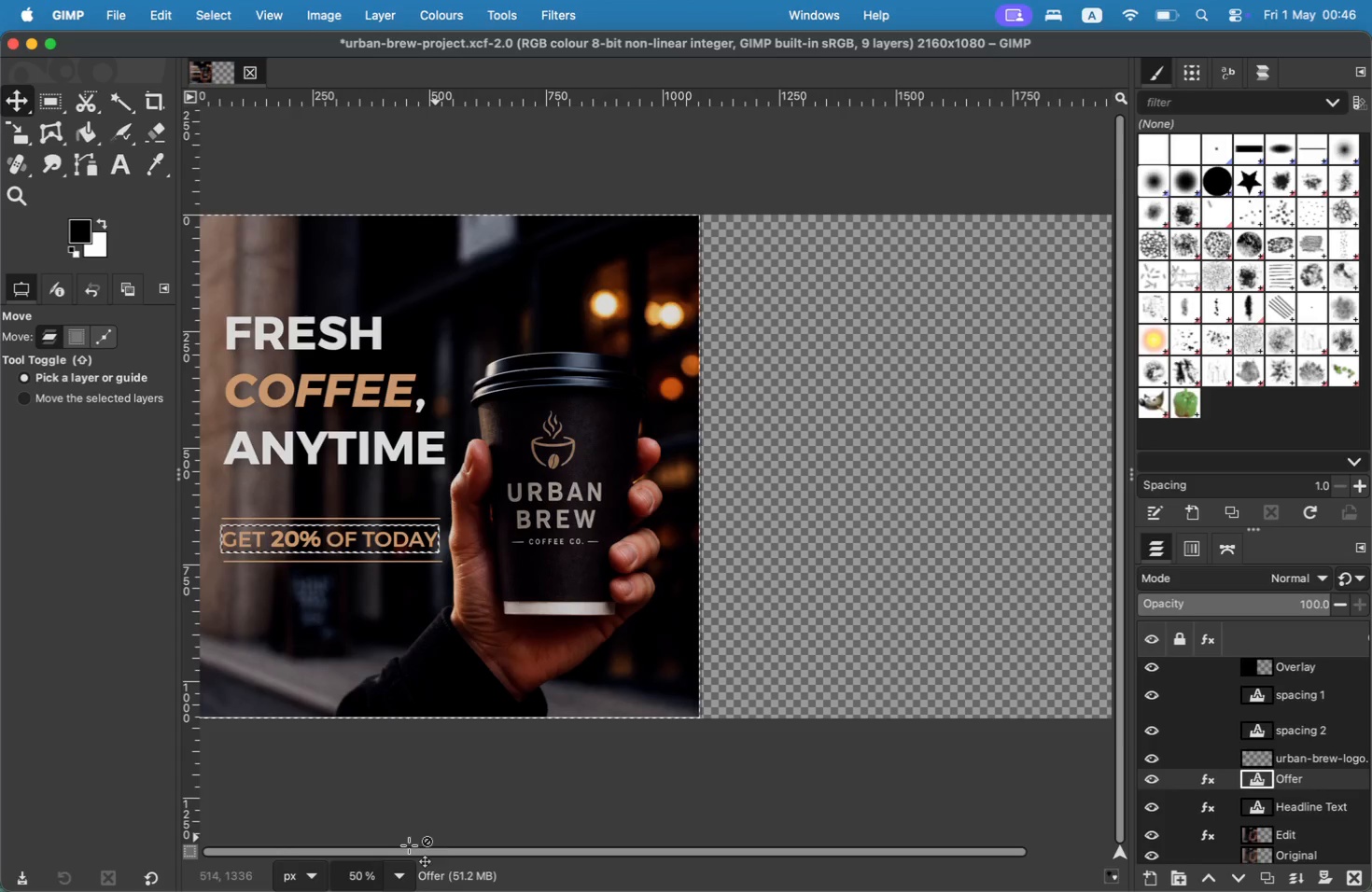 
left_click([393, 880])
 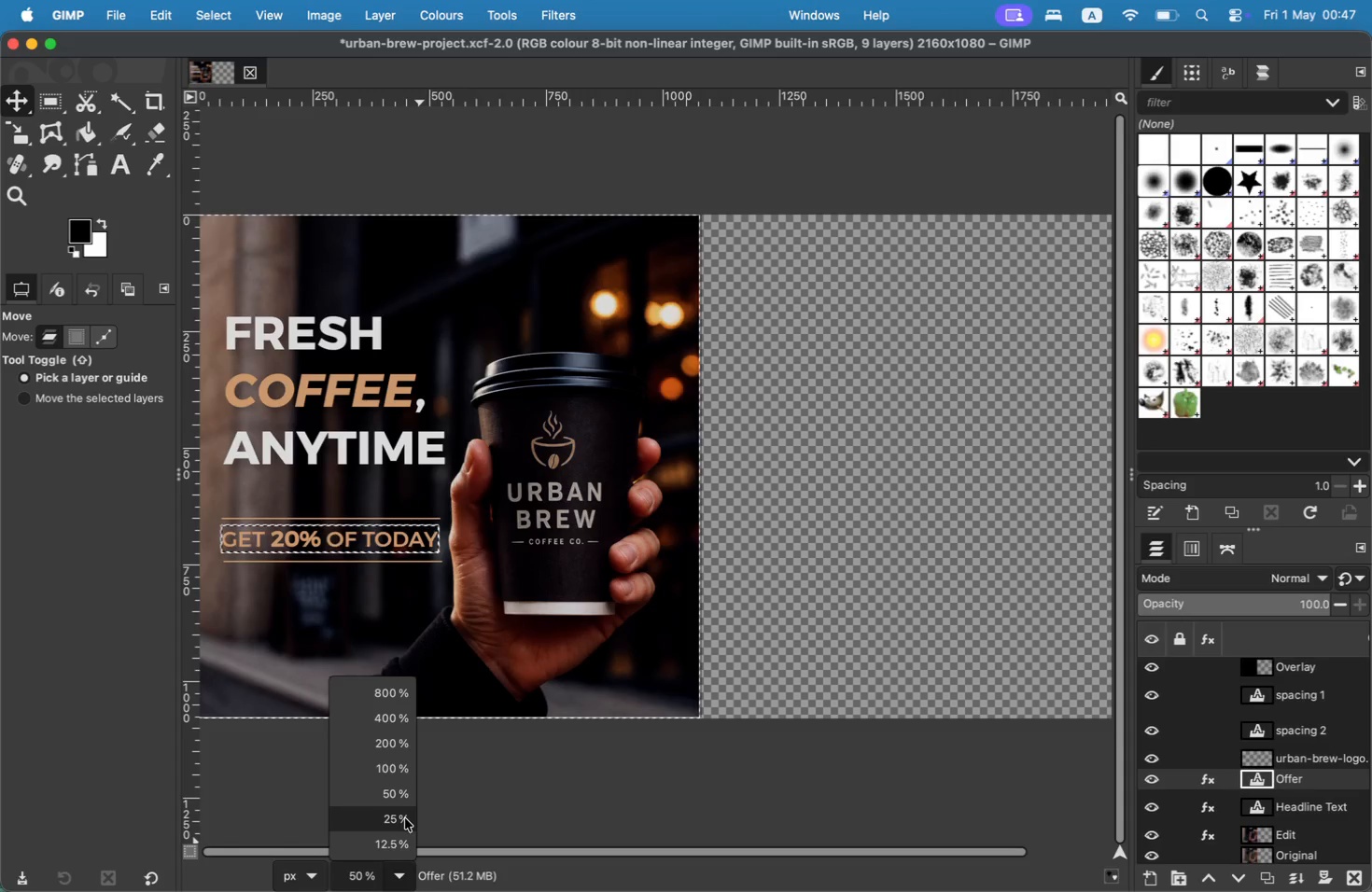 
left_click([405, 818])
 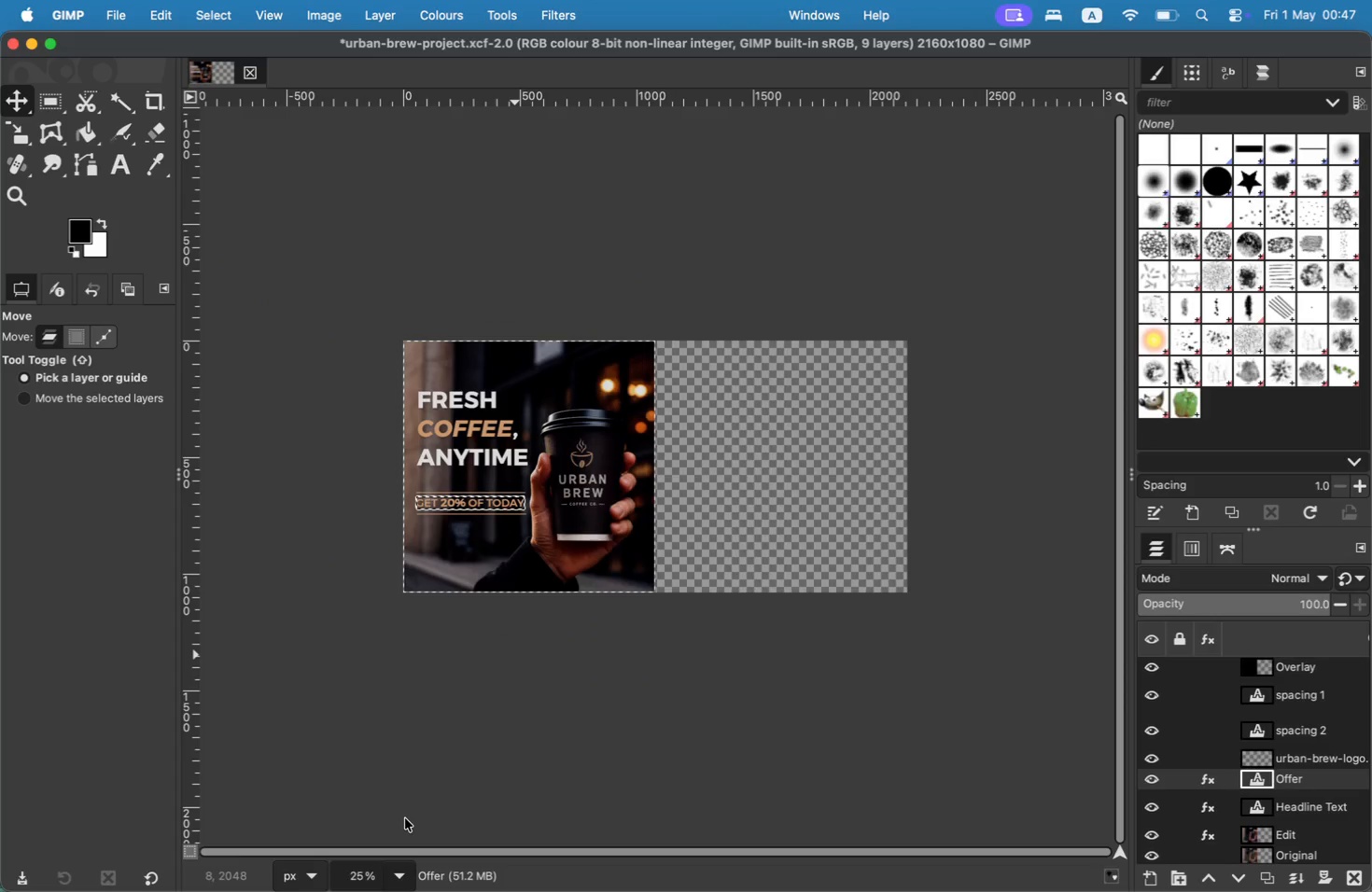 
left_click_drag(start_coordinate=[607, 529], to_coordinate=[858, 529])
 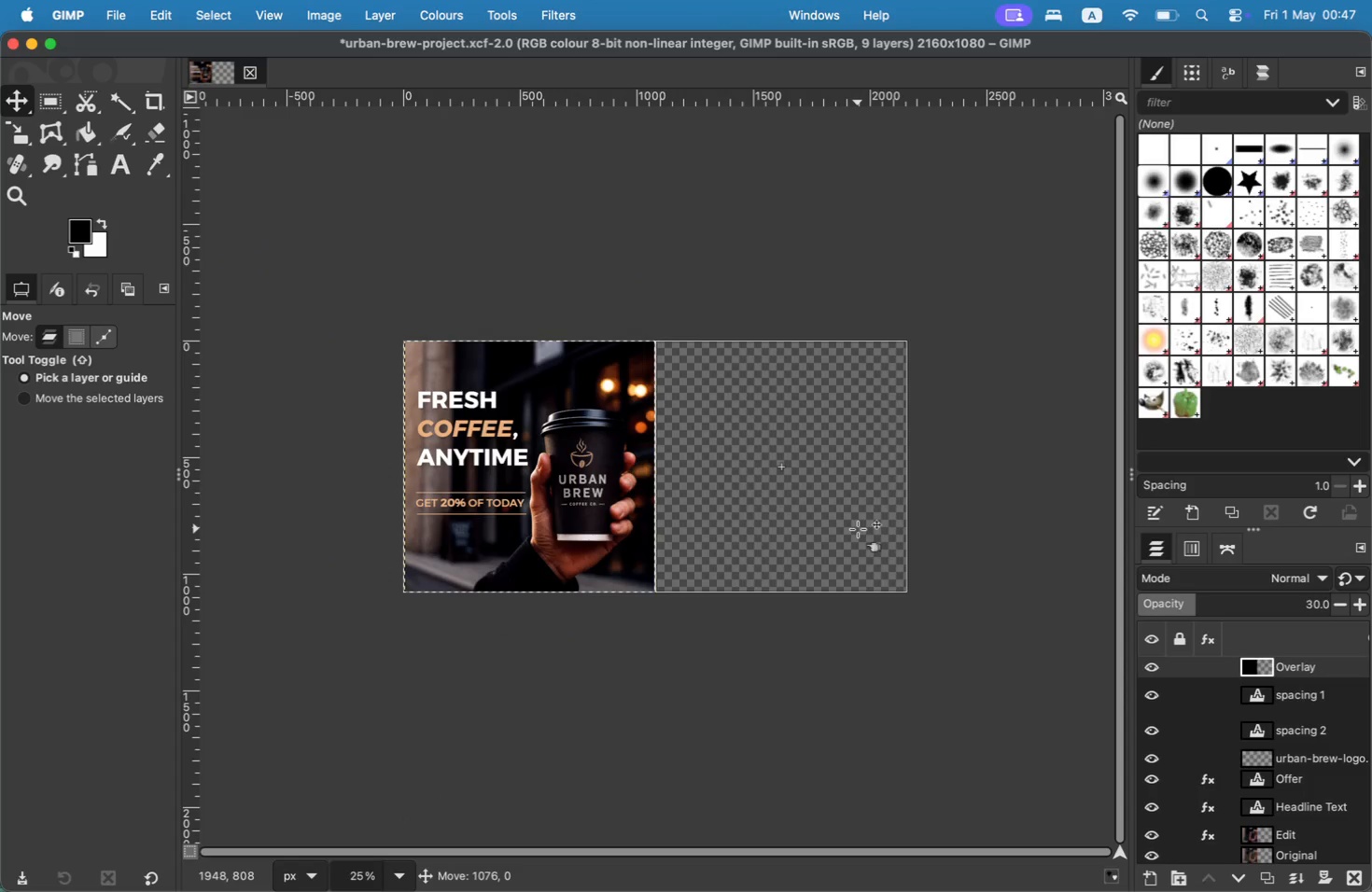 
key(Meta+Z)
 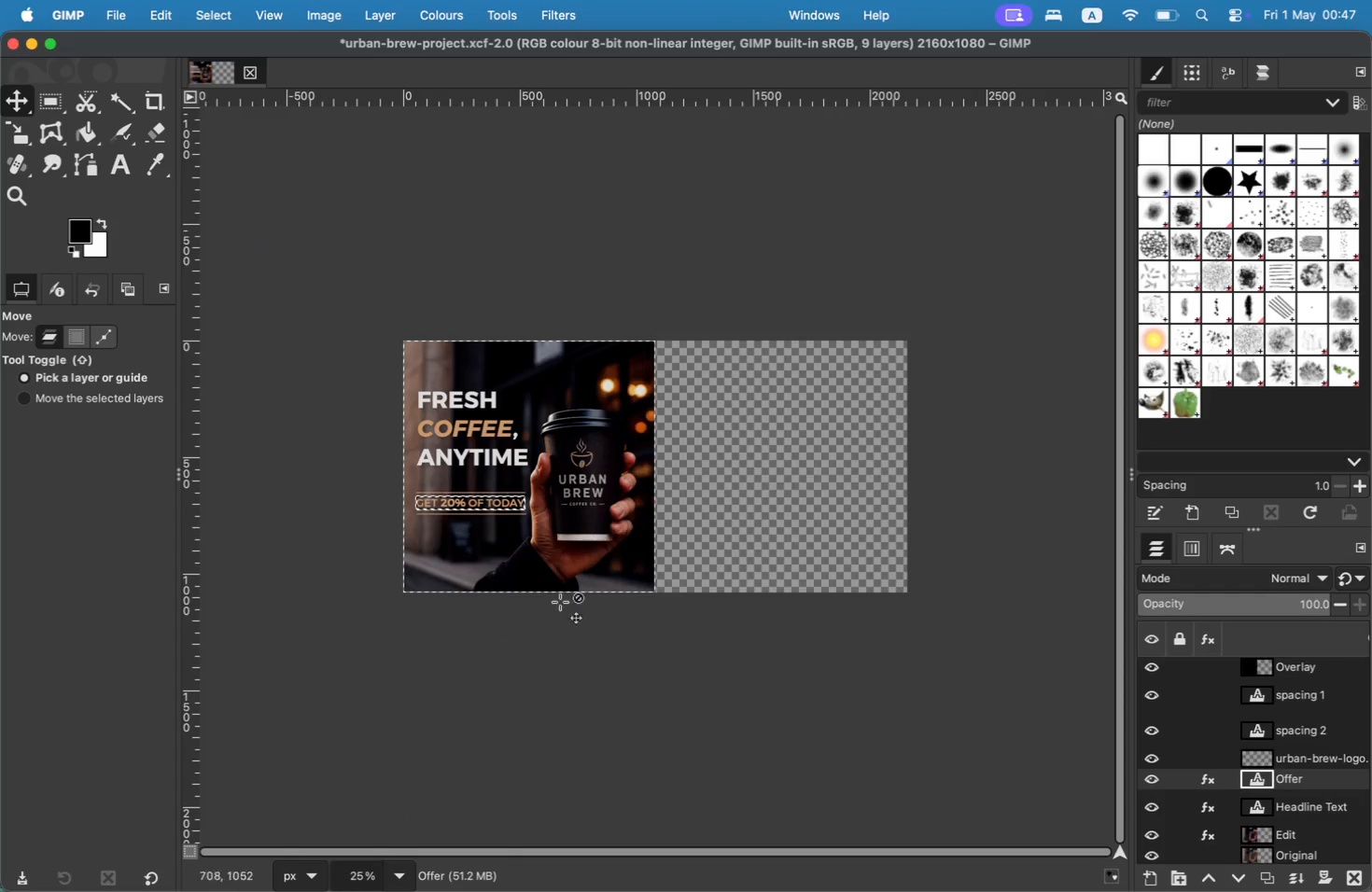 
left_click([530, 690])
 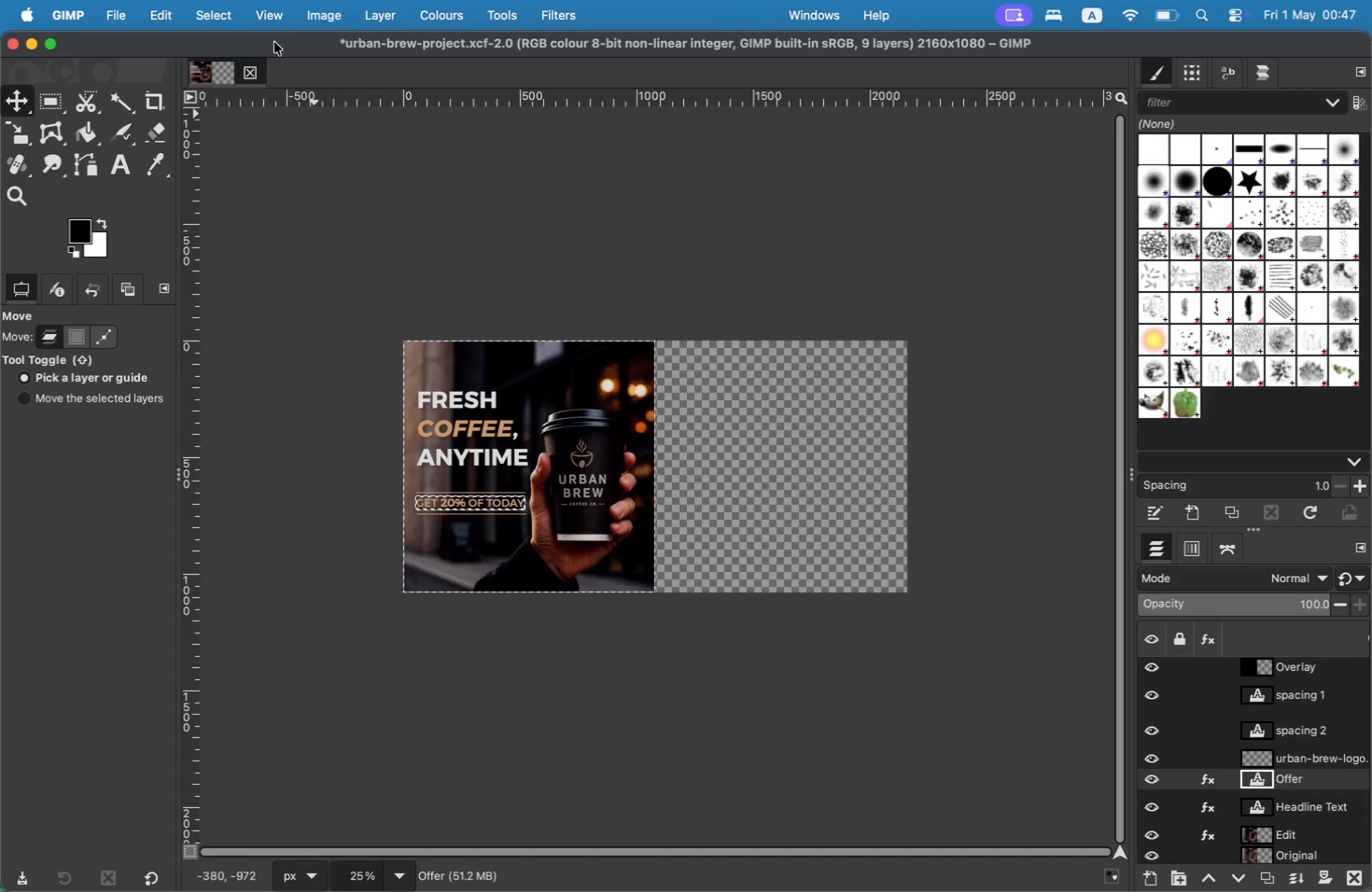 
wait(7.28)
 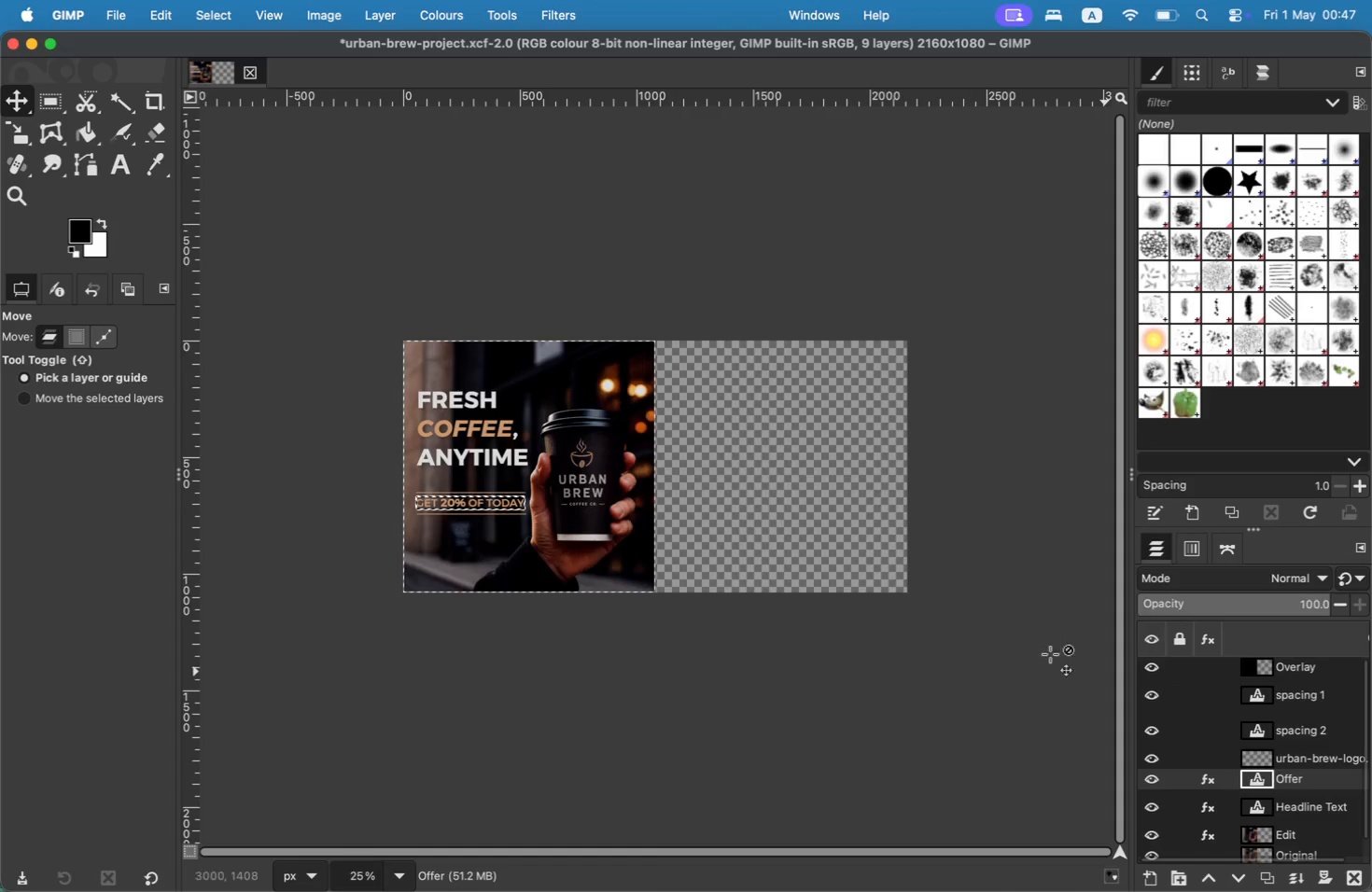 
left_click([124, 19])
 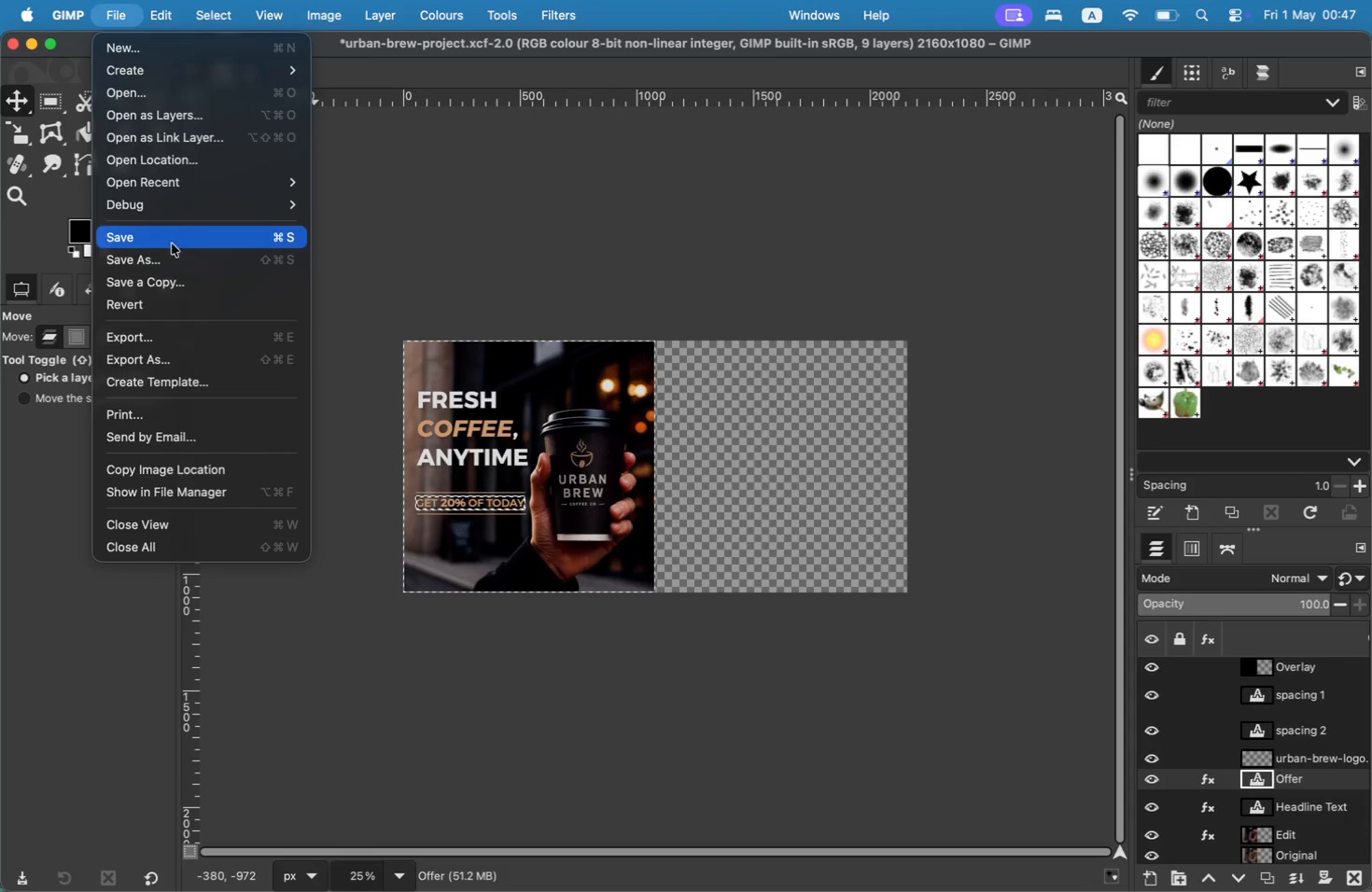 
left_click([204, 106])
 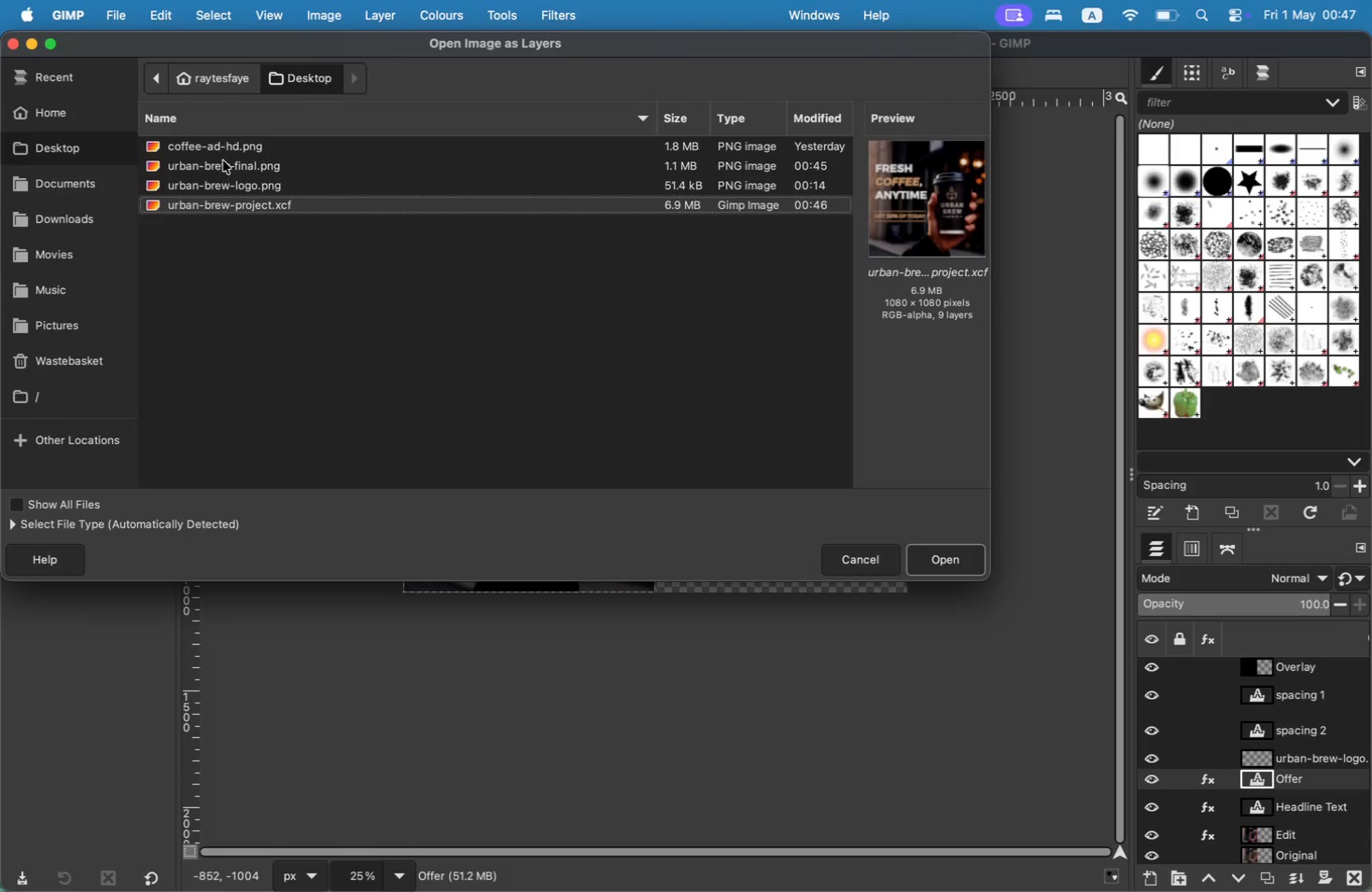 
left_click([227, 150])
 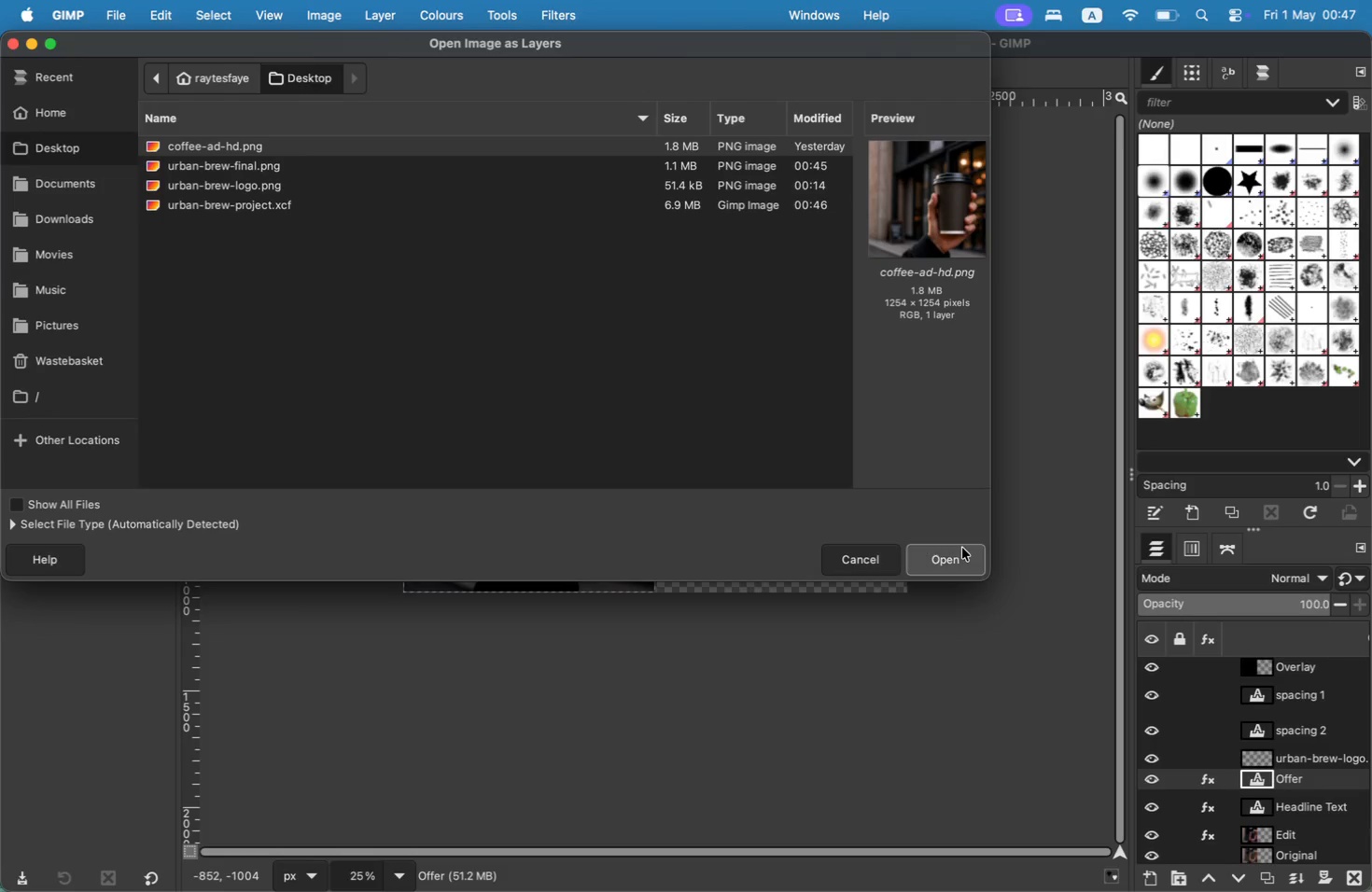 
left_click([968, 554])
 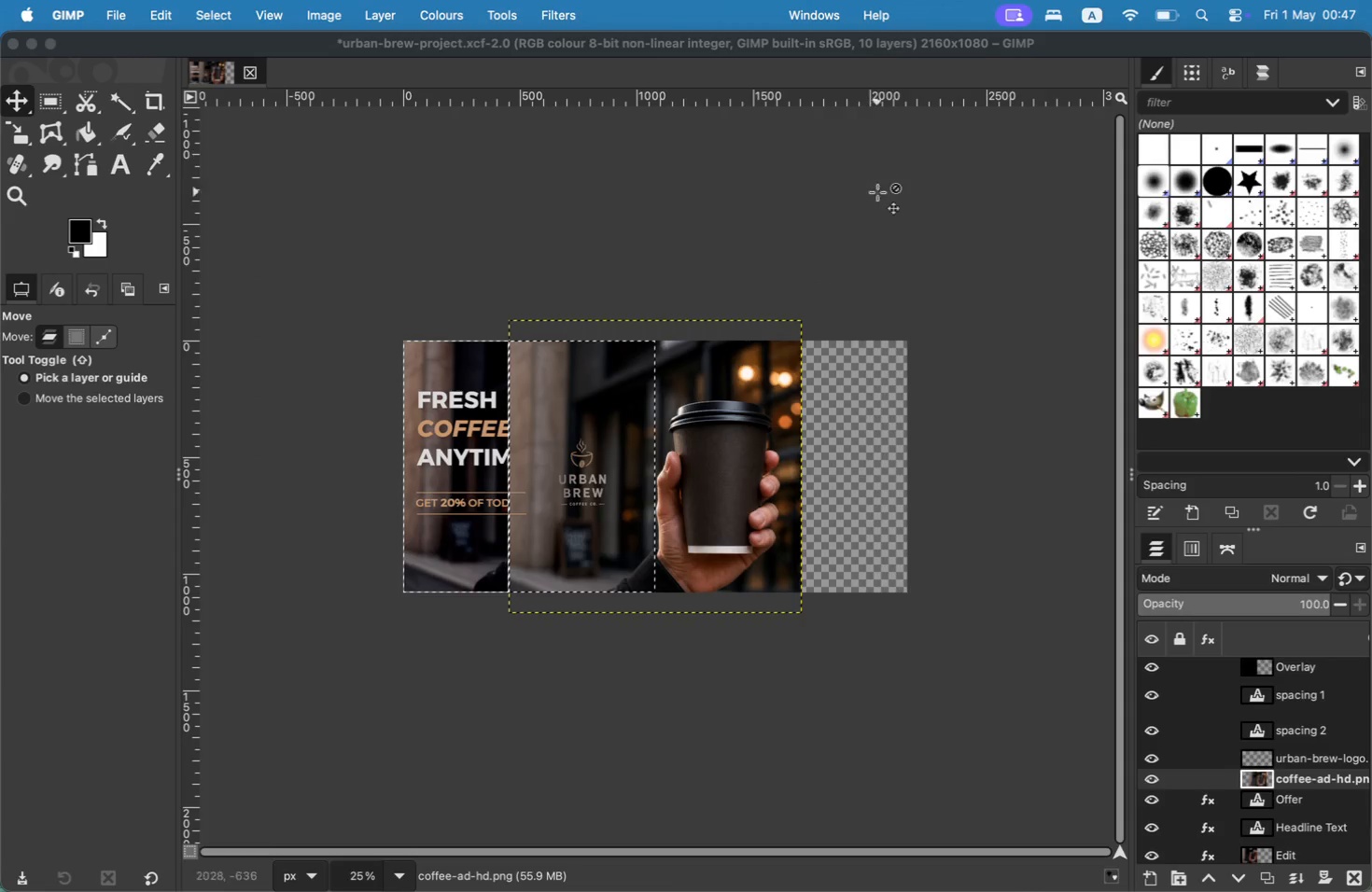 
left_click([501, 14])
 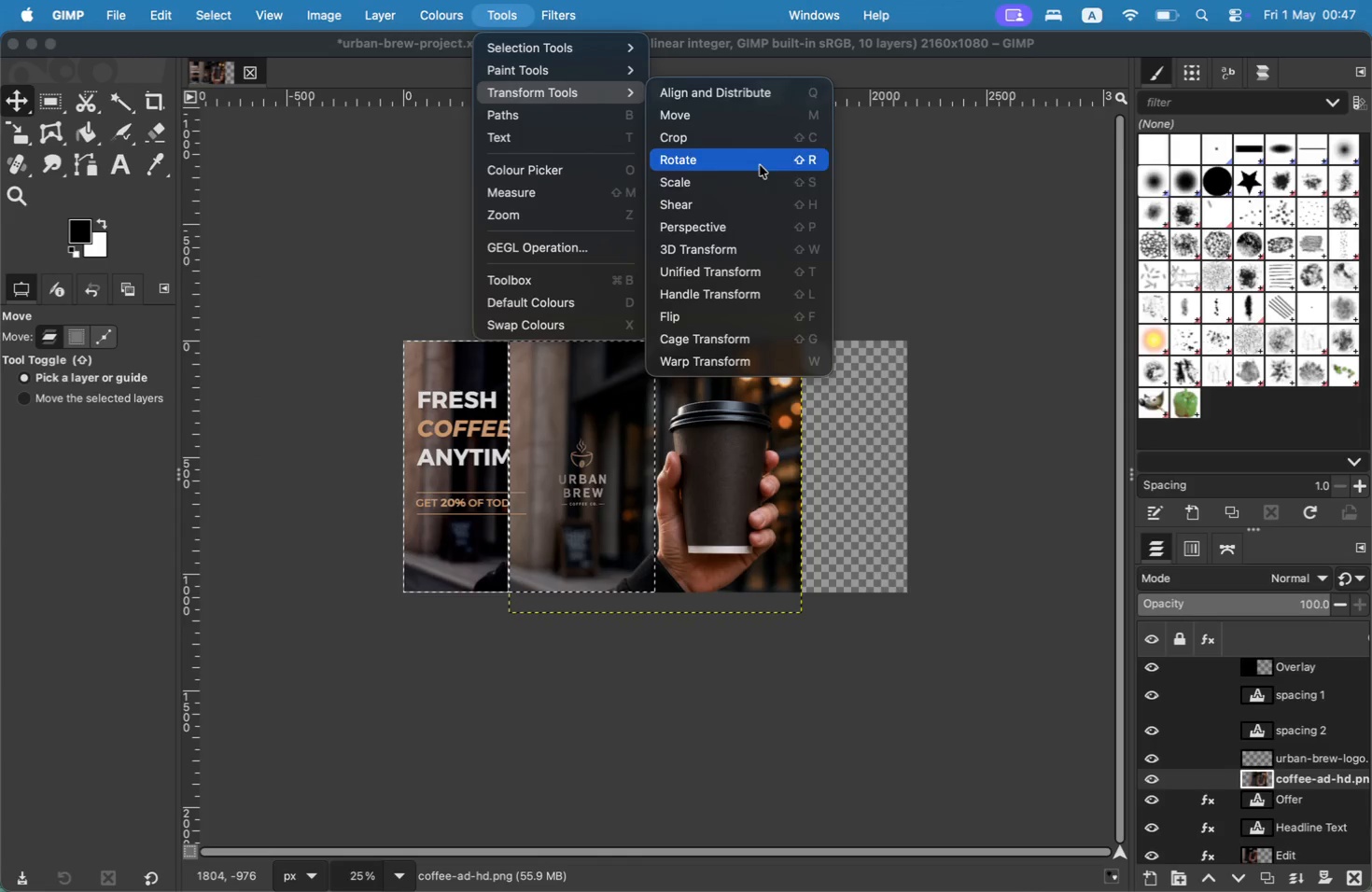 
left_click([764, 186])
 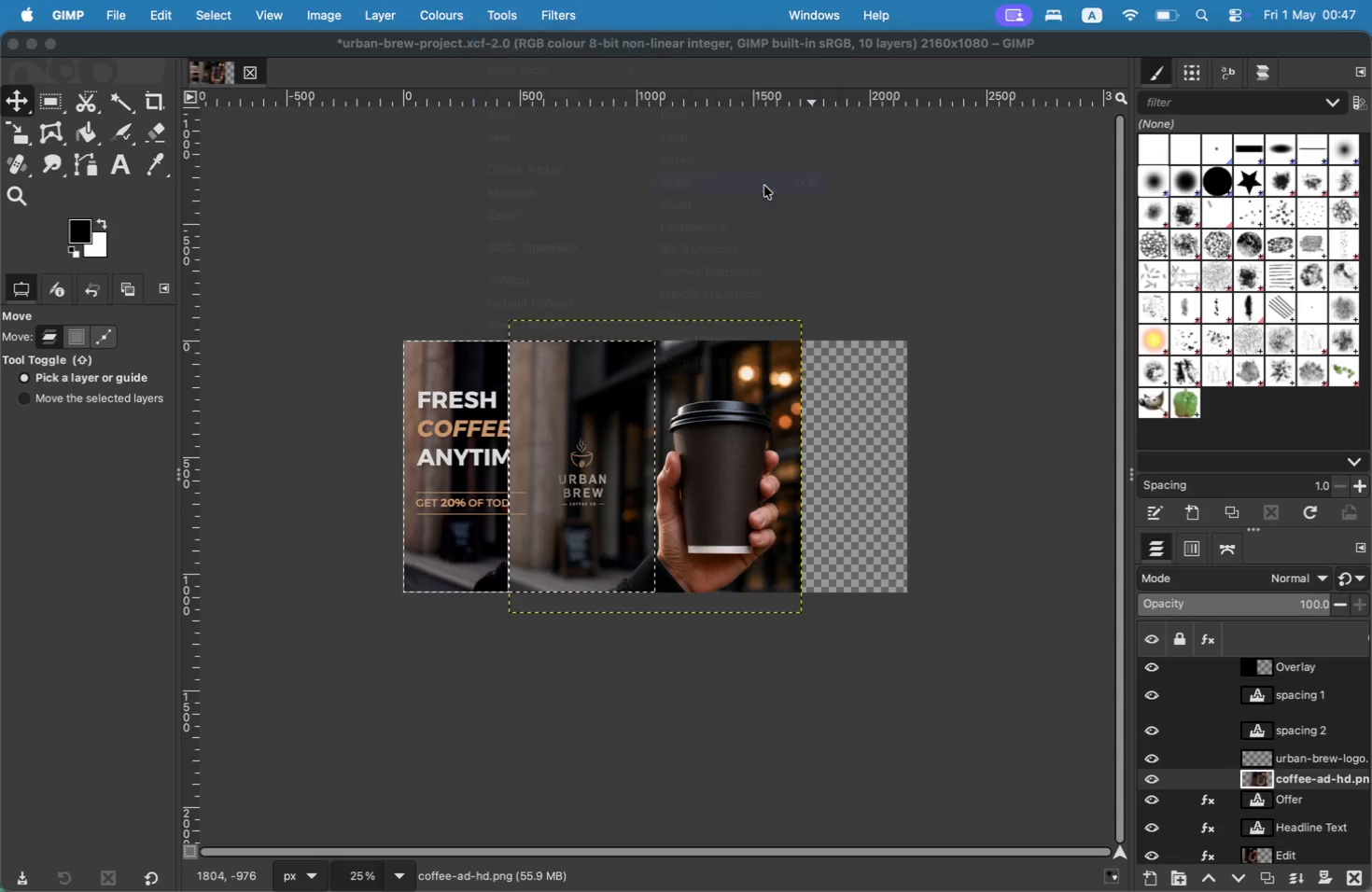 
left_click_drag(start_coordinate=[964, 164], to_coordinate=[892, 160])
 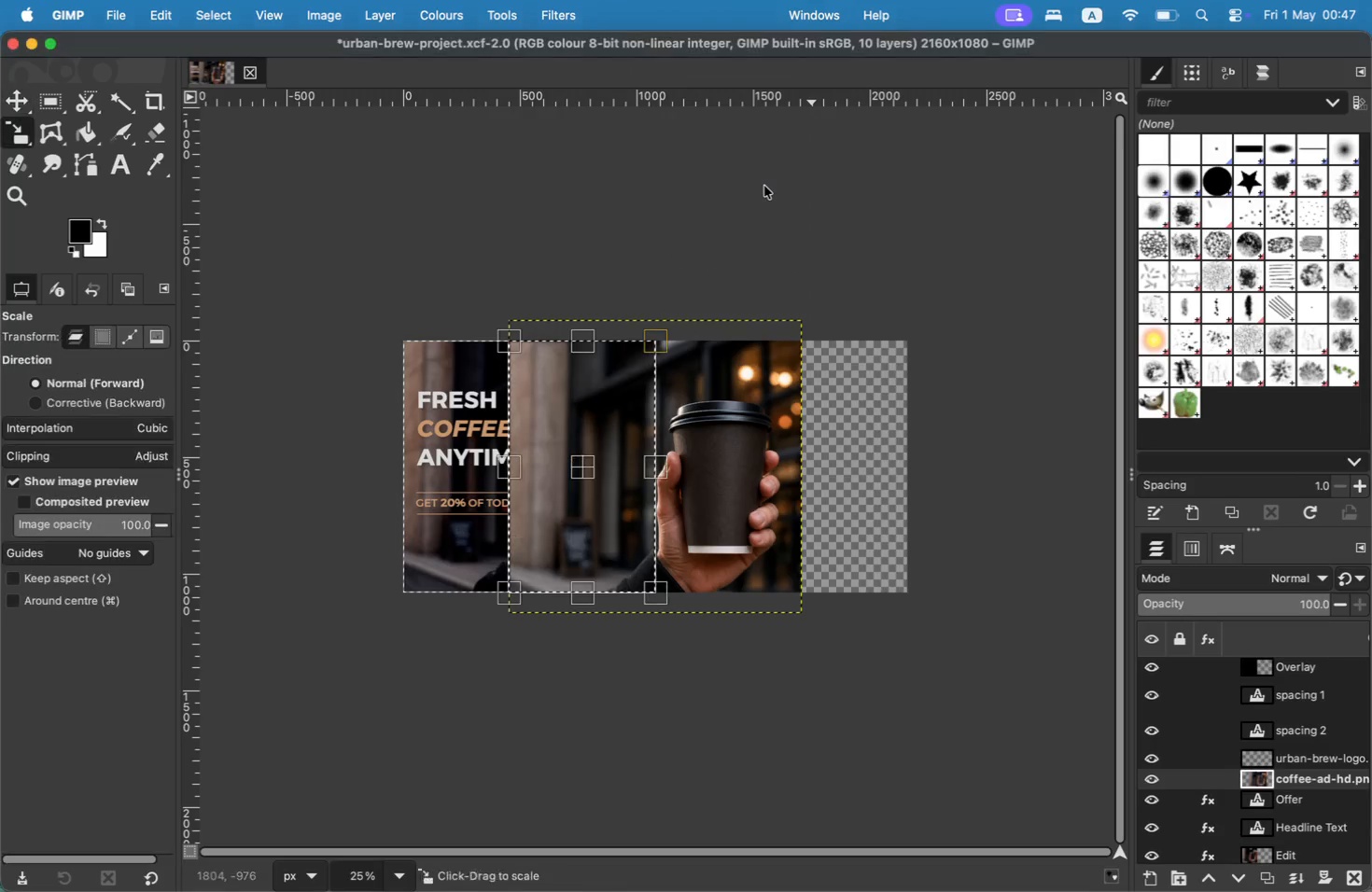 
type(1080)
 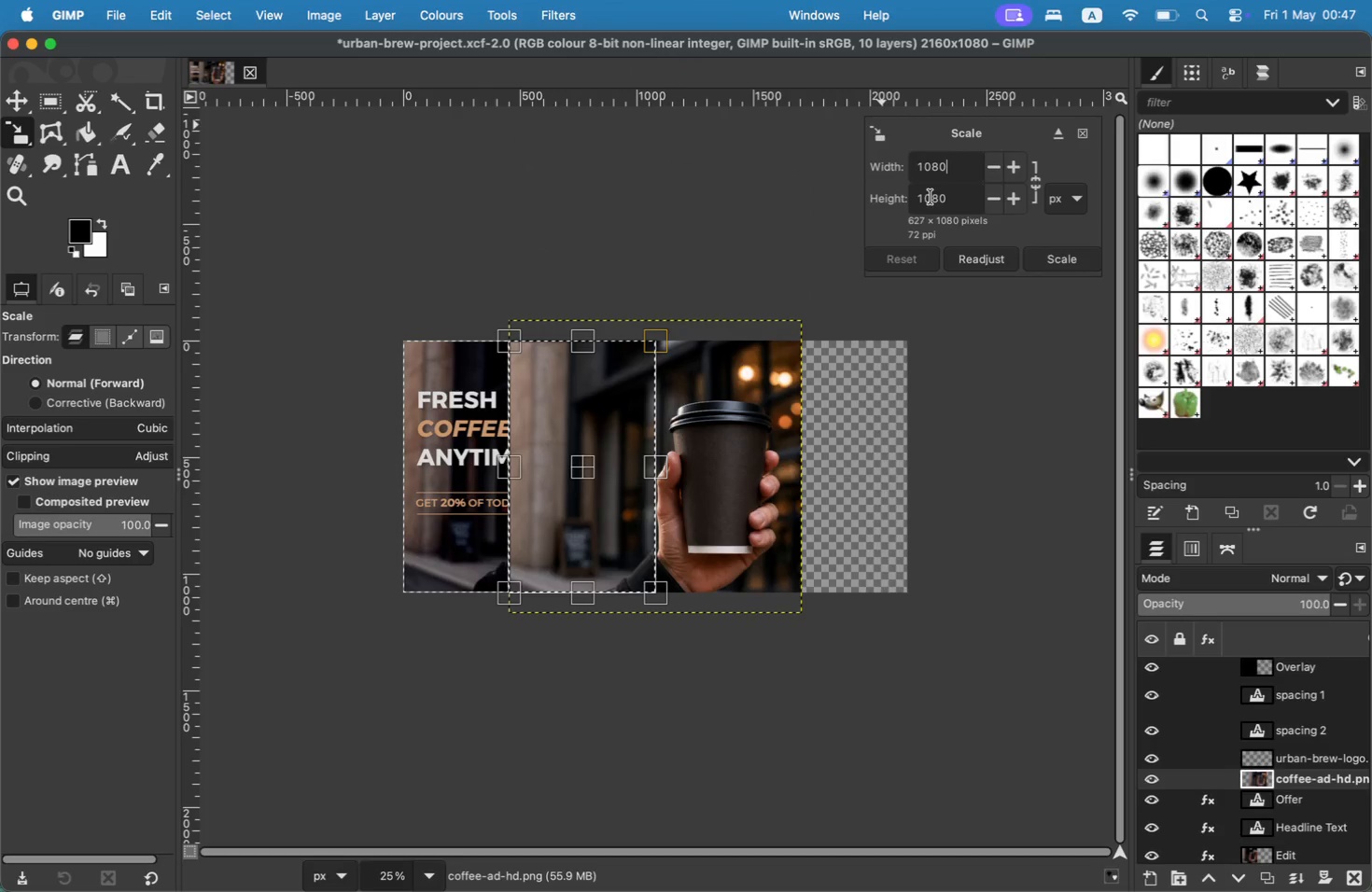 
left_click([1054, 267])
 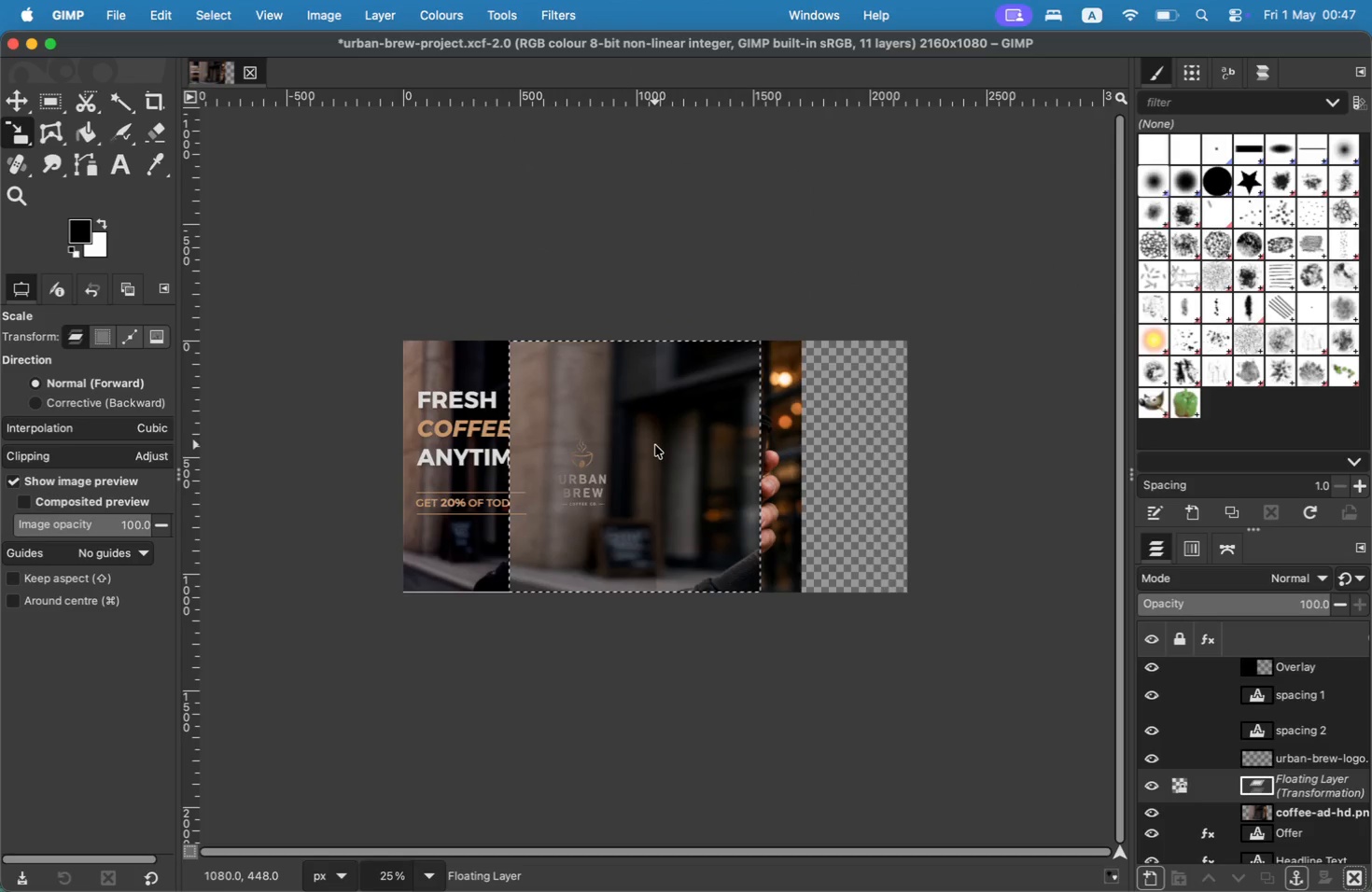 
wait(5.46)
 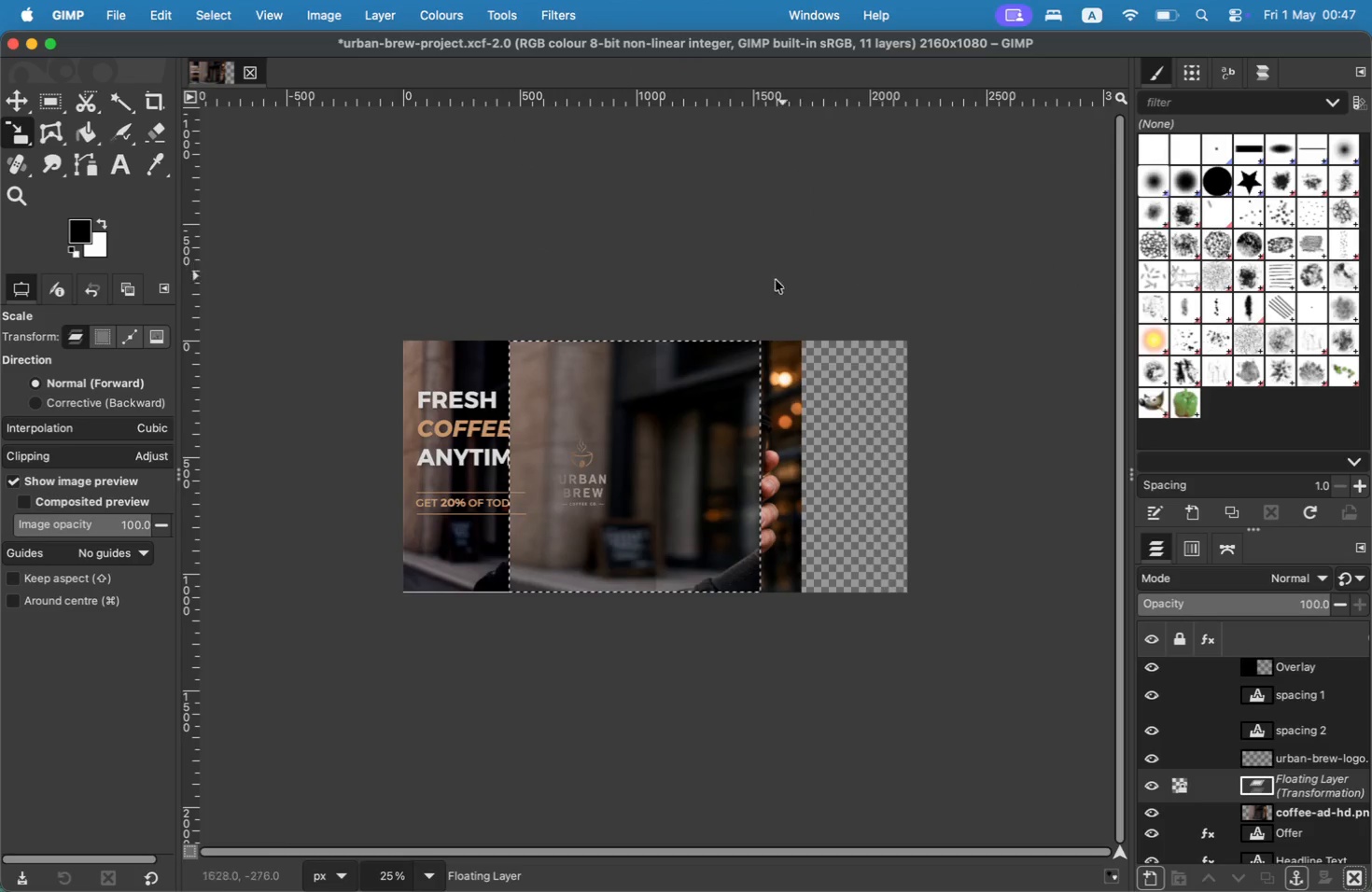 
key(M)
 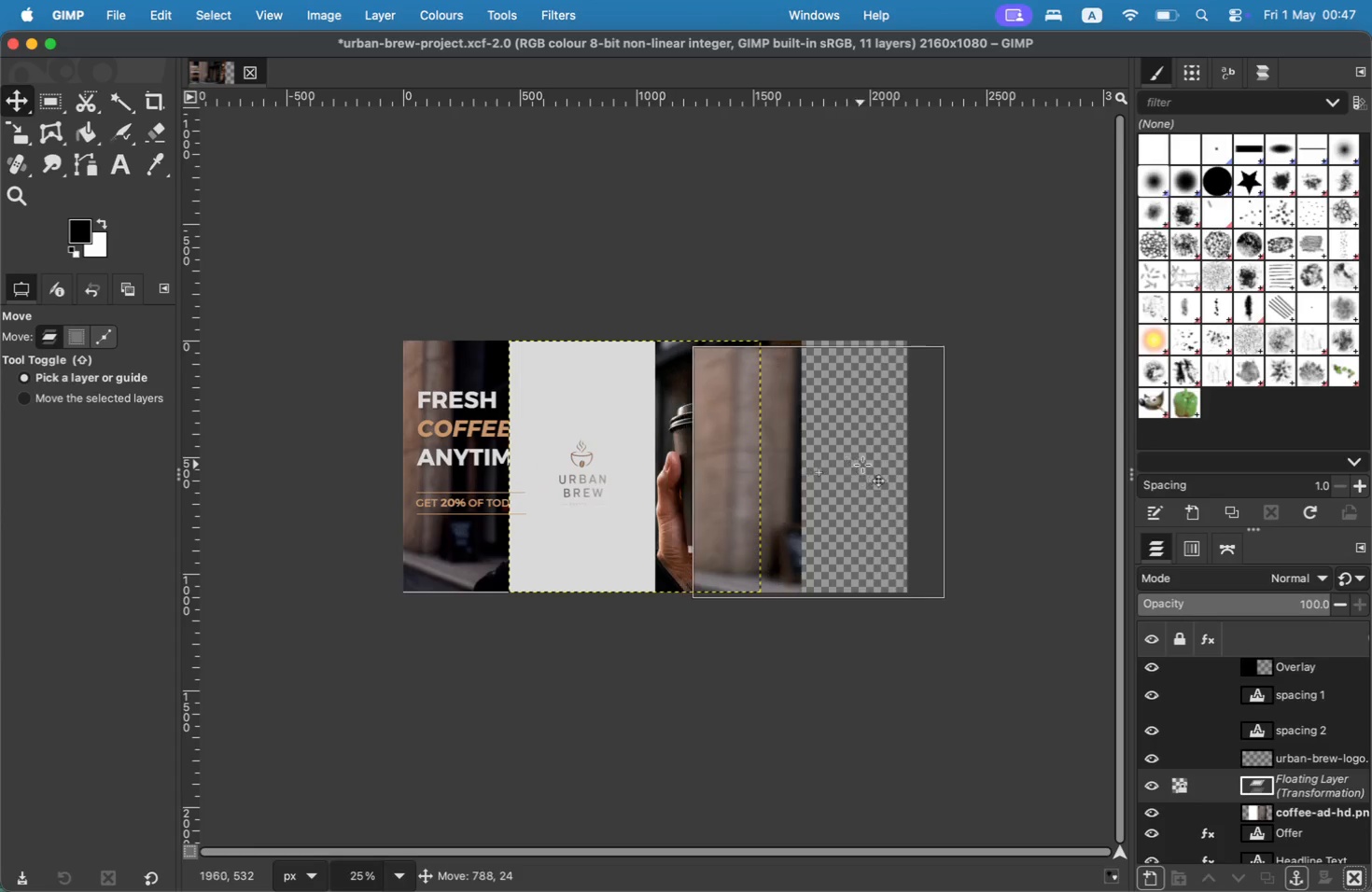 
left_click_drag(start_coordinate=[677, 459], to_coordinate=[1001, 460])
 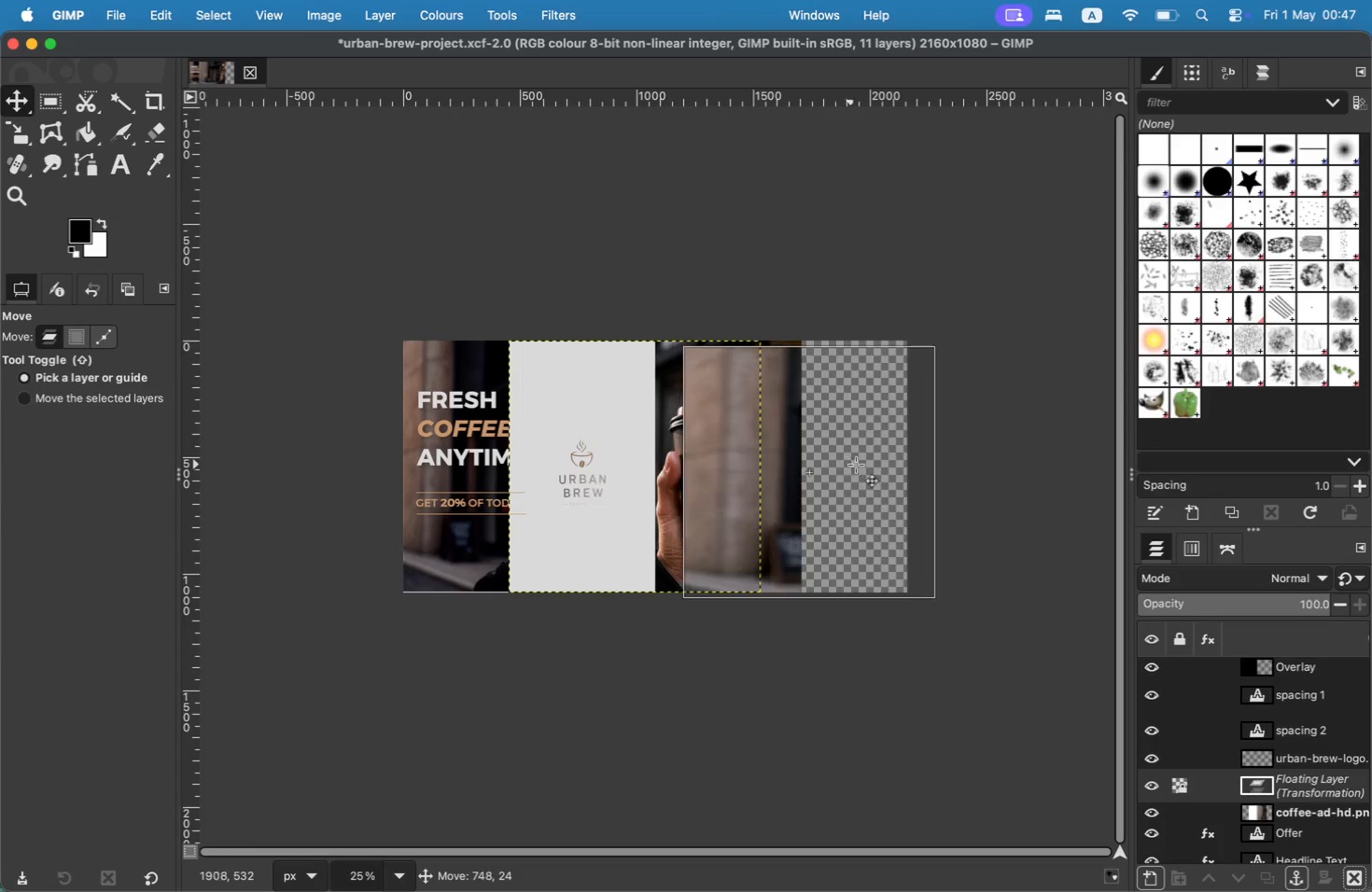 
key(Meta+Z)
 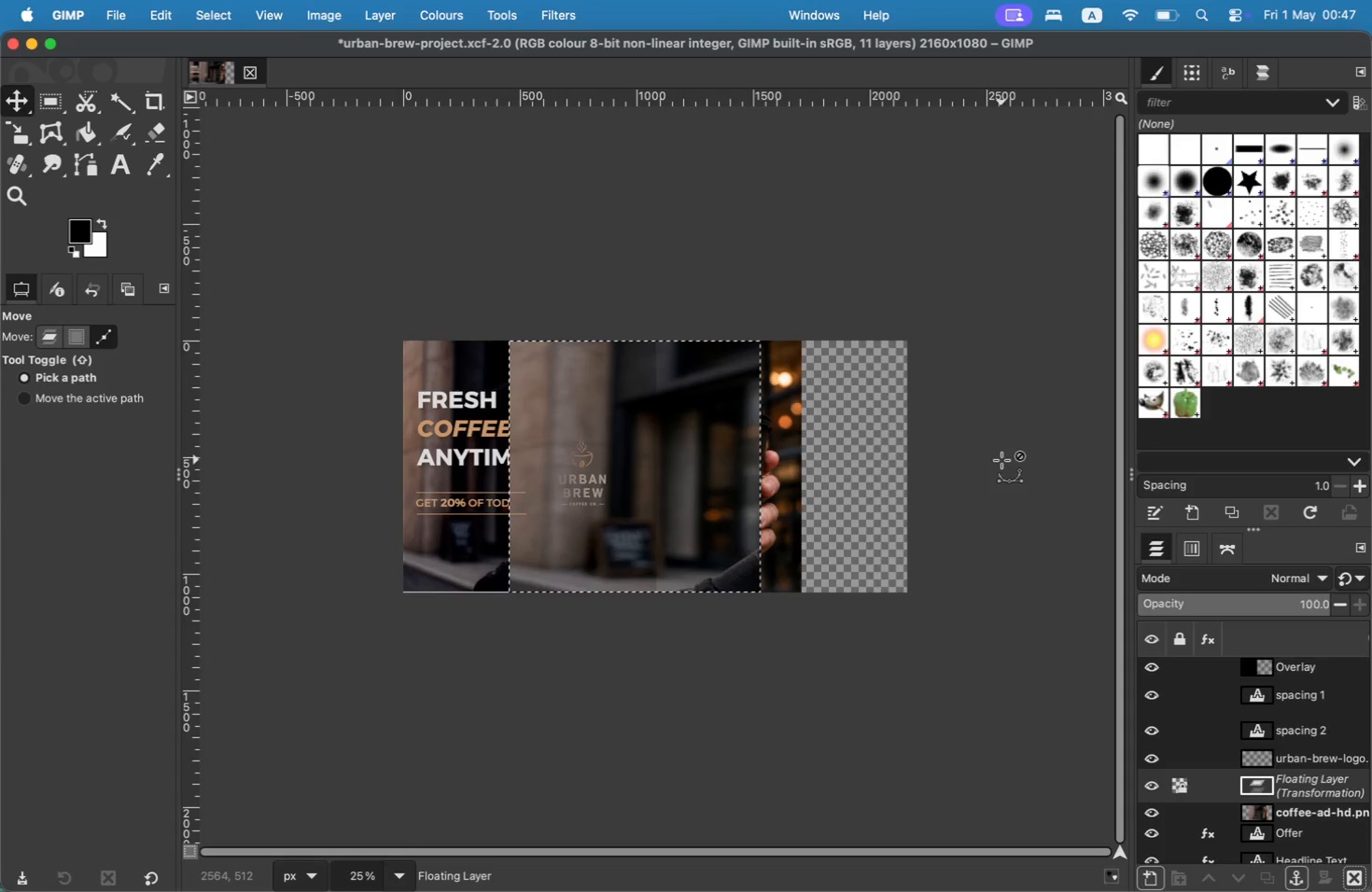 
key(Meta+Z)
 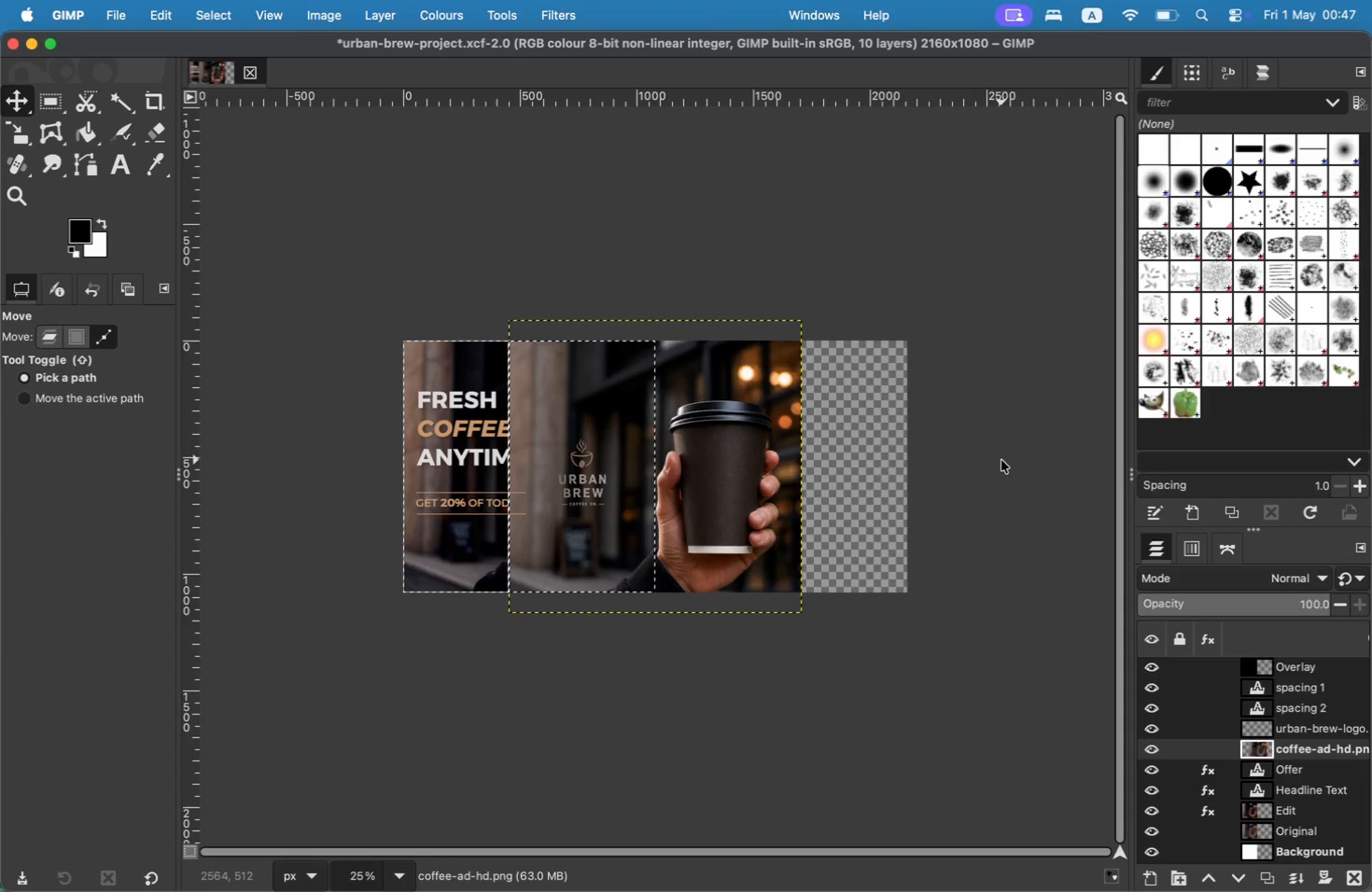 
left_click_drag(start_coordinate=[1313, 746], to_coordinate=[1287, 631])
 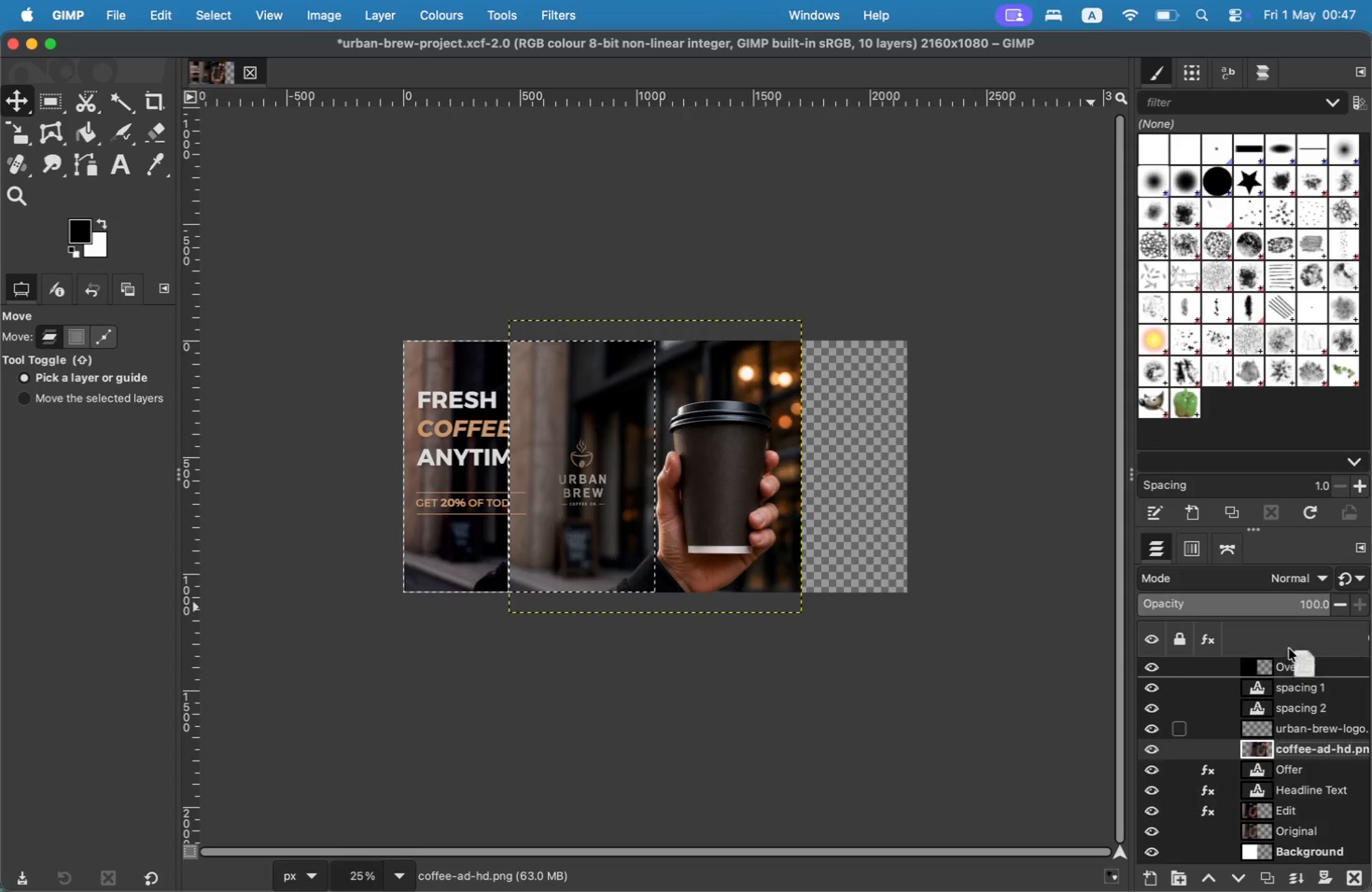 
left_click_drag(start_coordinate=[691, 459], to_coordinate=[835, 458])
 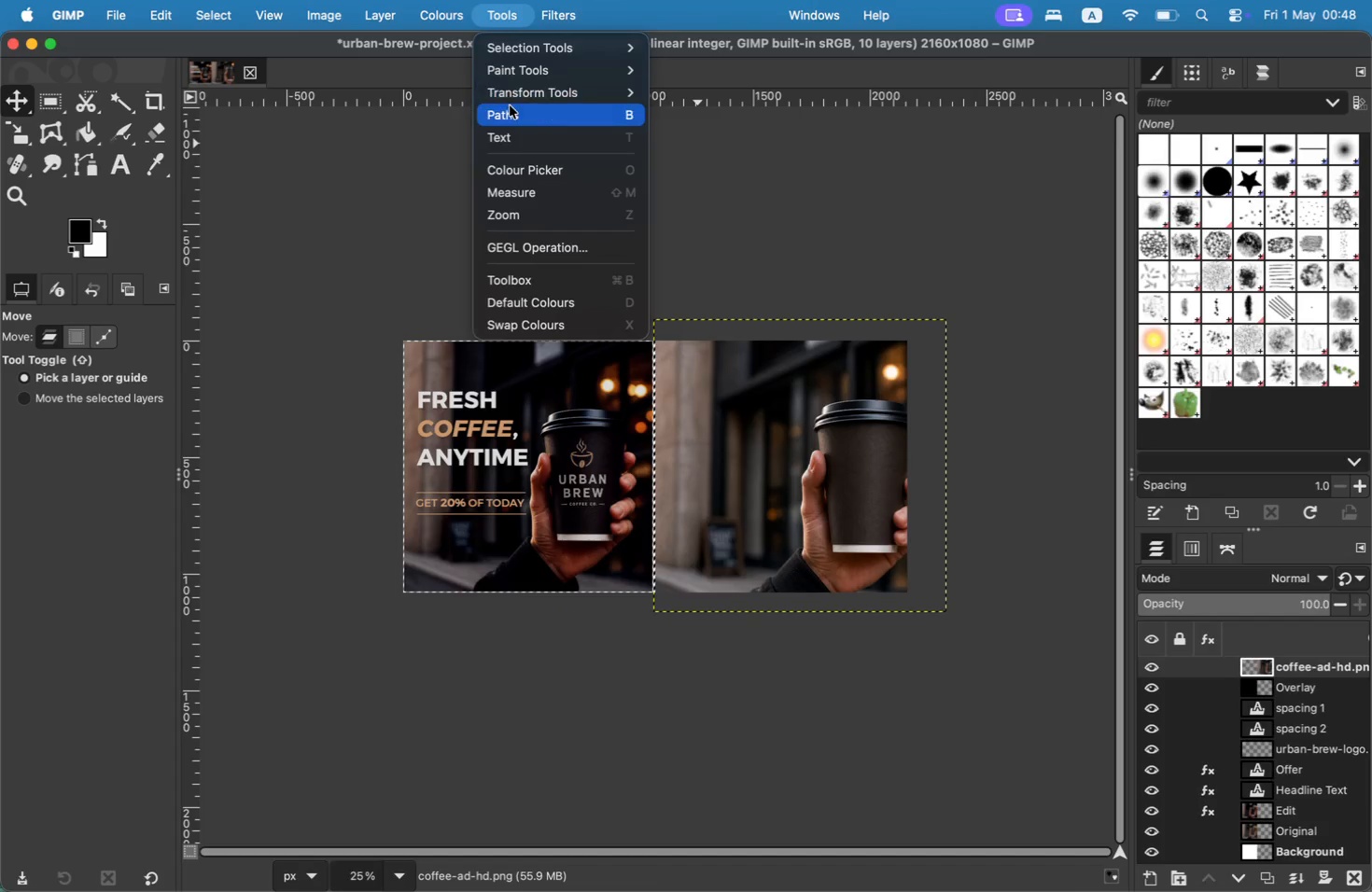 
wait(7.13)
 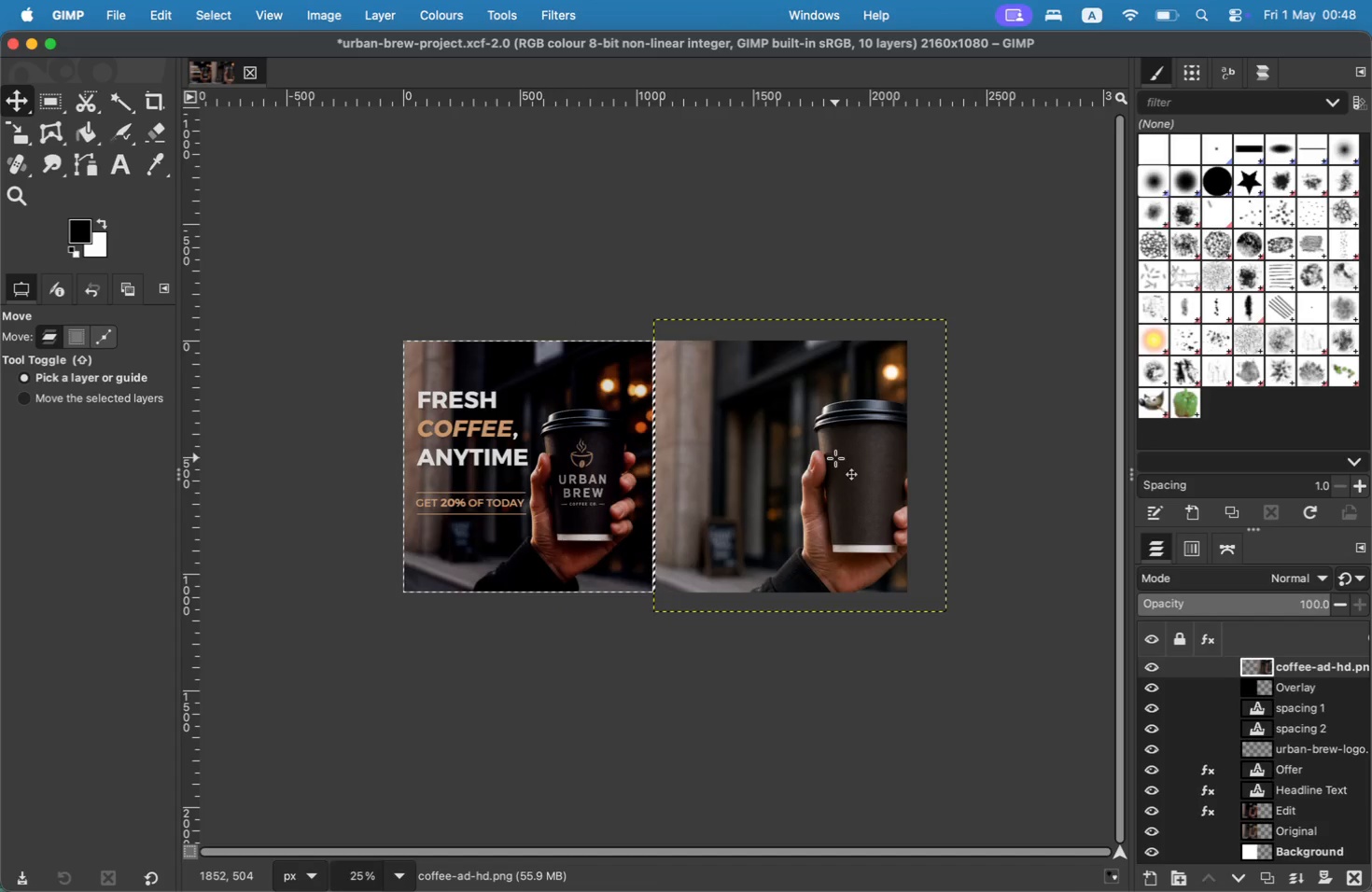 
left_click_drag(start_coordinate=[945, 164], to_coordinate=[909, 163])
 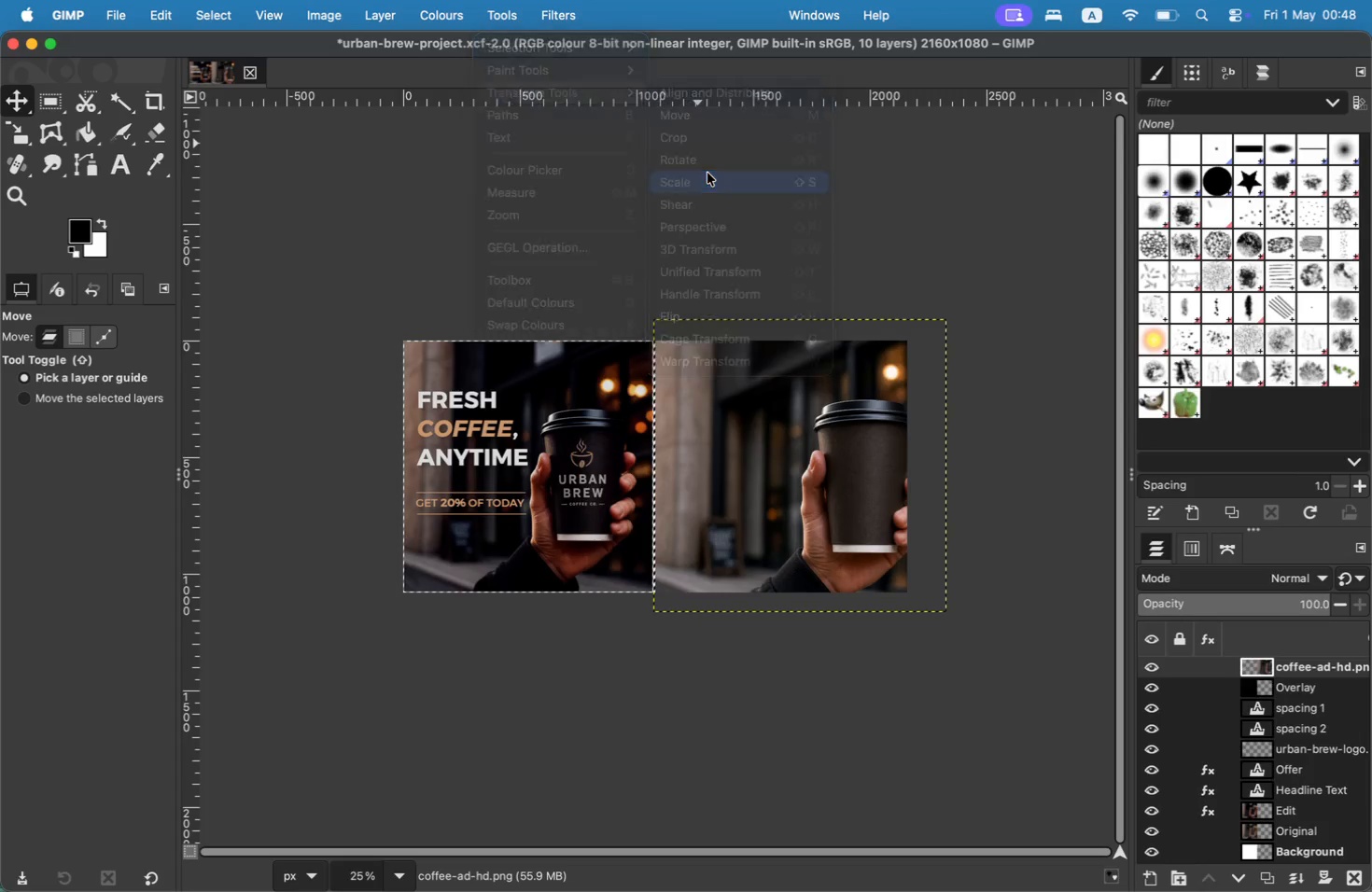 
type(1080)
 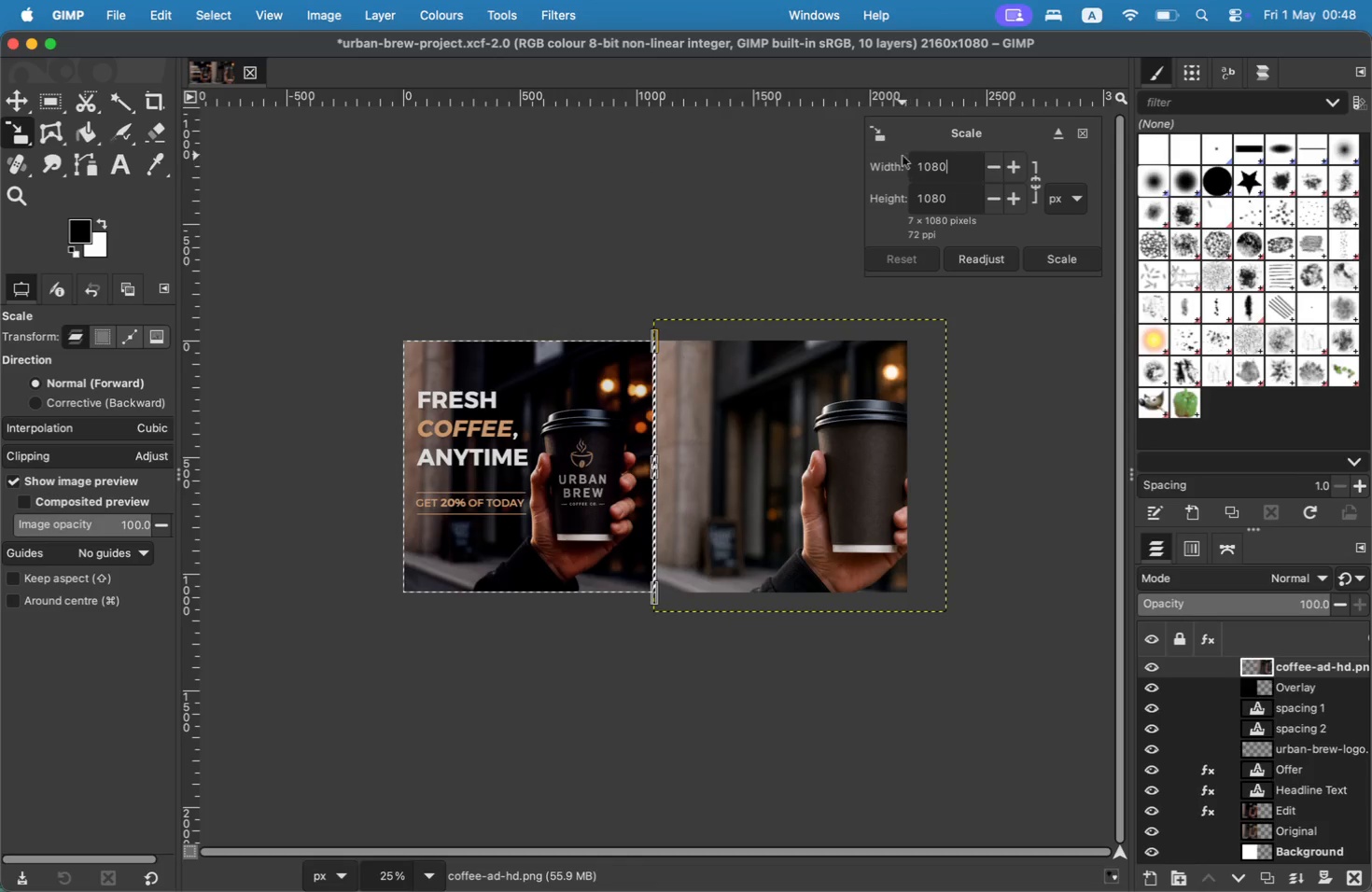 
left_click([1057, 264])
 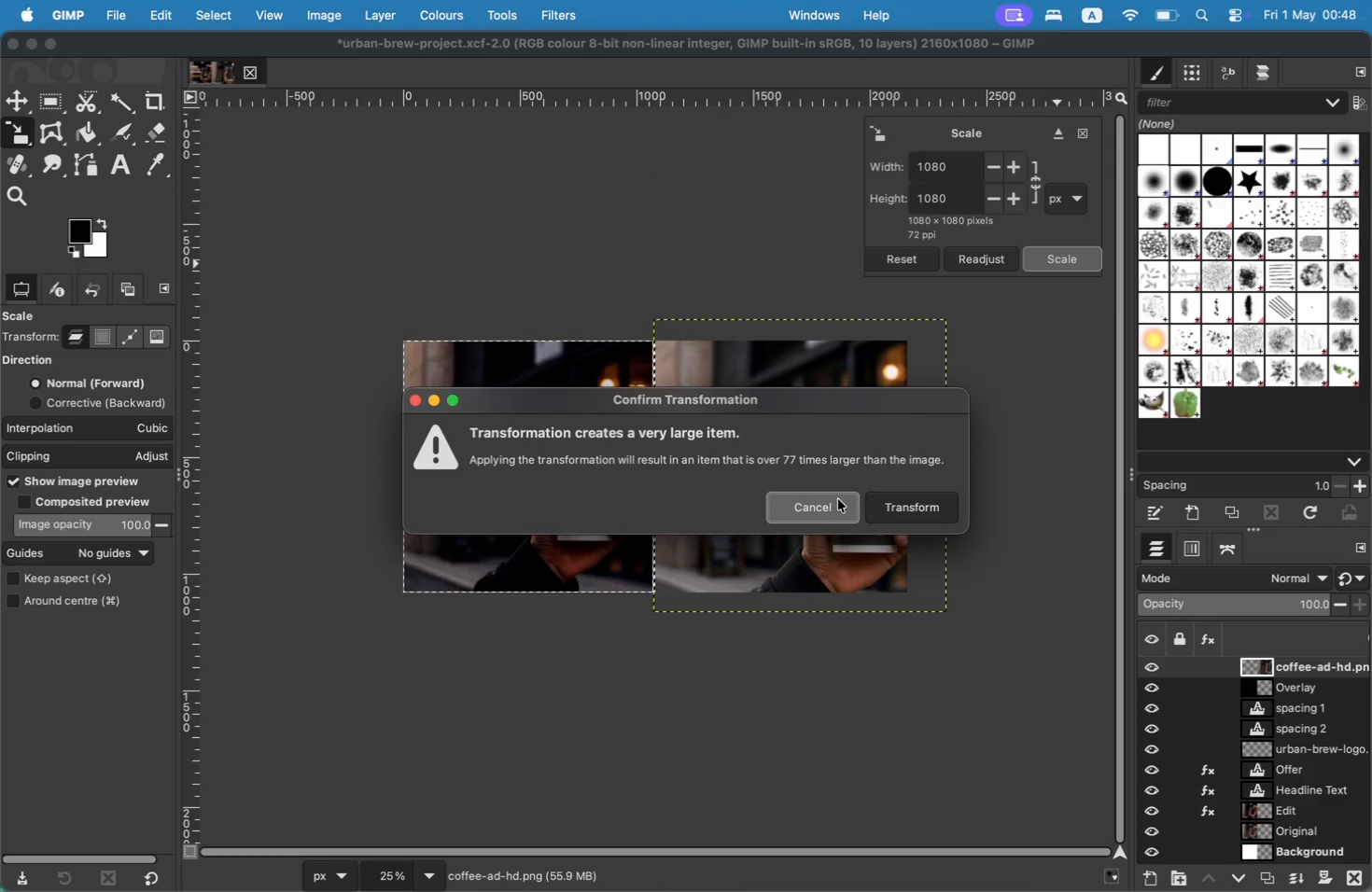 
left_click([887, 503])
 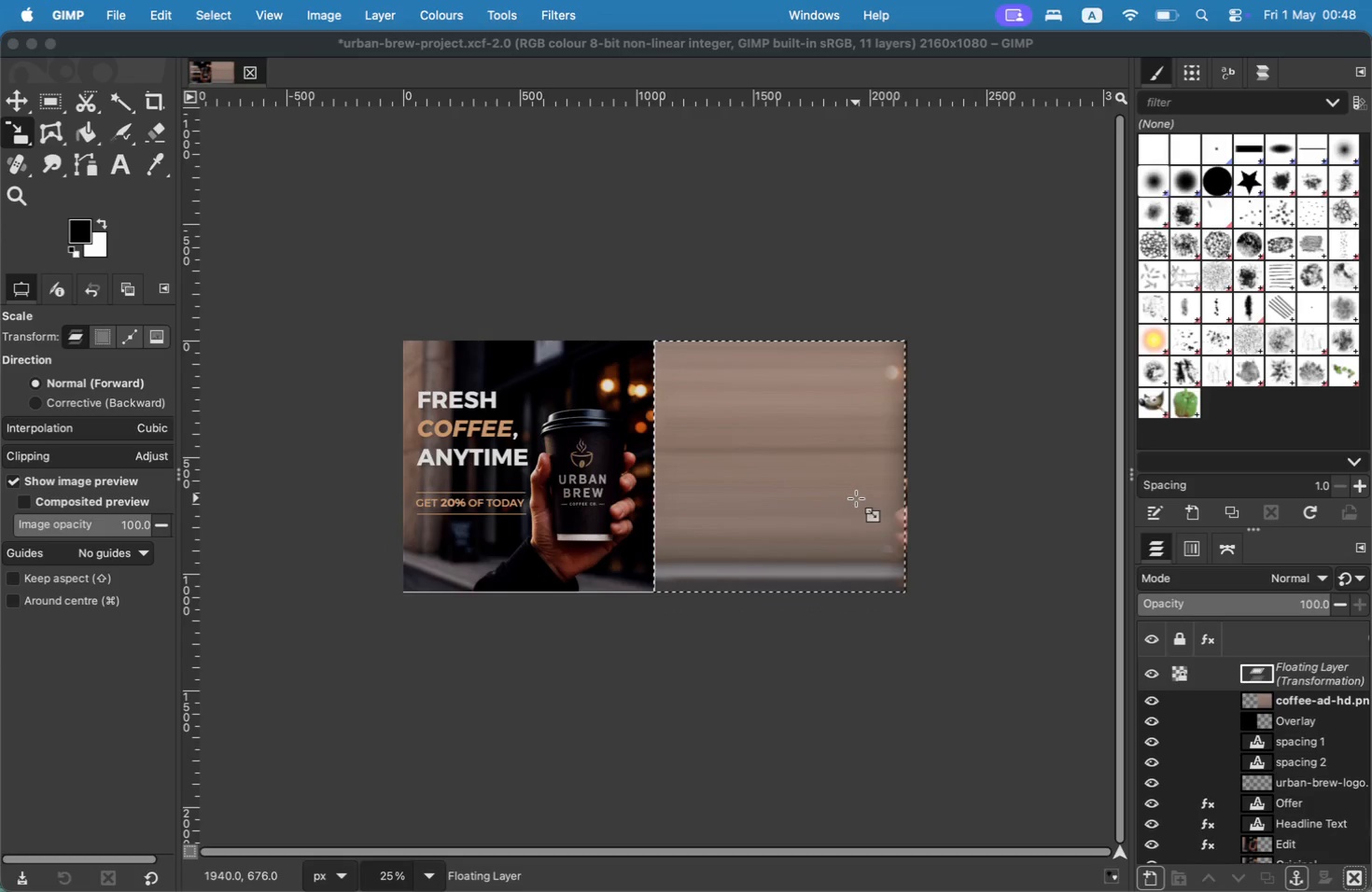 
key(Meta+Z)
 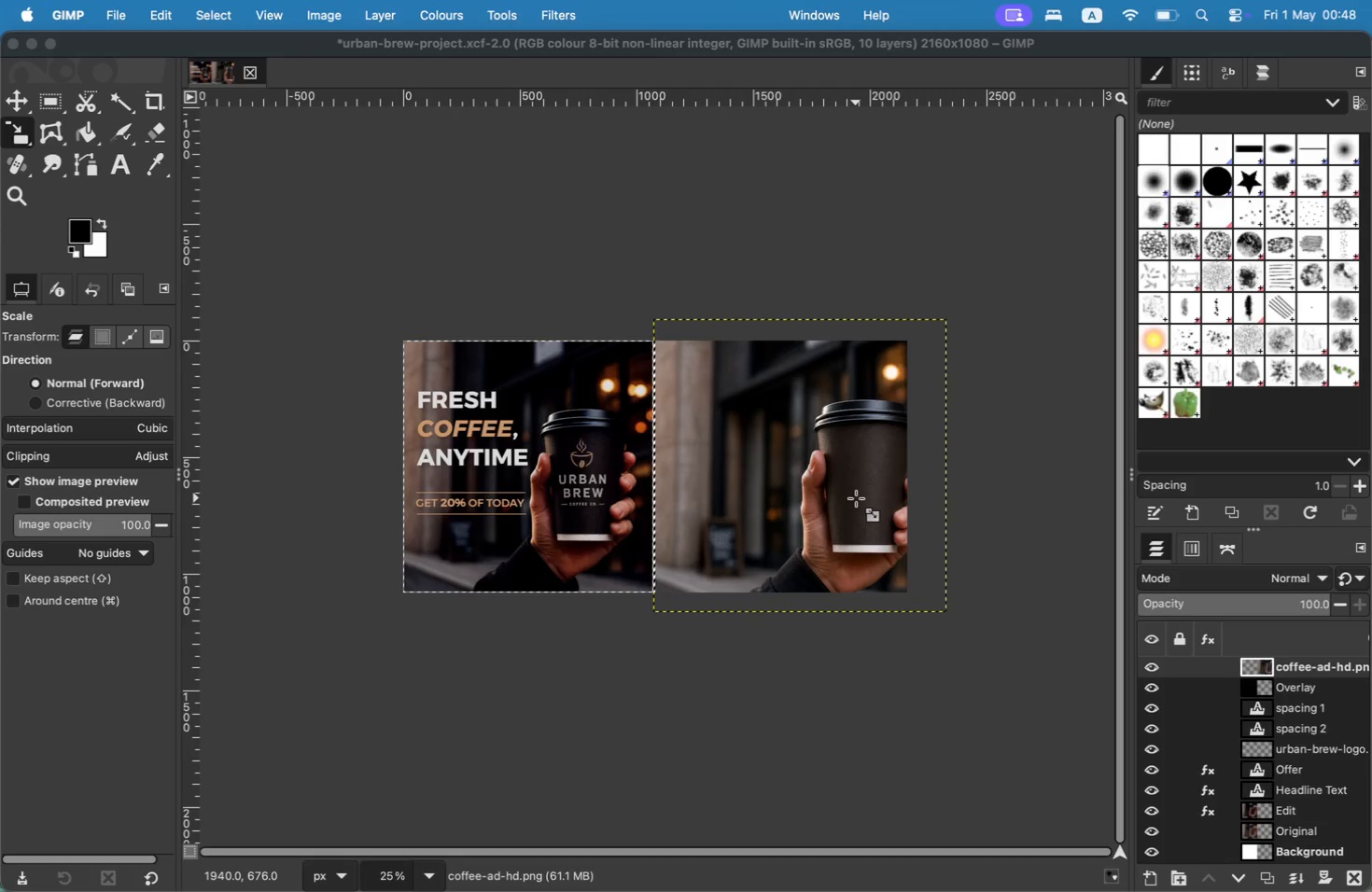 
key(Meta+Z)
 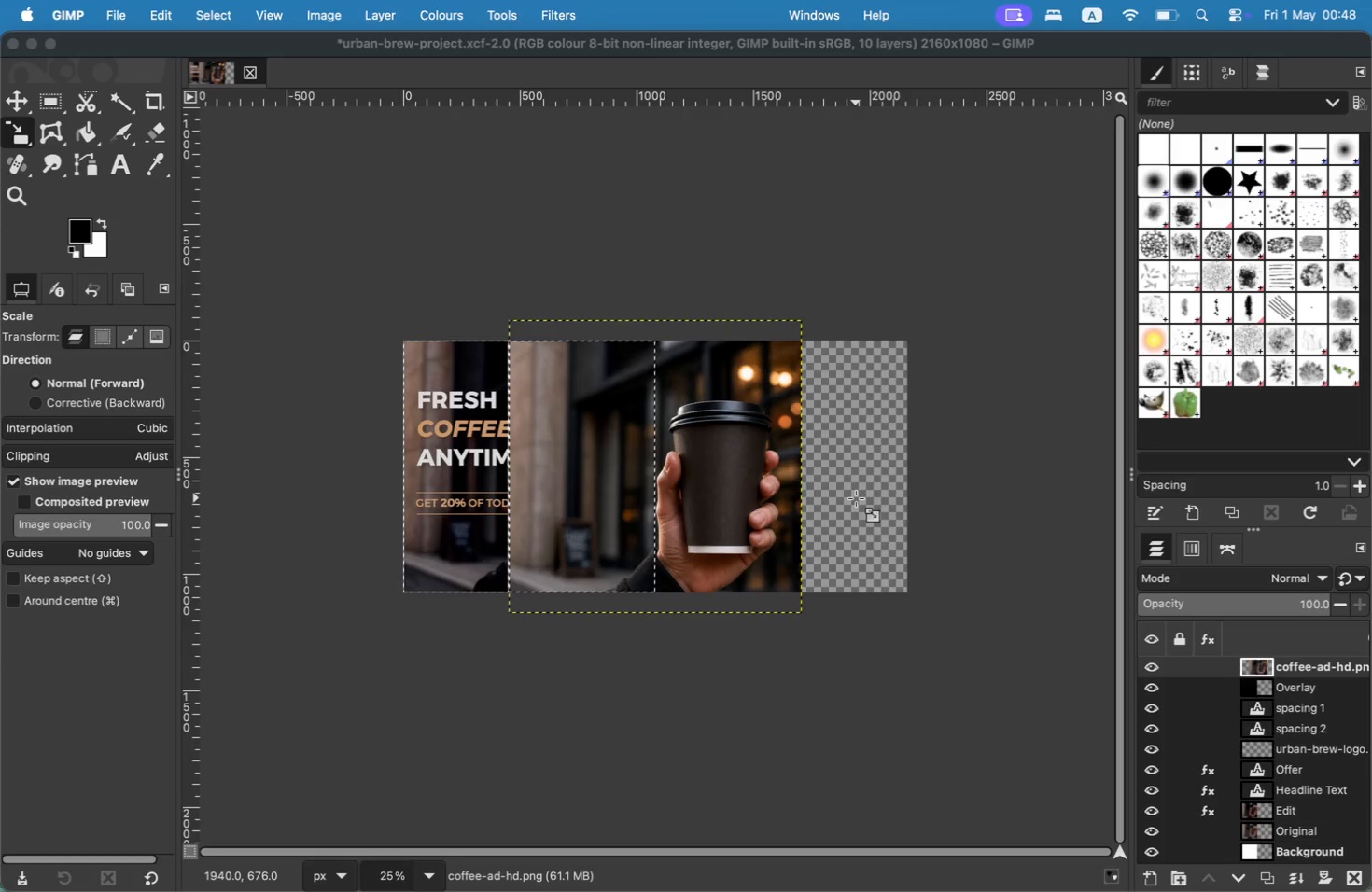 
key(Meta+Z)
 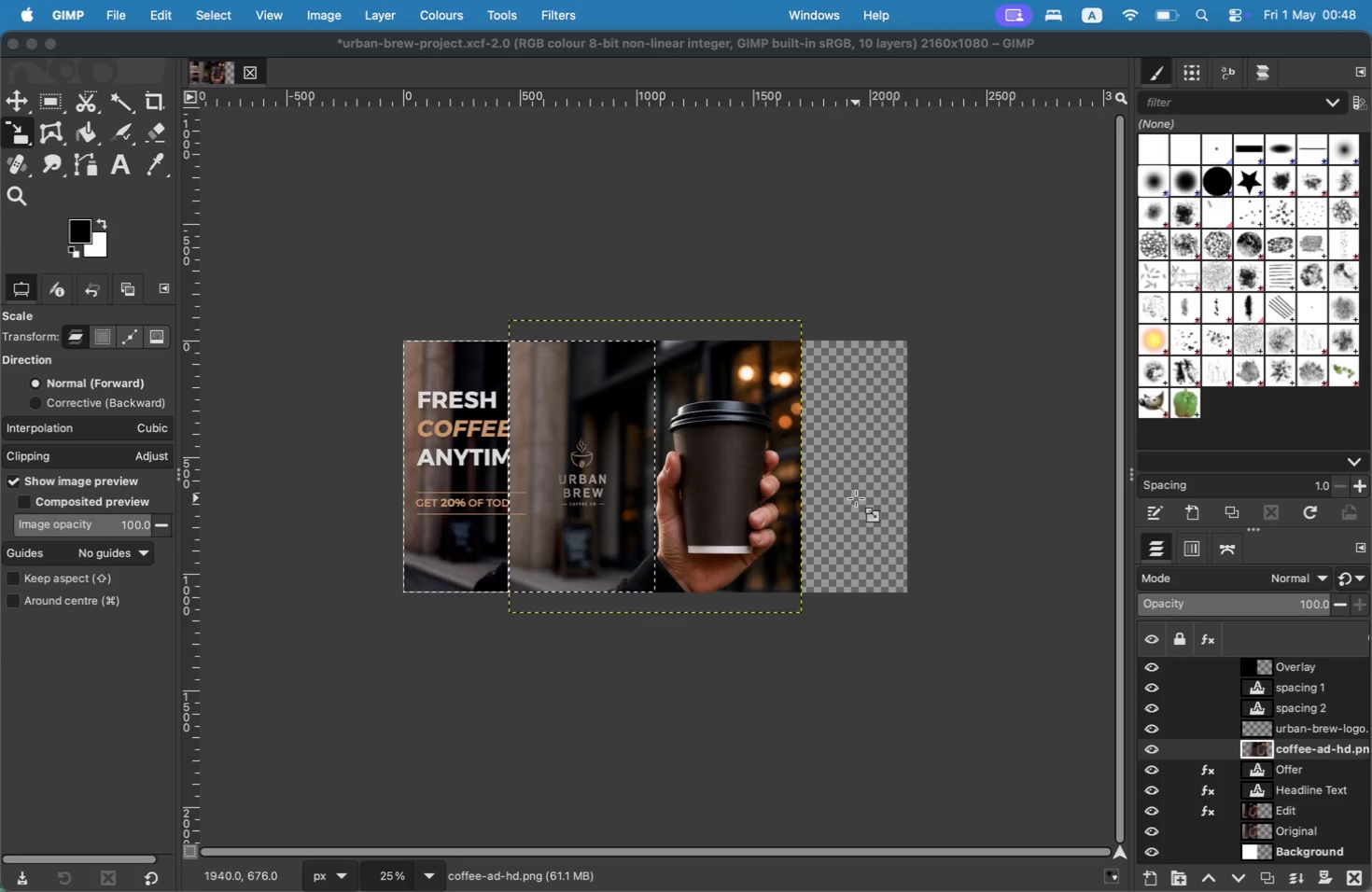 
key(Meta+Z)
 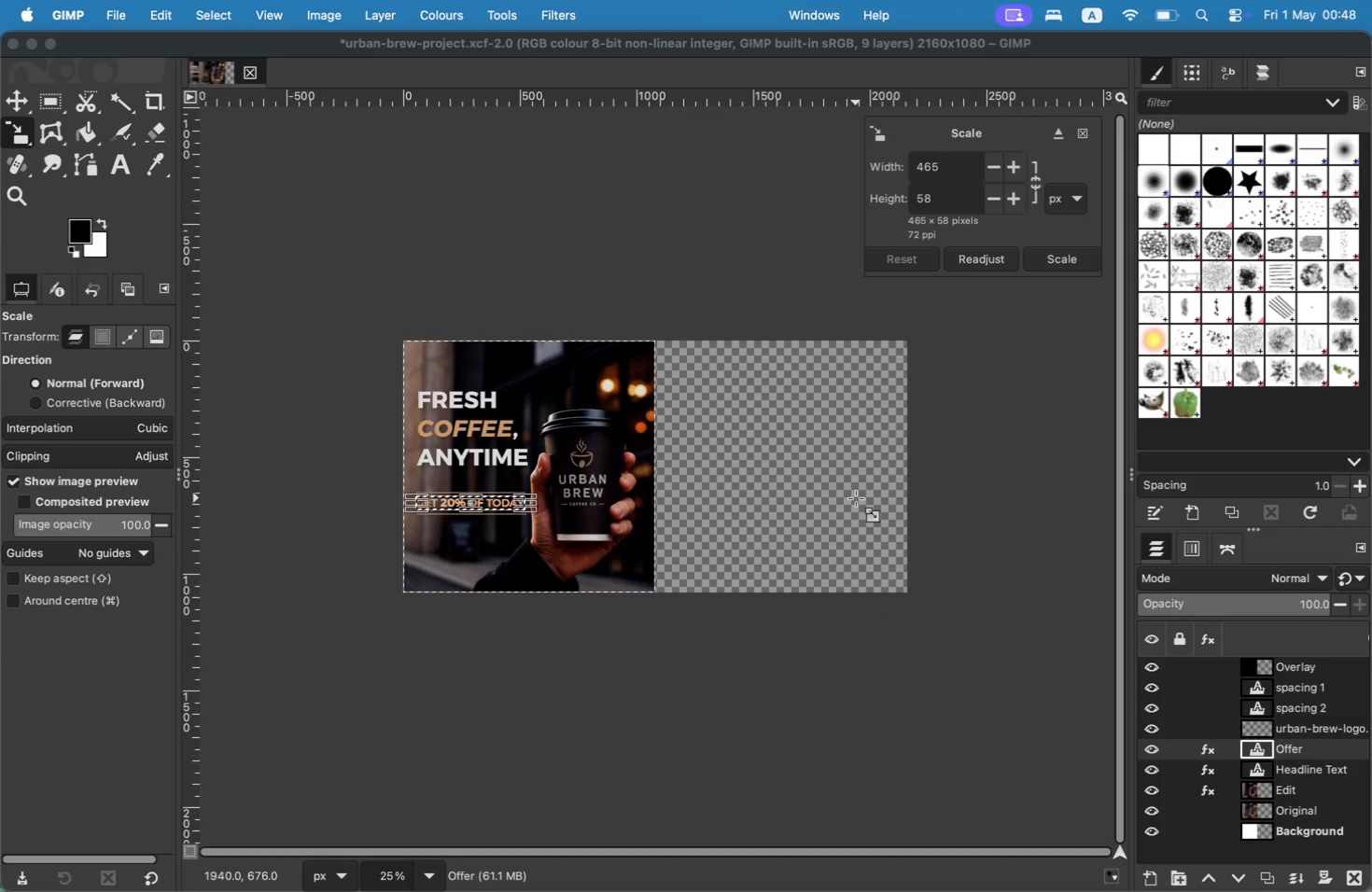 
left_click([907, 371])
 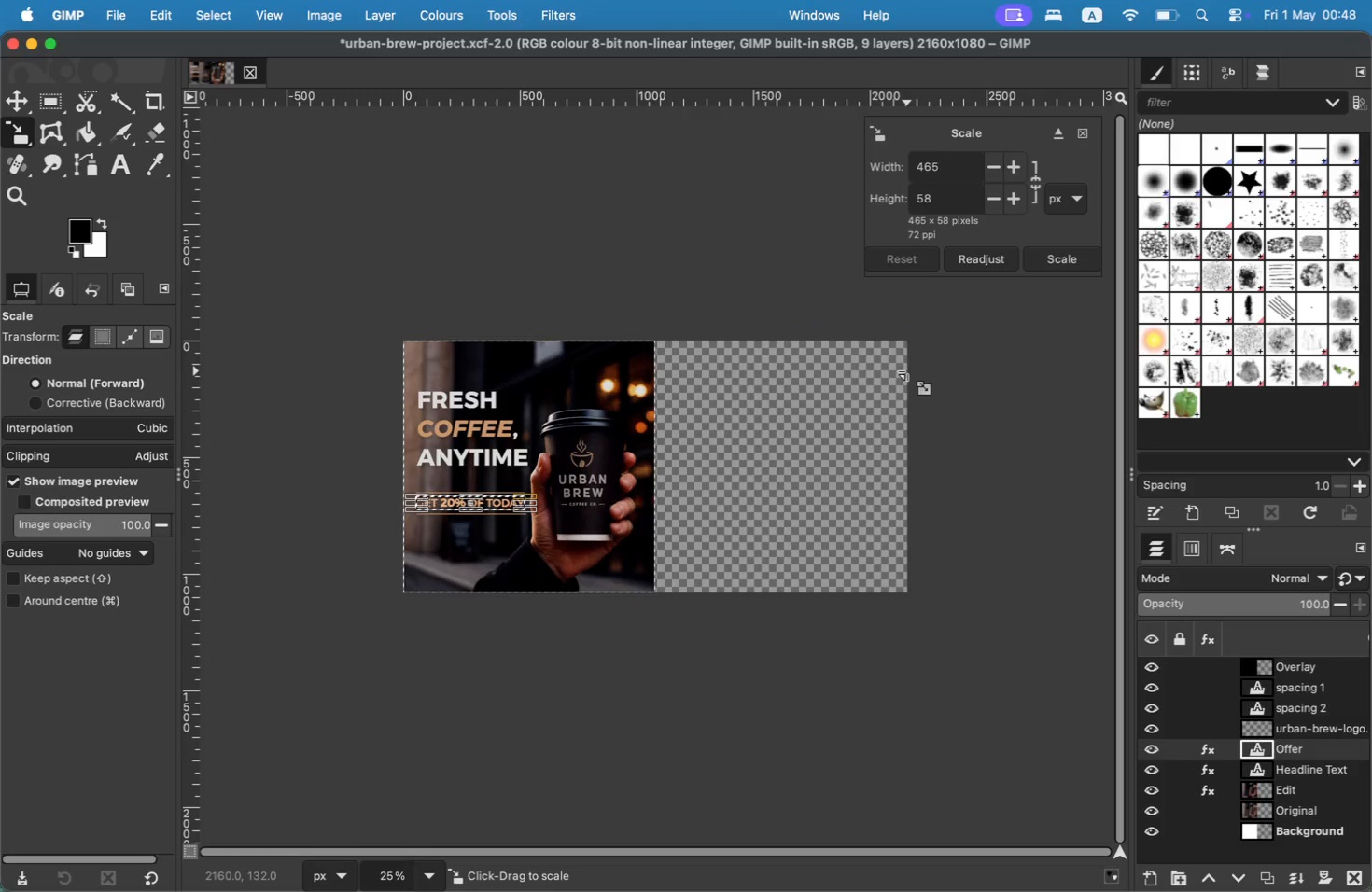 
key(Meta+Z)
 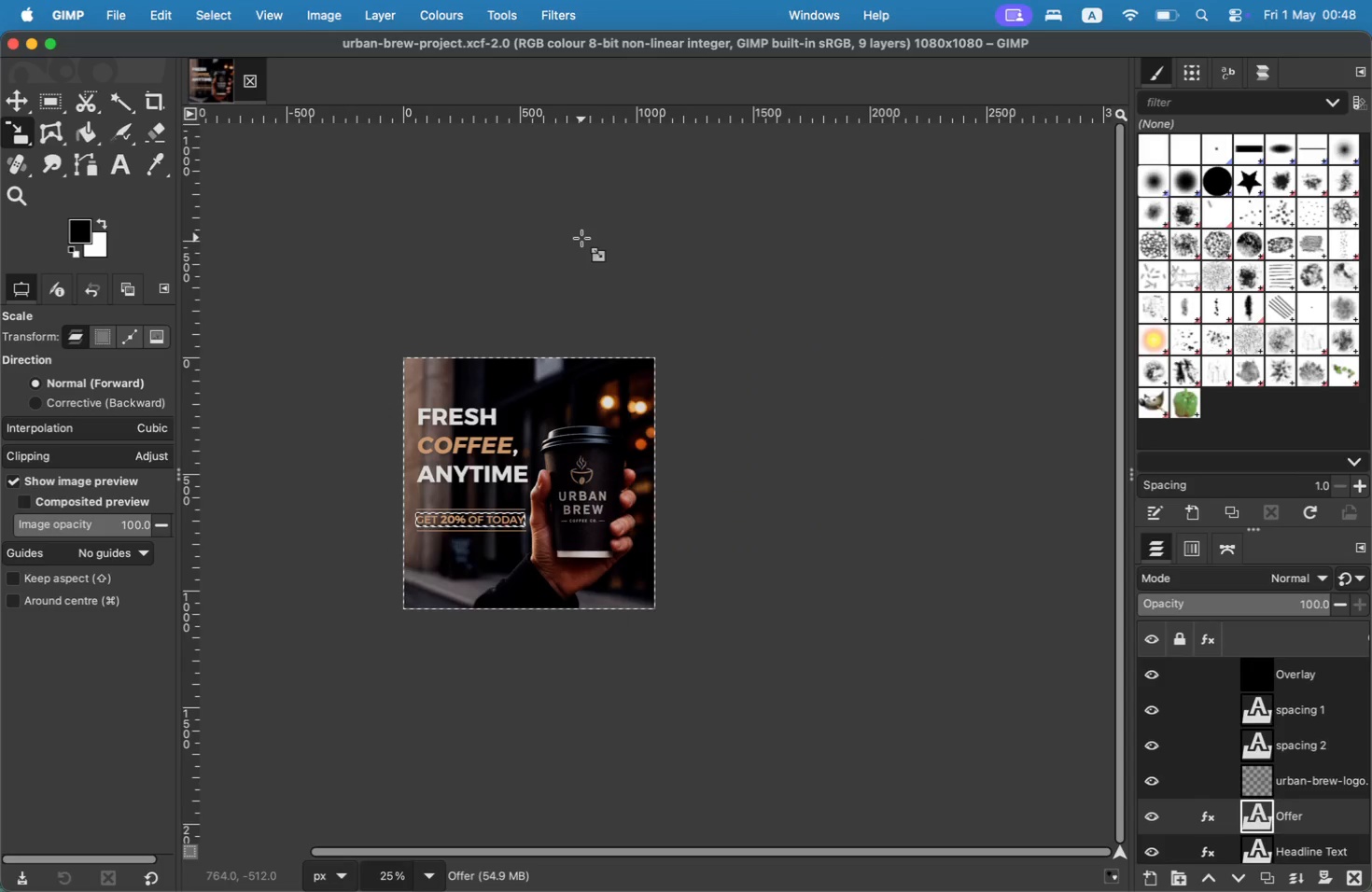 
left_click([581, 238])
 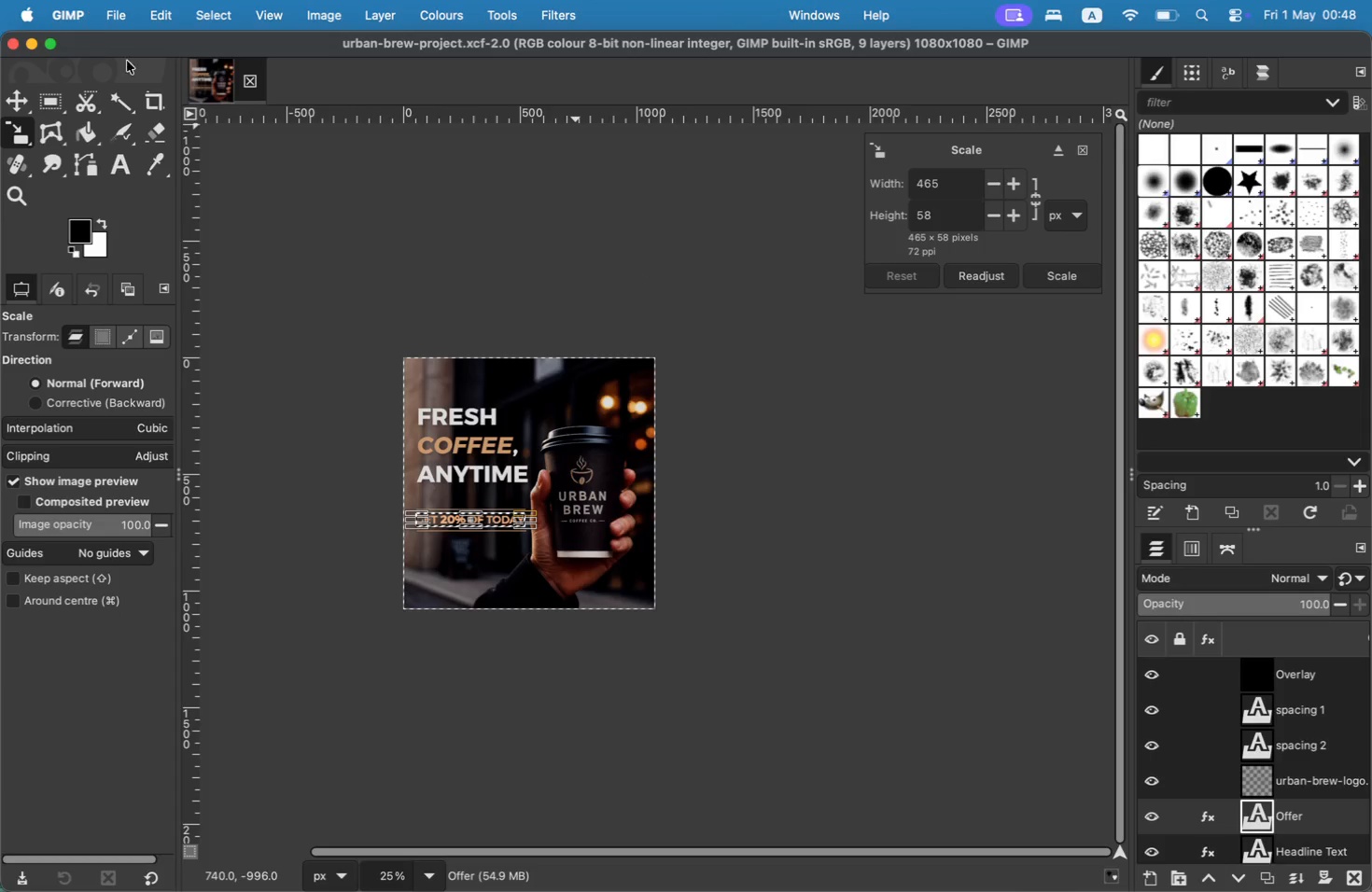 
wait(5.32)
 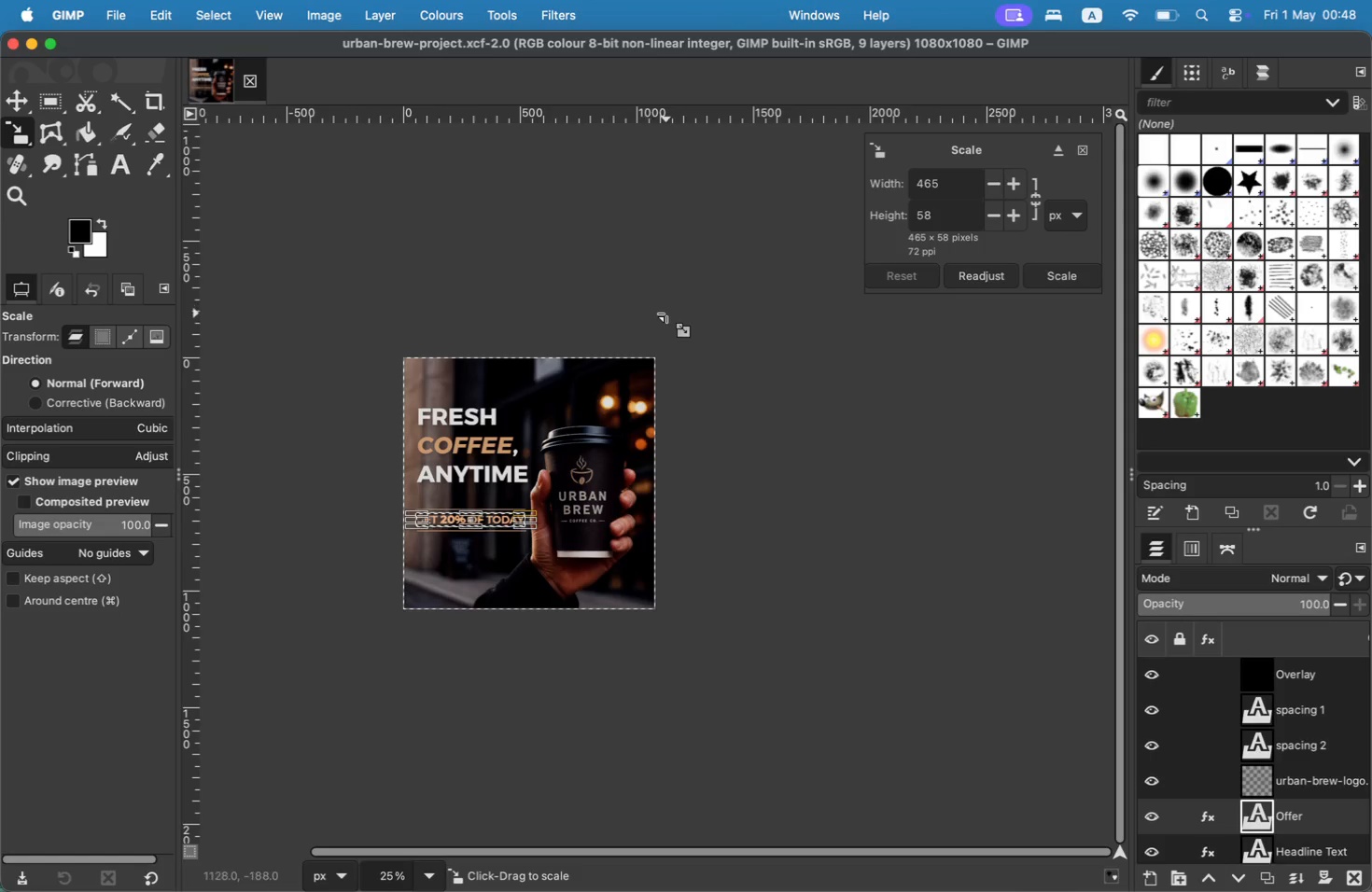 
left_click([329, 16])
 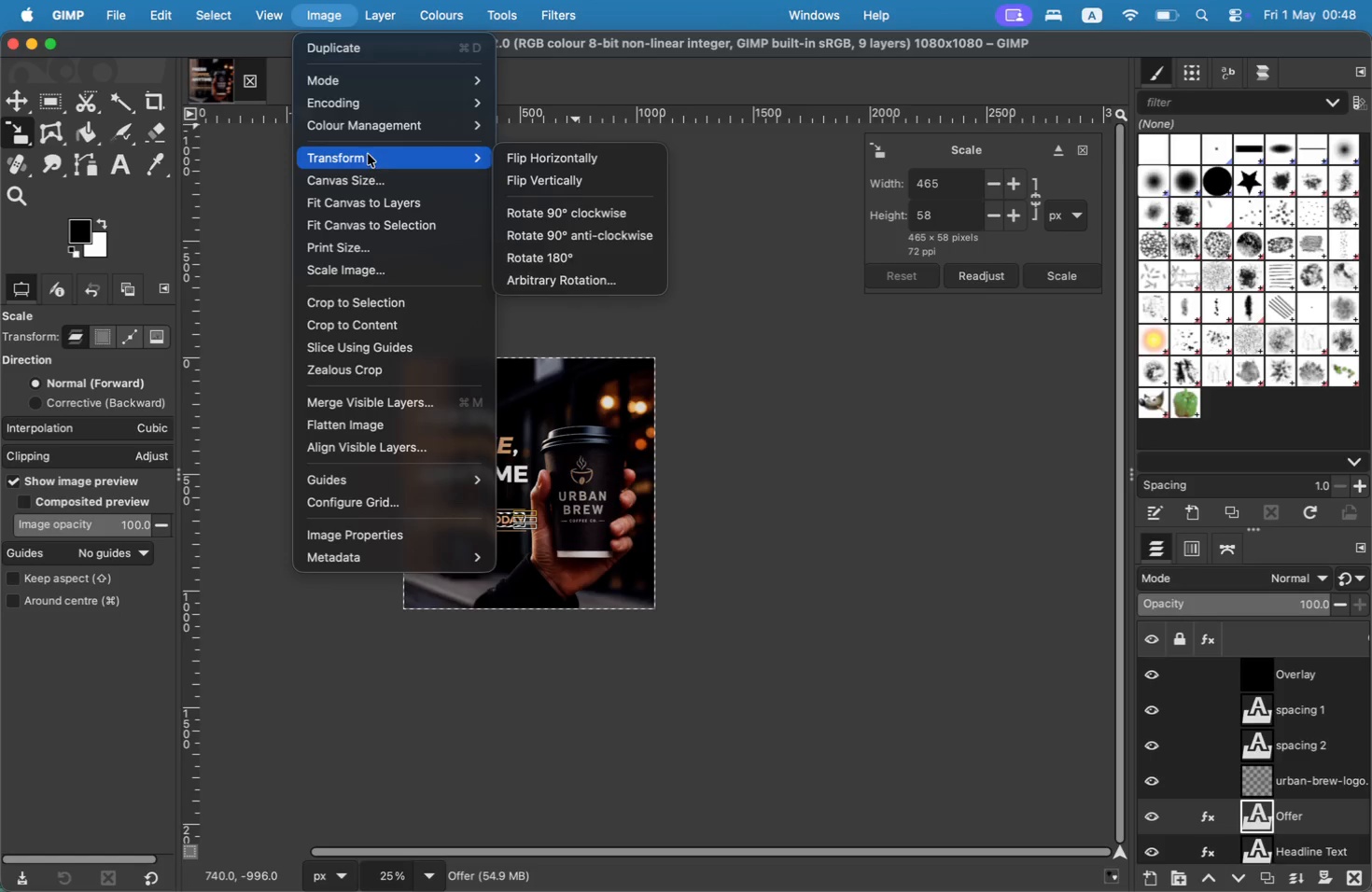 
left_click([371, 172])
 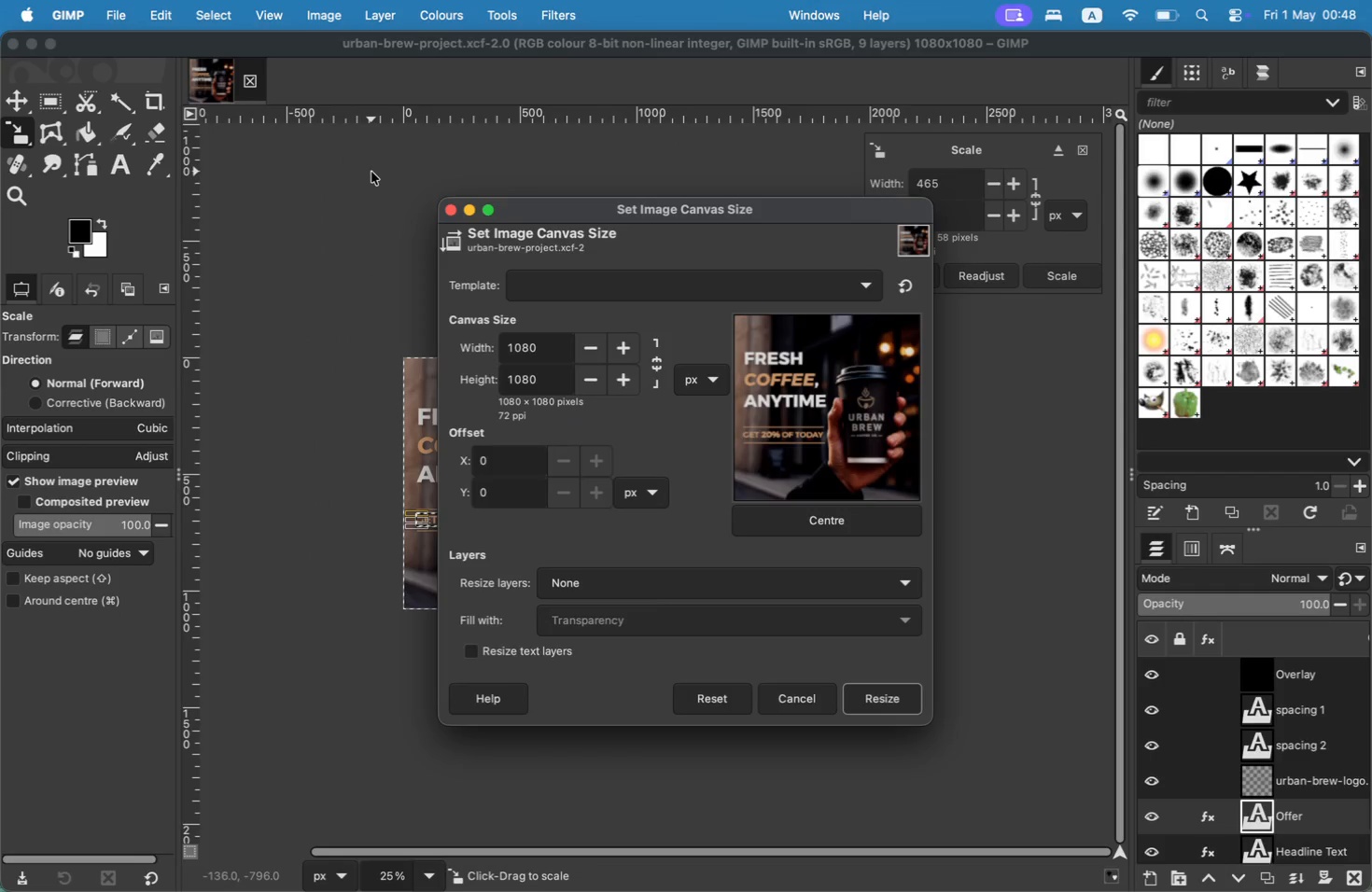 
left_click_drag(start_coordinate=[554, 355], to_coordinate=[497, 354])
 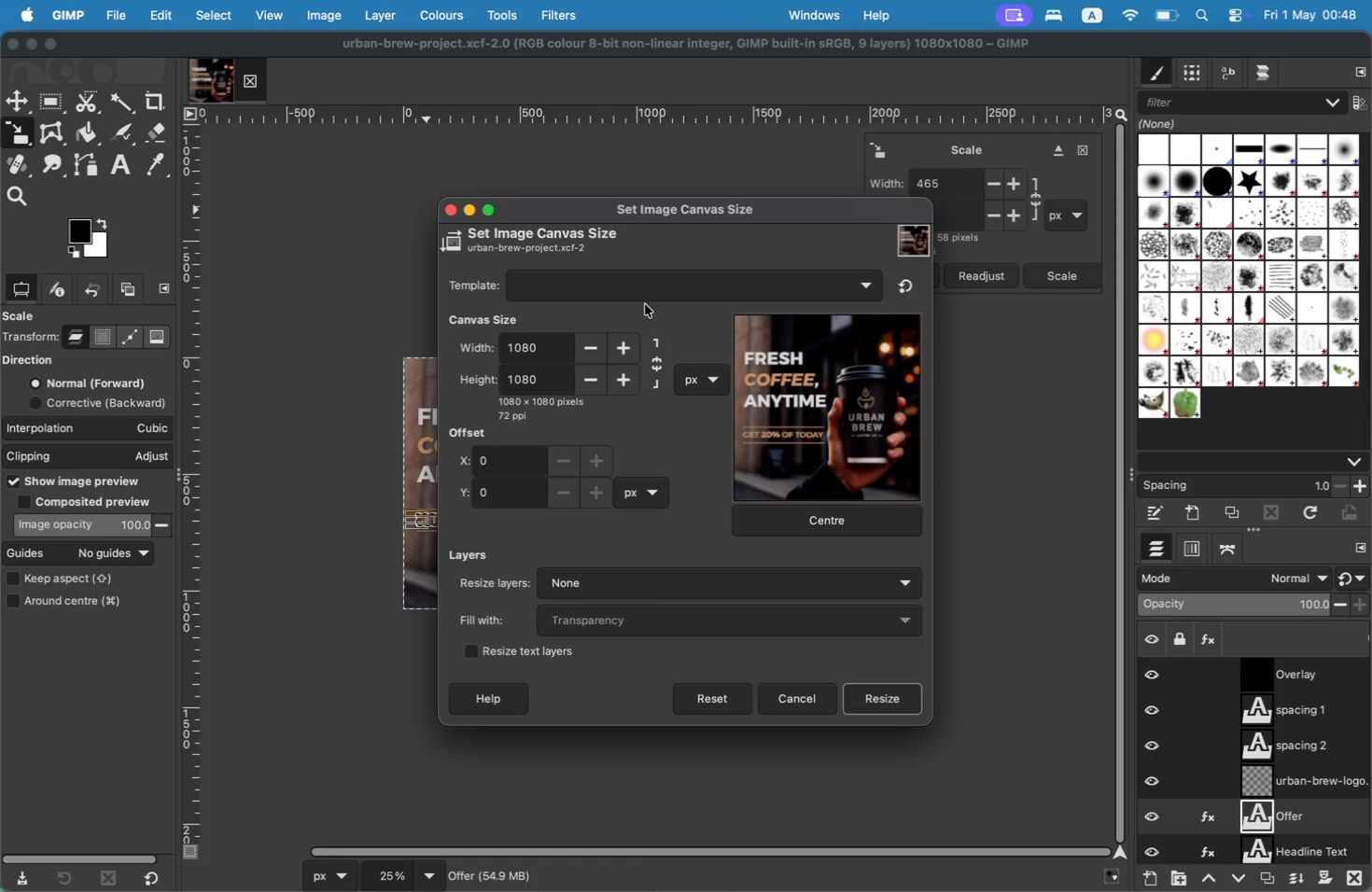 
type(2160)
 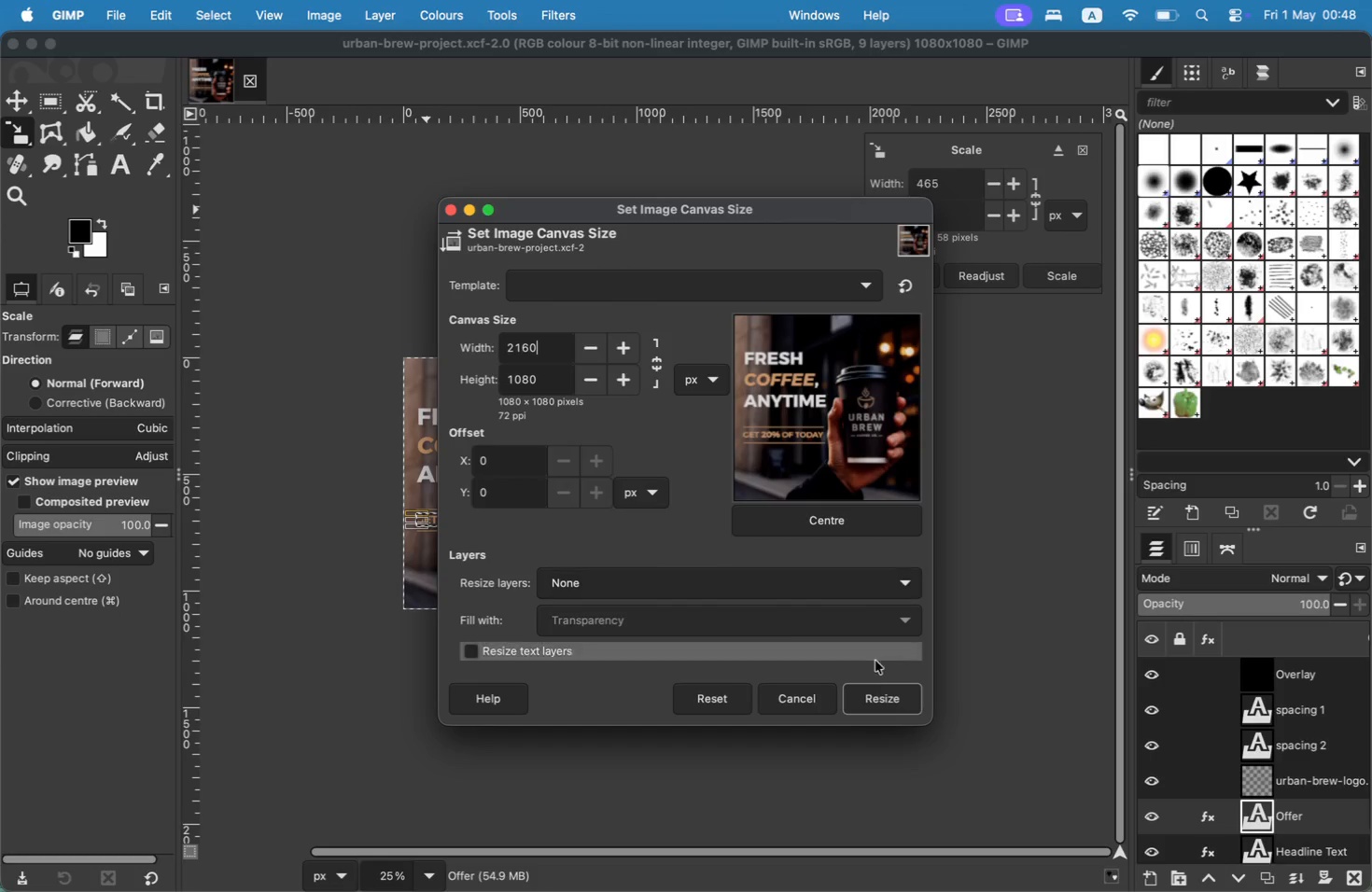 
left_click([894, 704])
 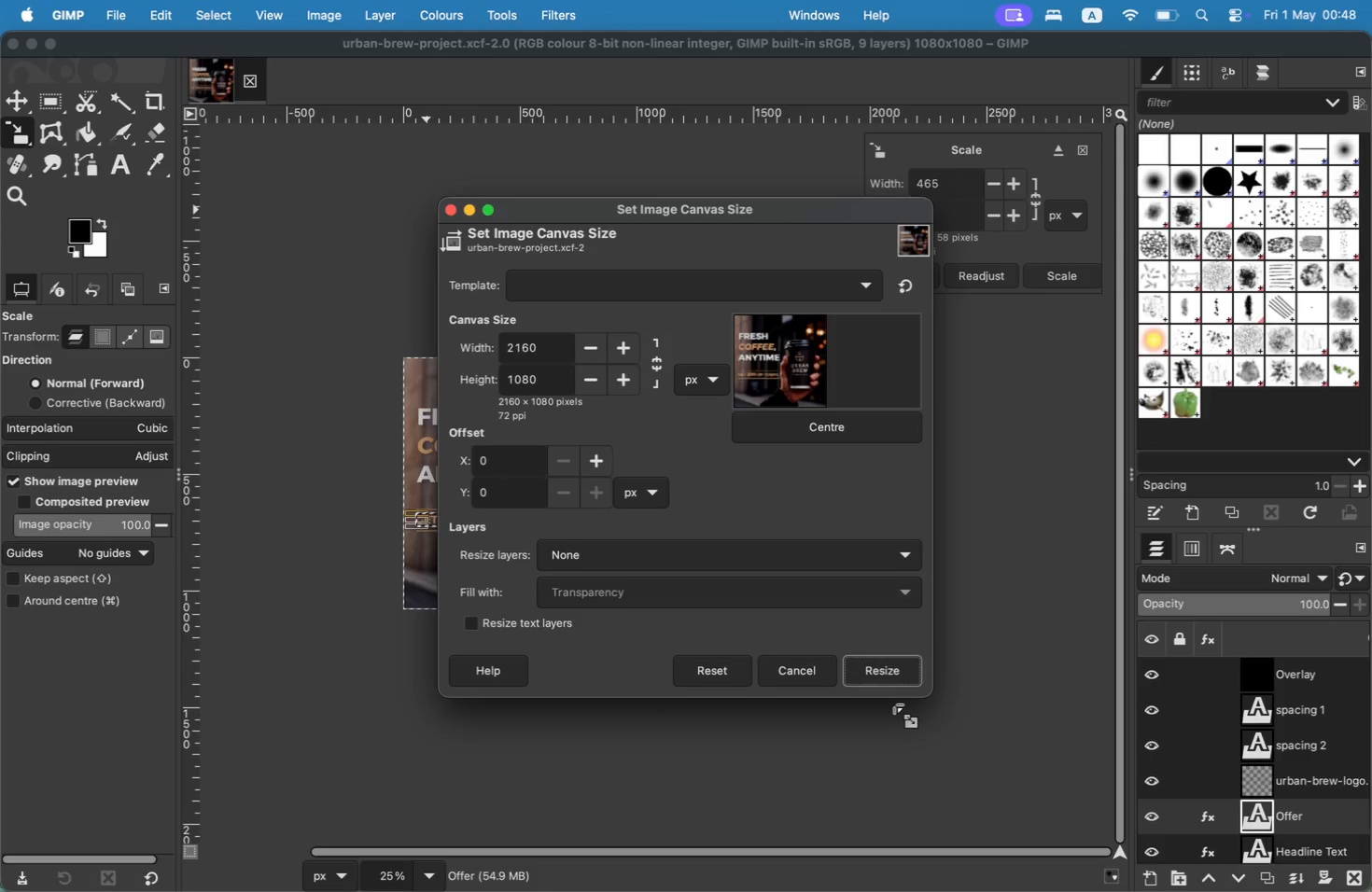 
left_click([893, 667])
 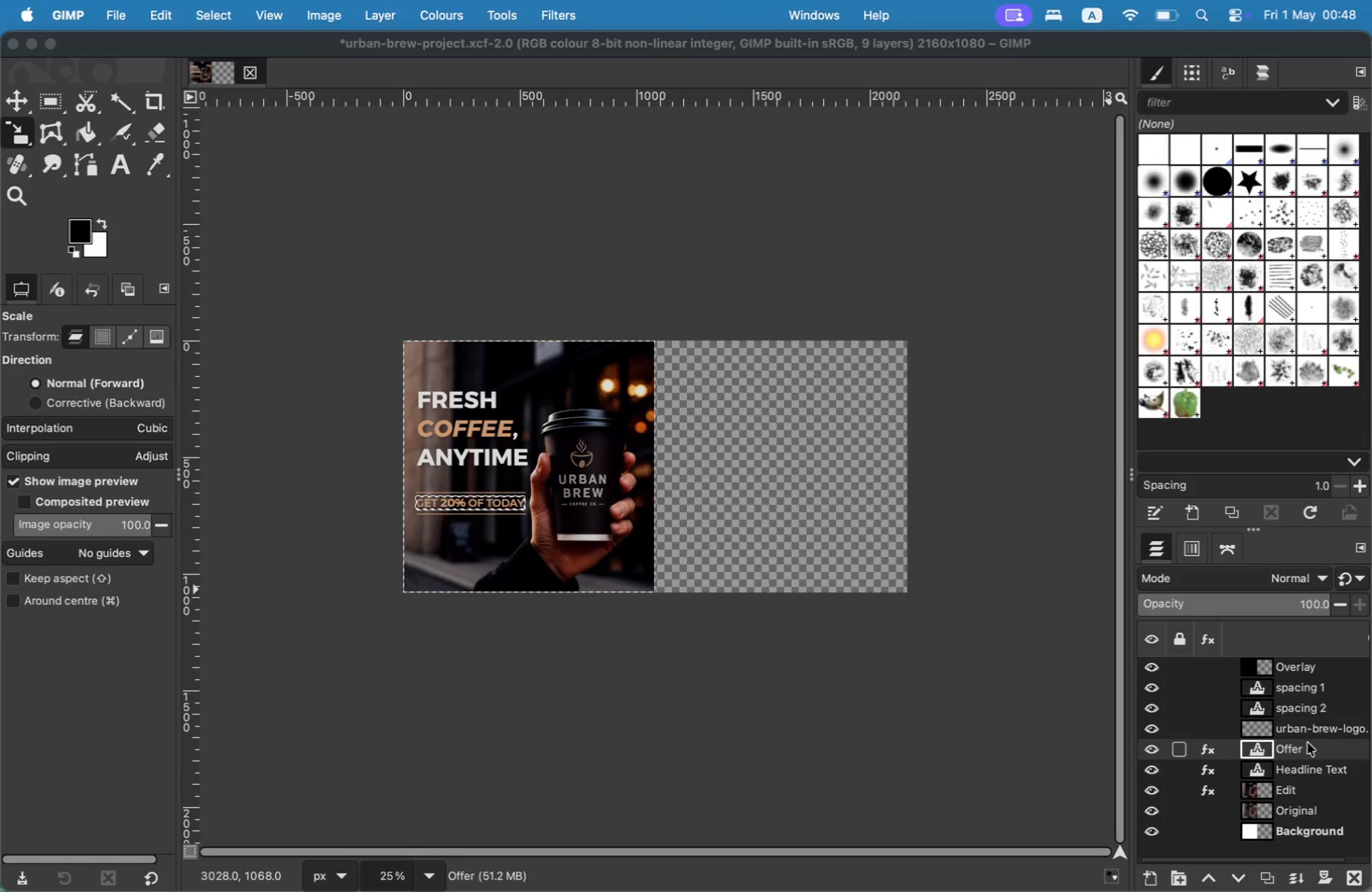 
left_click([1299, 666])
 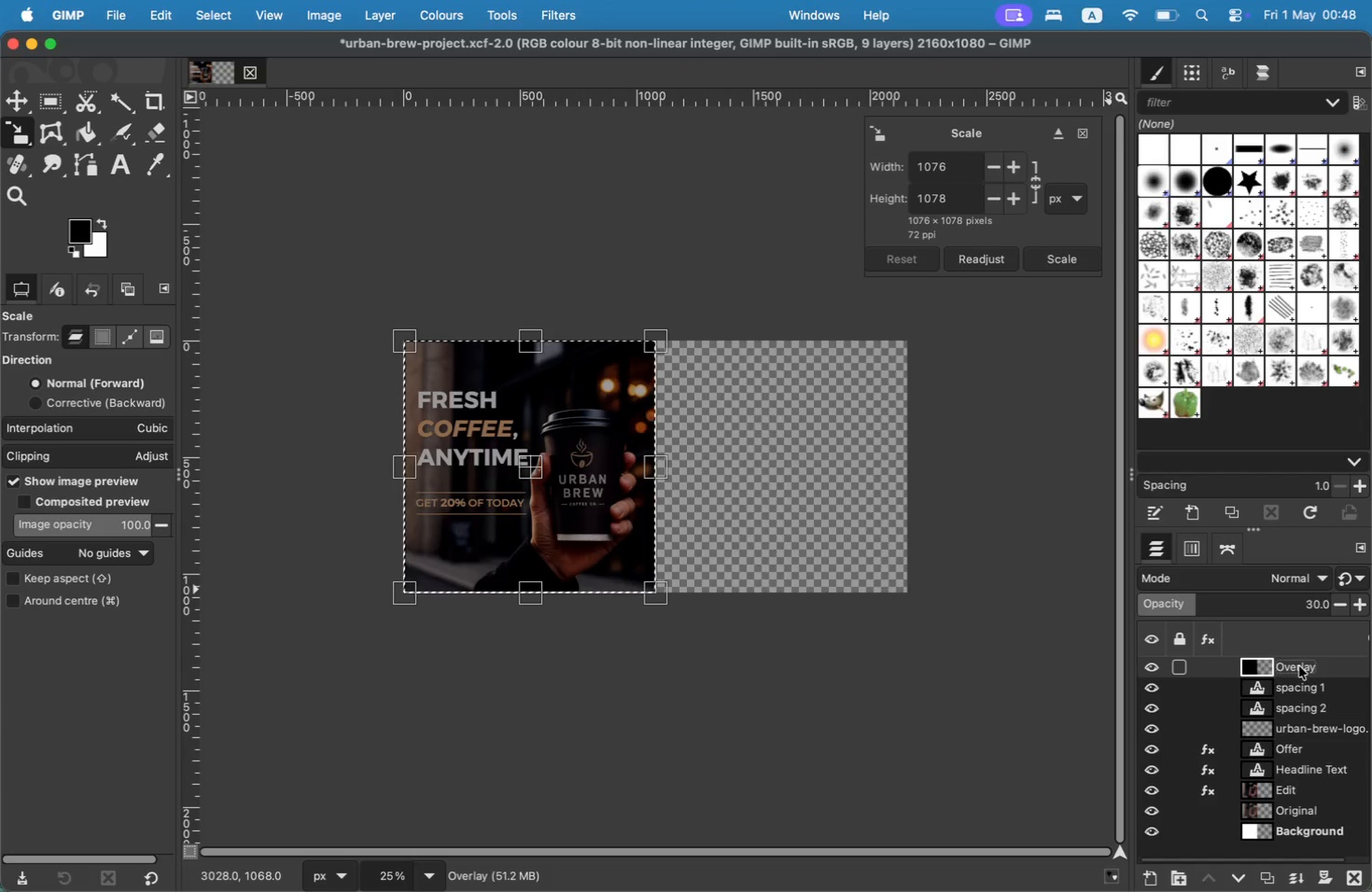 
scroll: coordinate [1342, 753], scroll_direction: none, amount: 0.0
 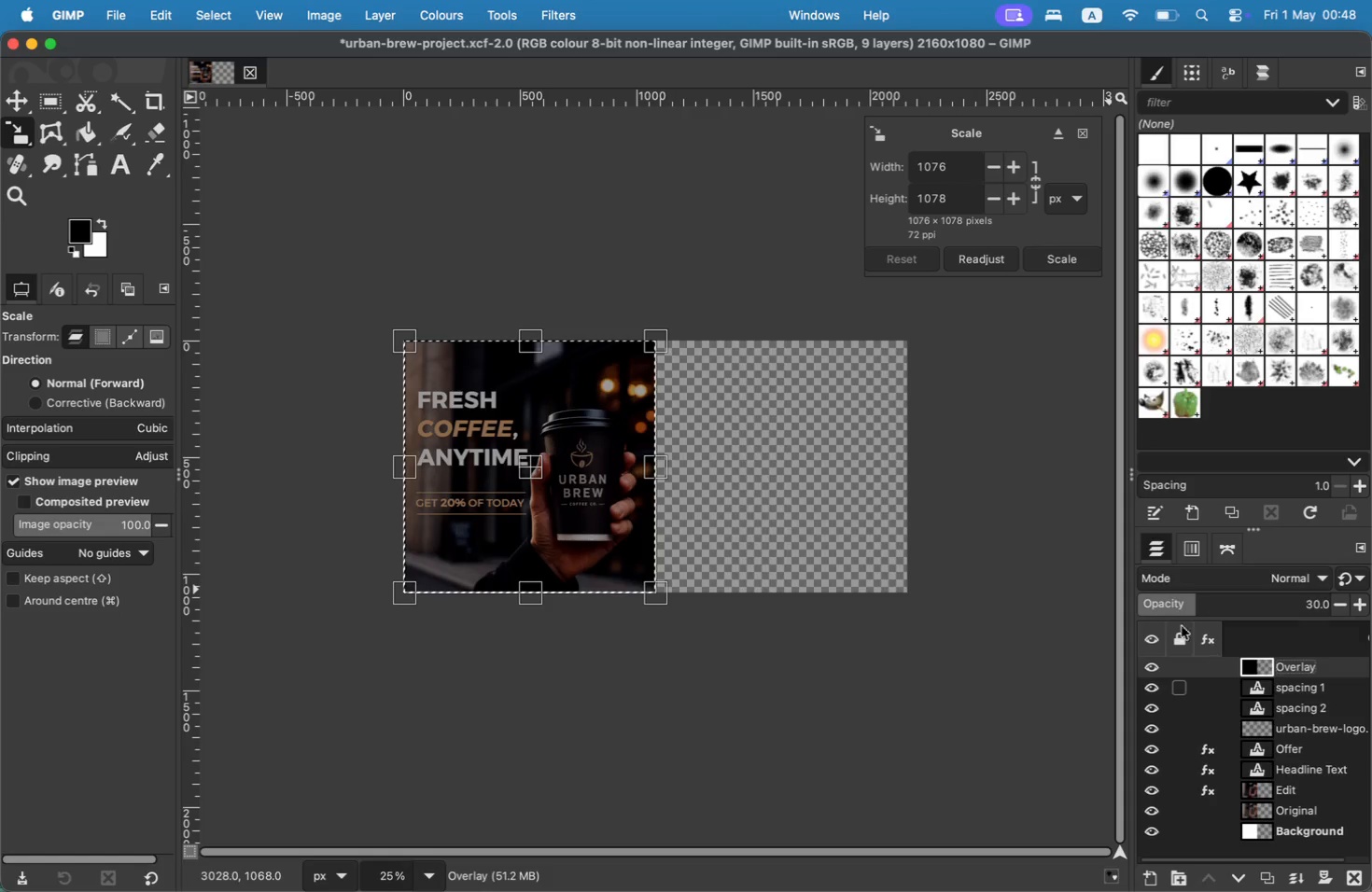 
left_click([1166, 559])
 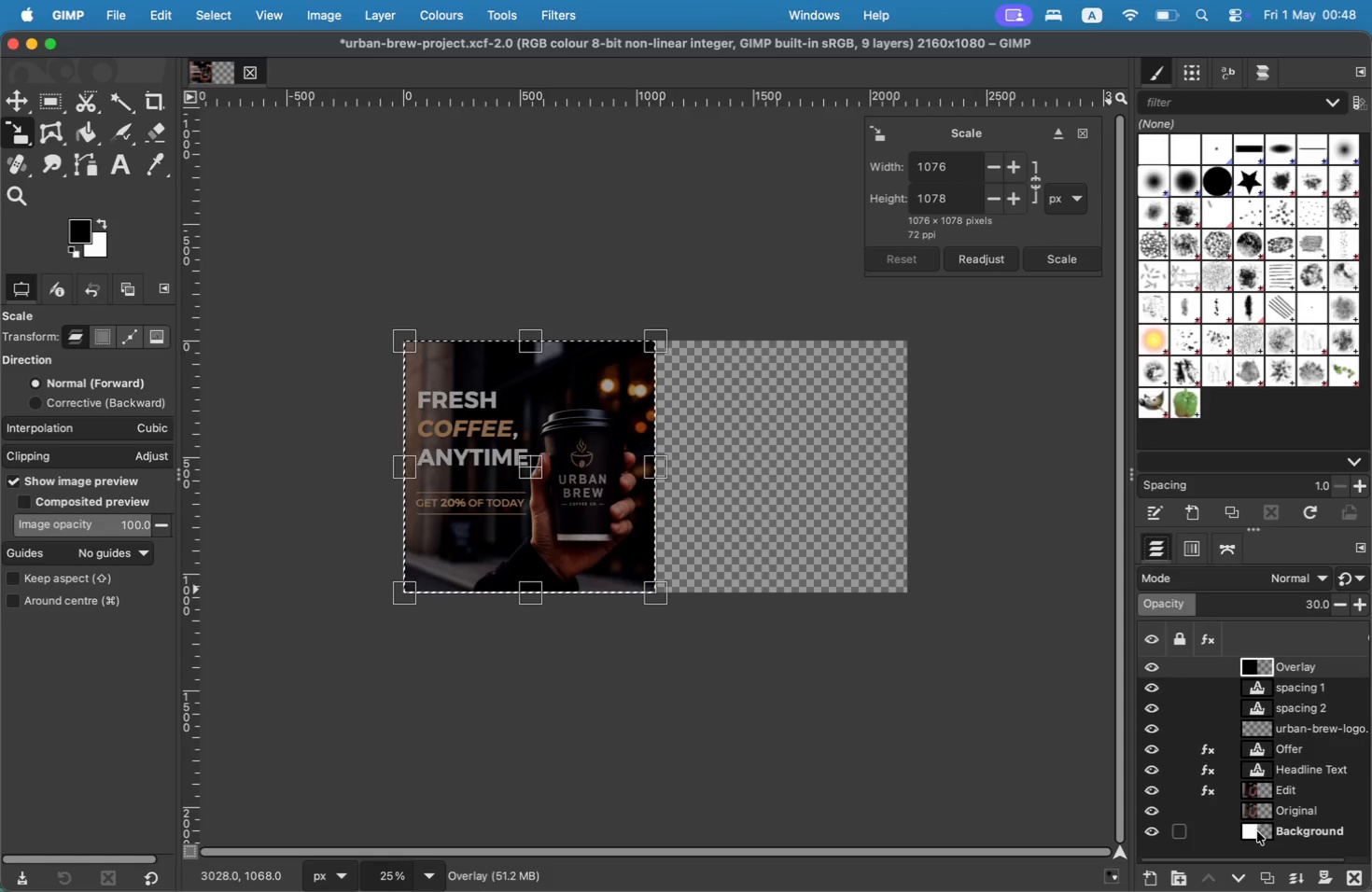 
wait(9.34)
 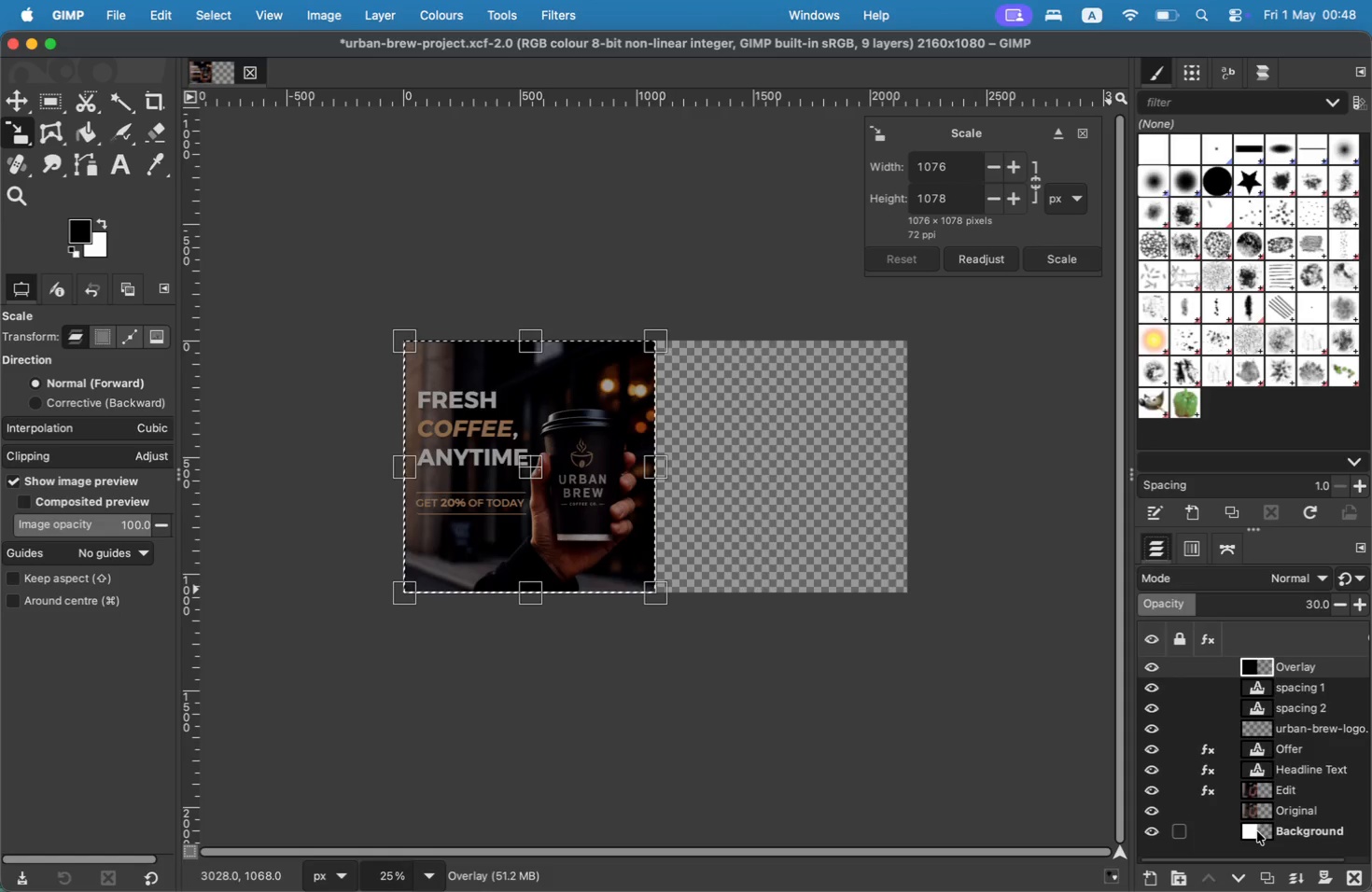 
left_click([109, 20])
 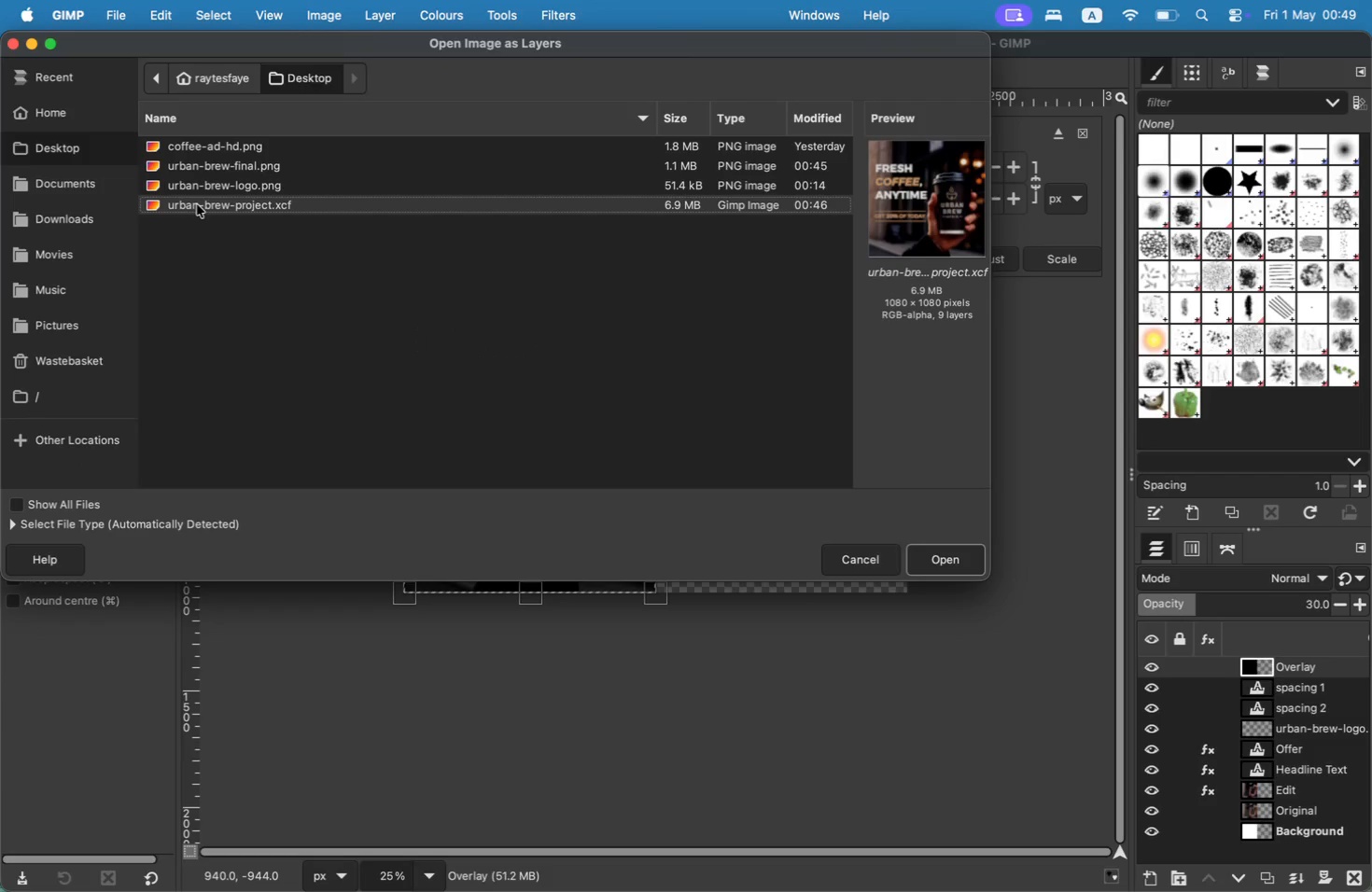 
left_click([236, 150])
 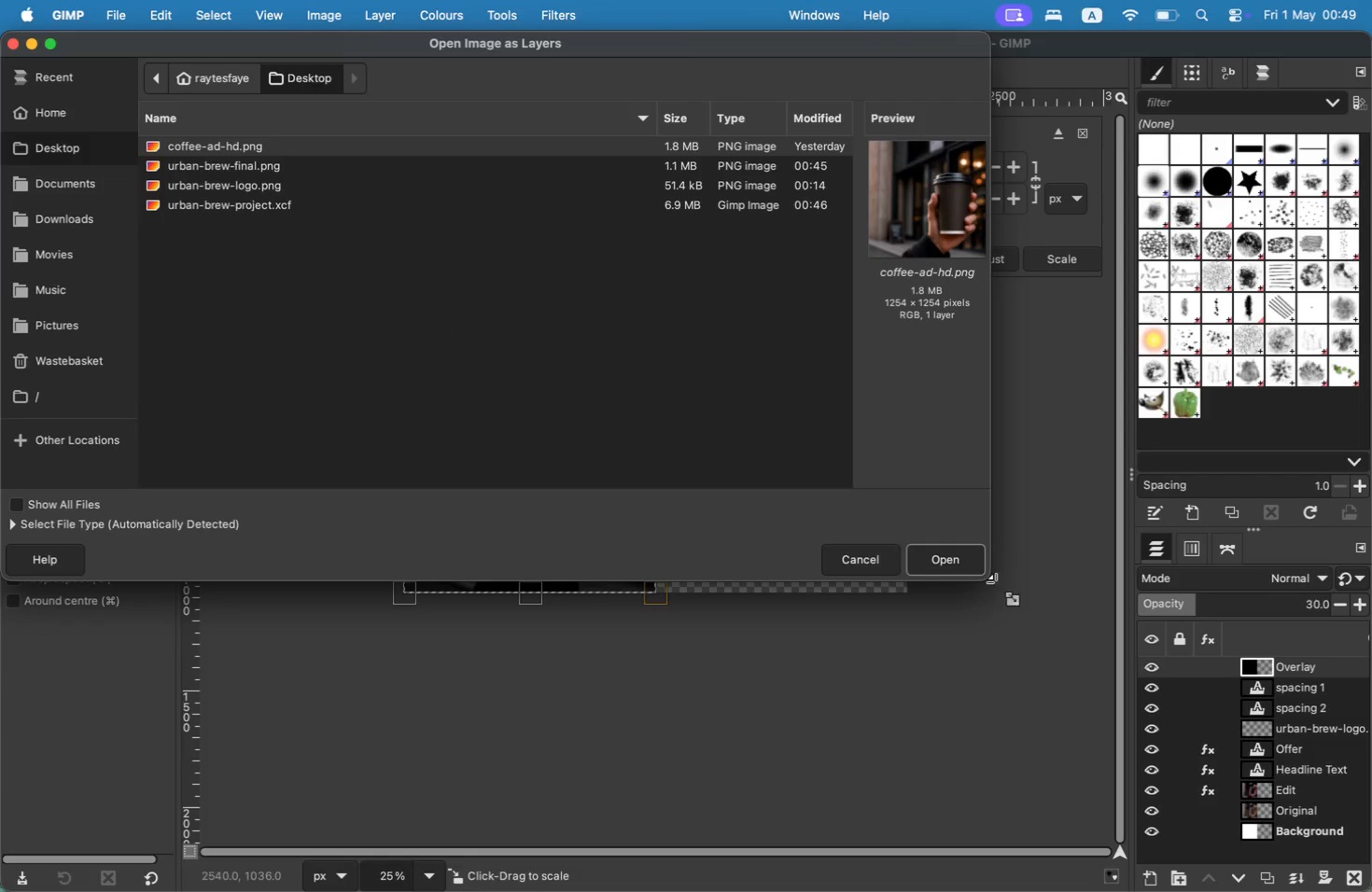 
left_click([973, 555])
 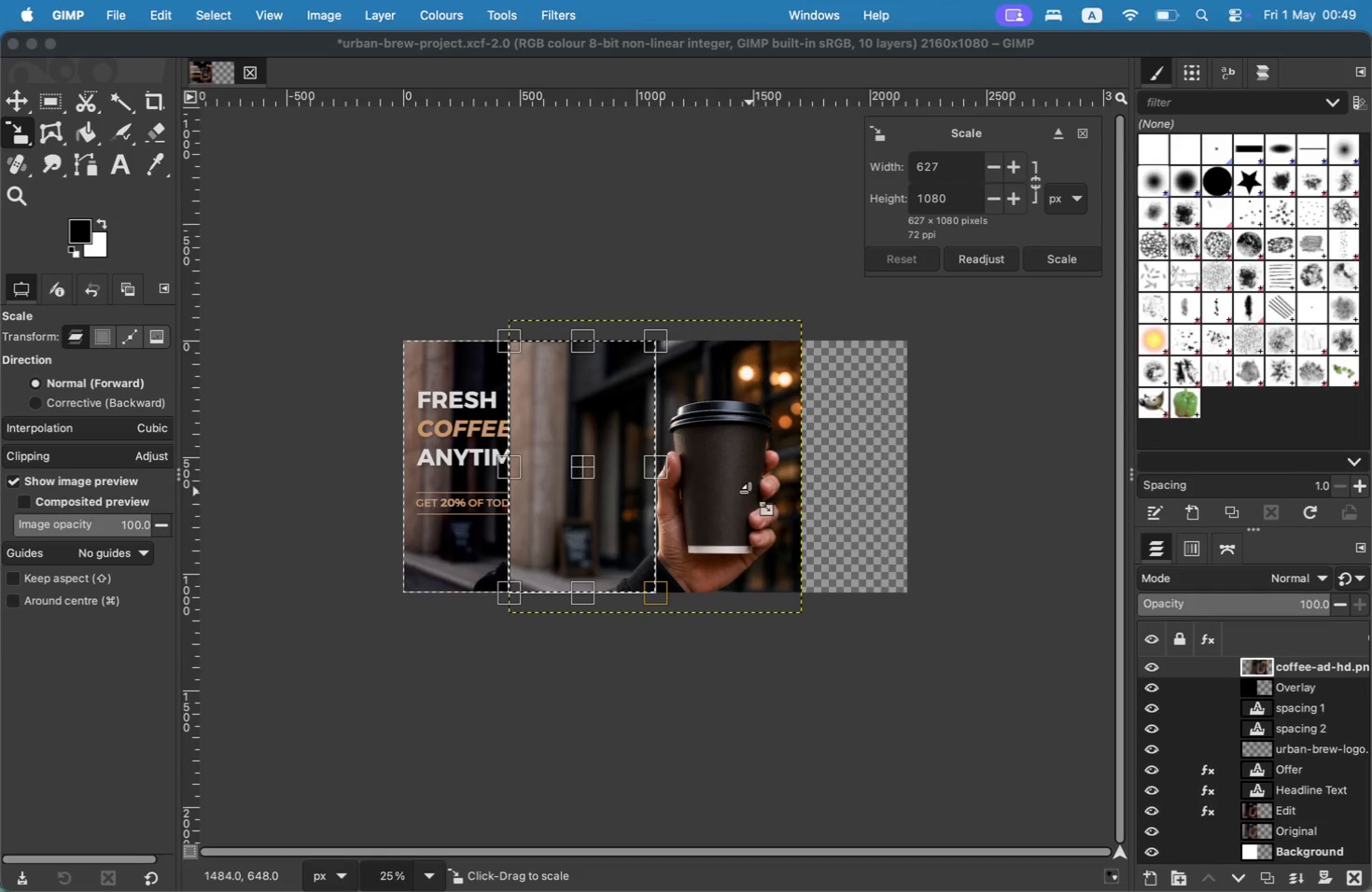 
key(M)
 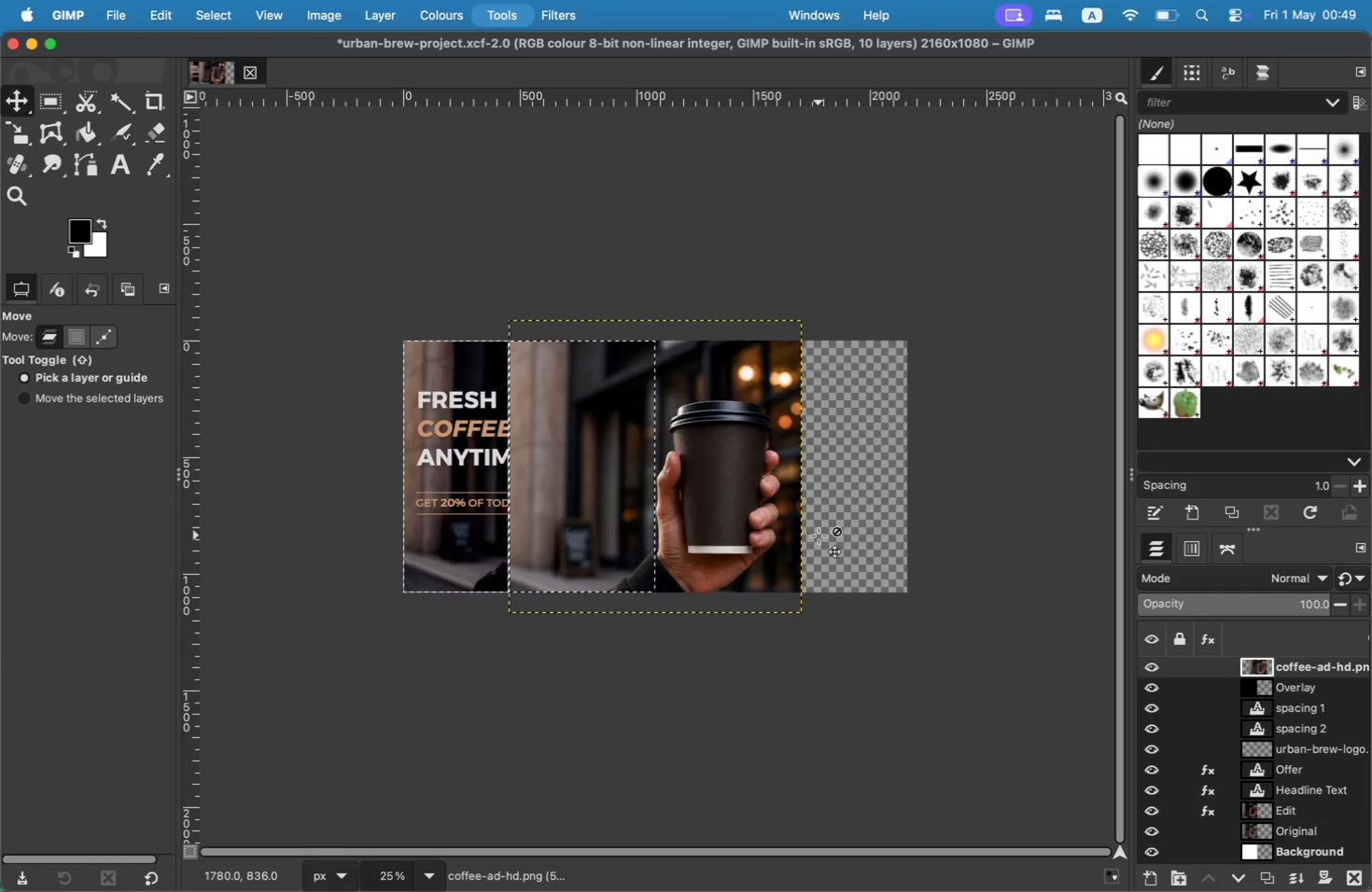 
left_click_drag(start_coordinate=[767, 516], to_coordinate=[907, 527])
 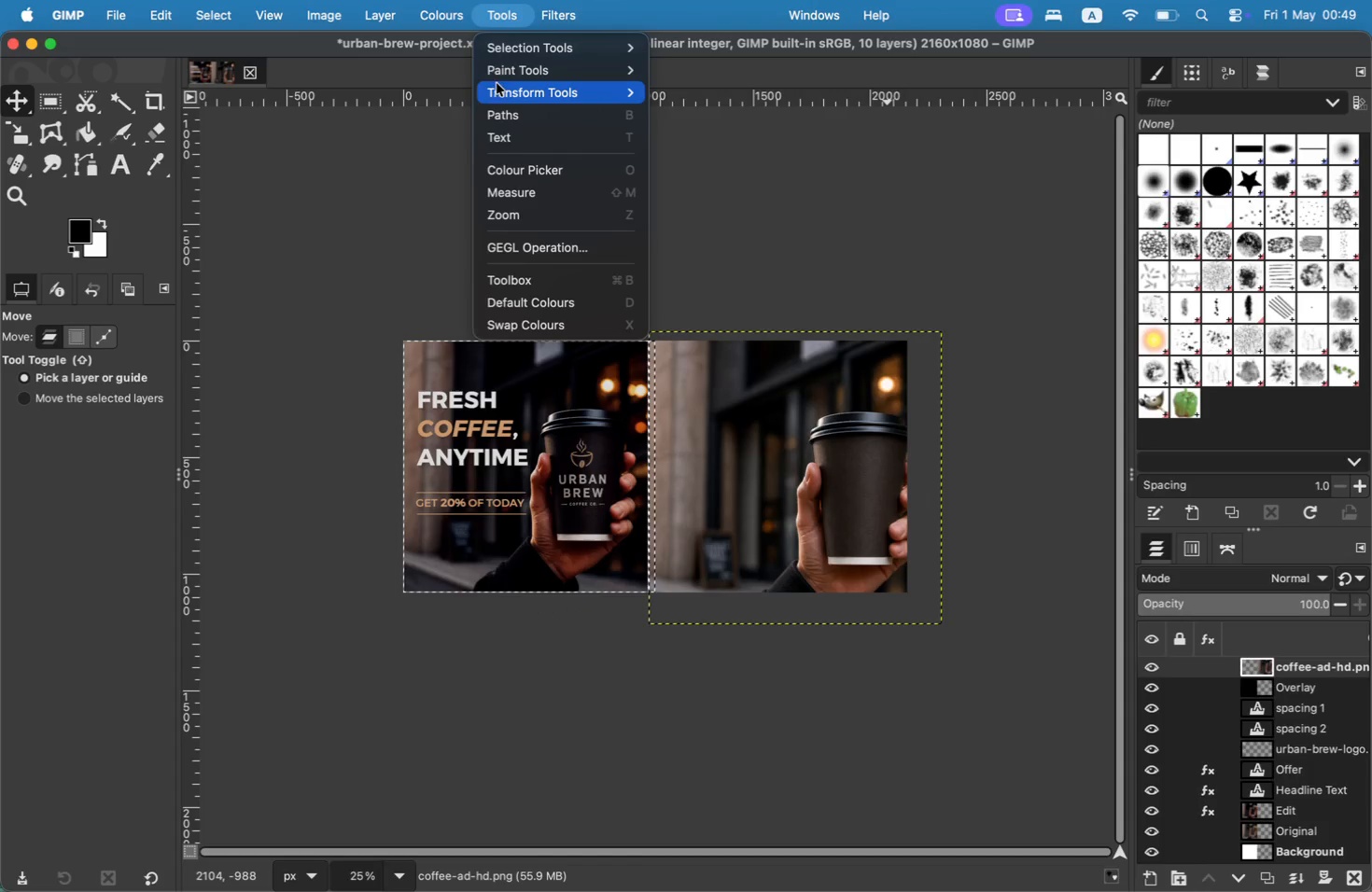 
wait(5.41)
 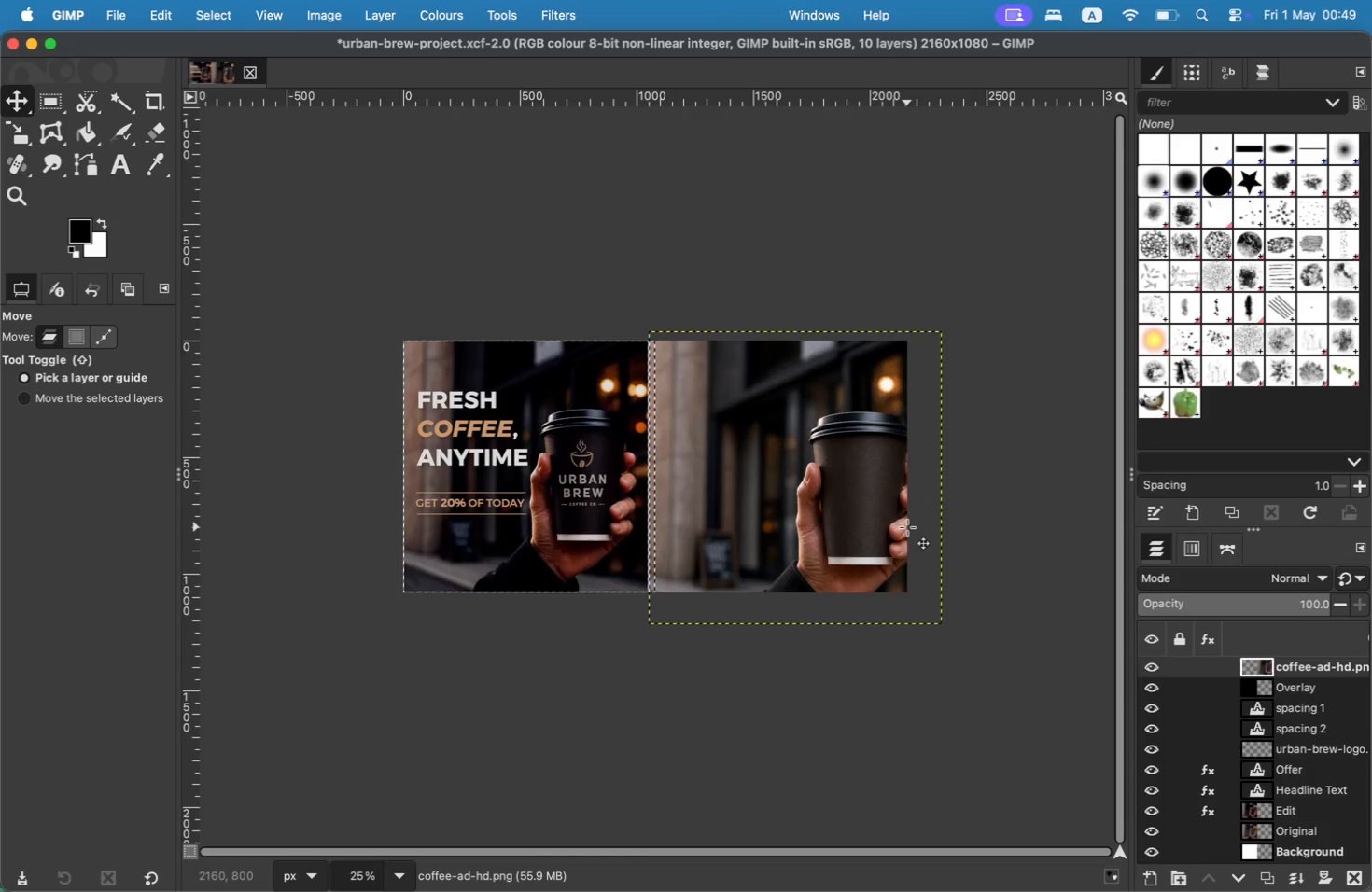 
left_click([735, 175])
 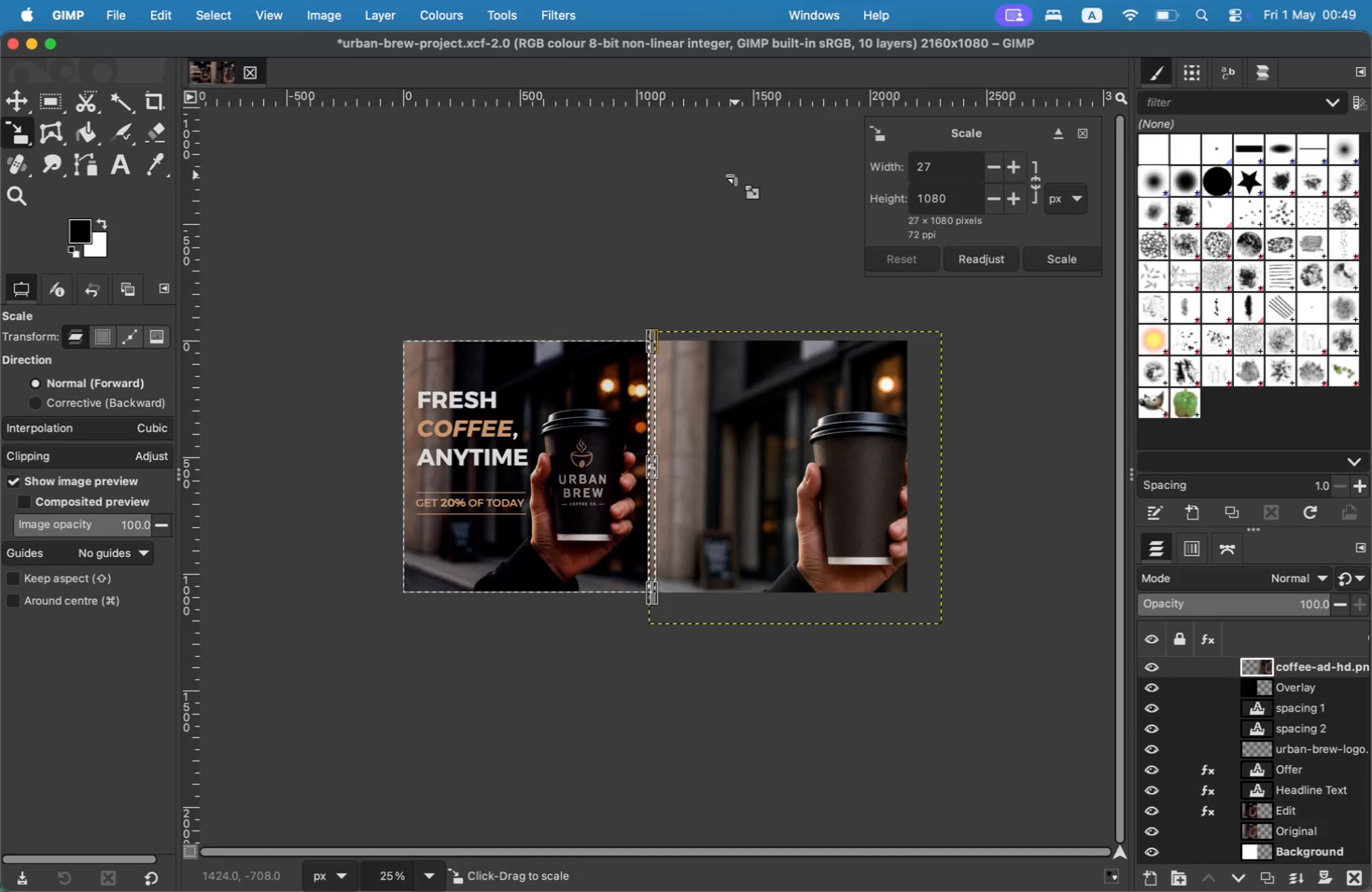 
left_click_drag(start_coordinate=[961, 164], to_coordinate=[860, 164])
 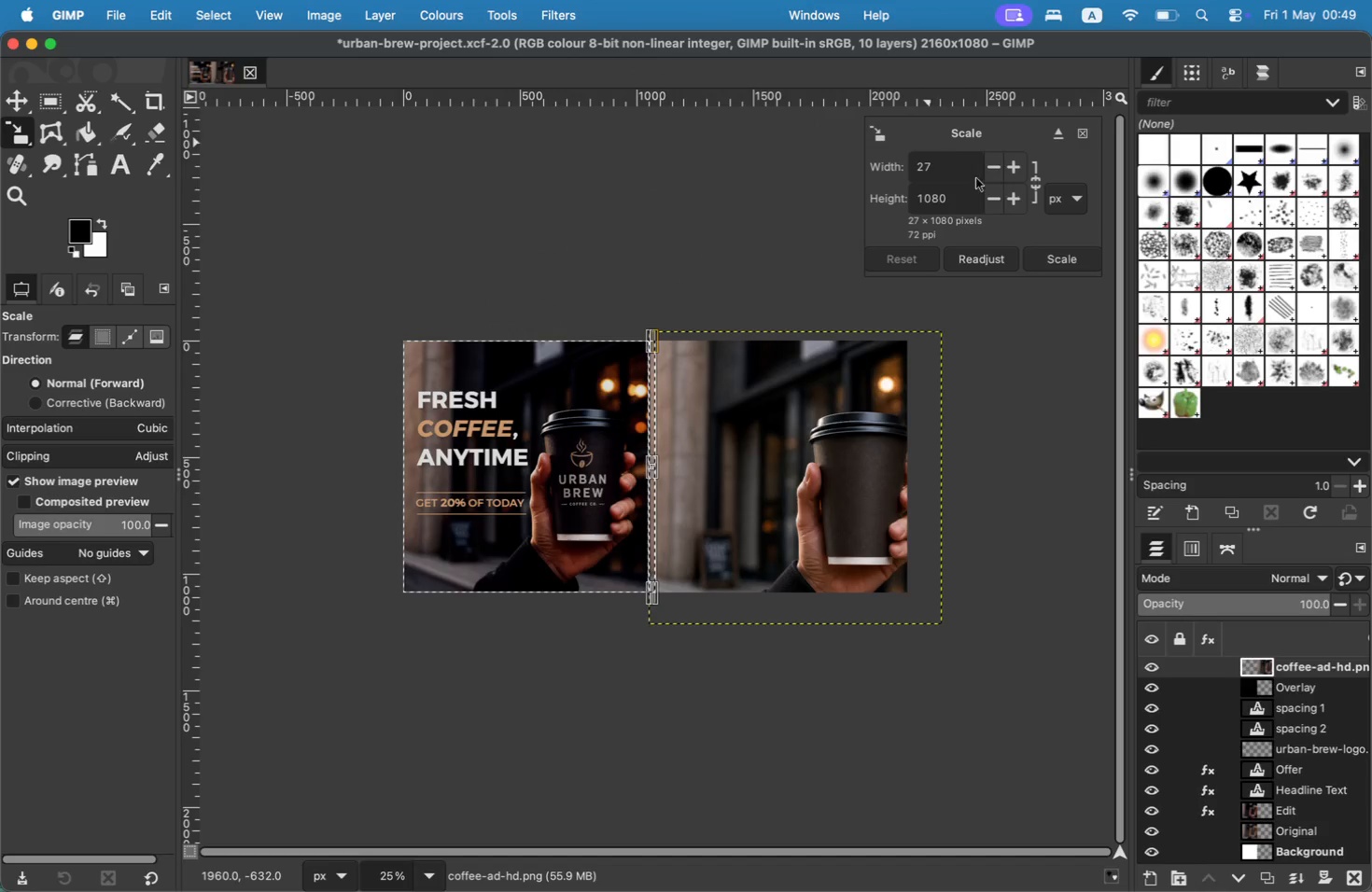 
type(1080)
 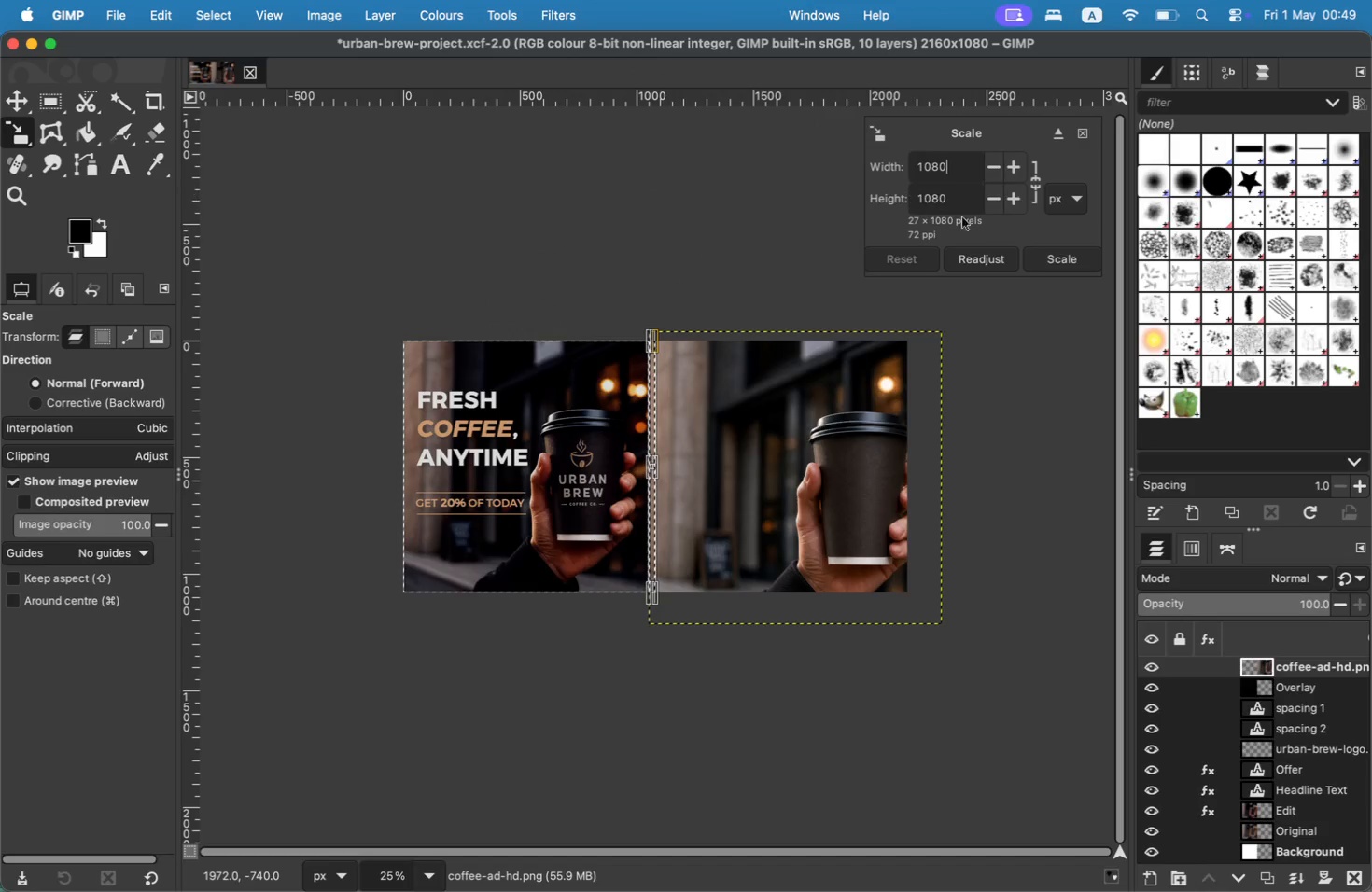 
left_click([1094, 266])
 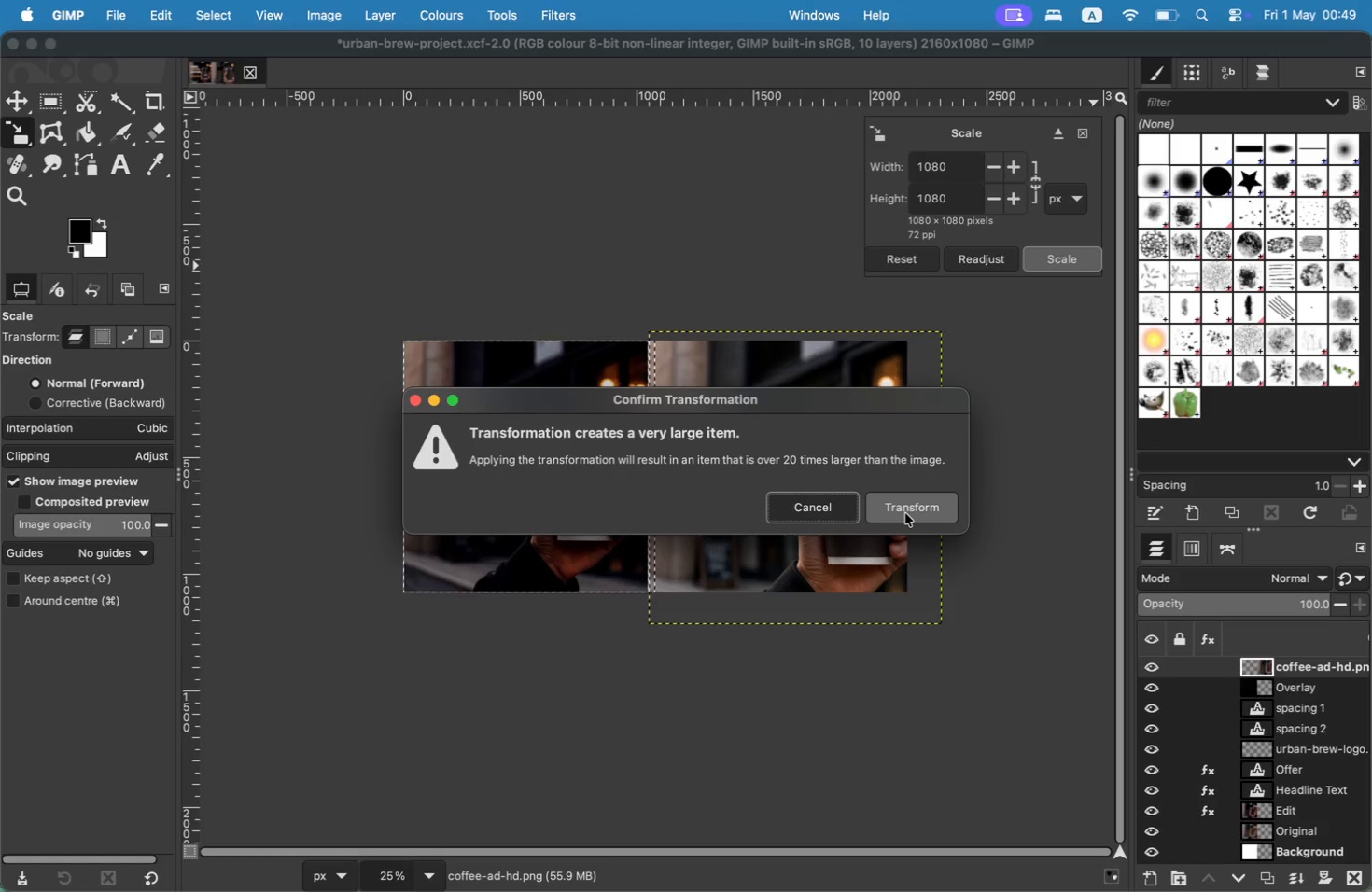 
left_click([905, 513])
 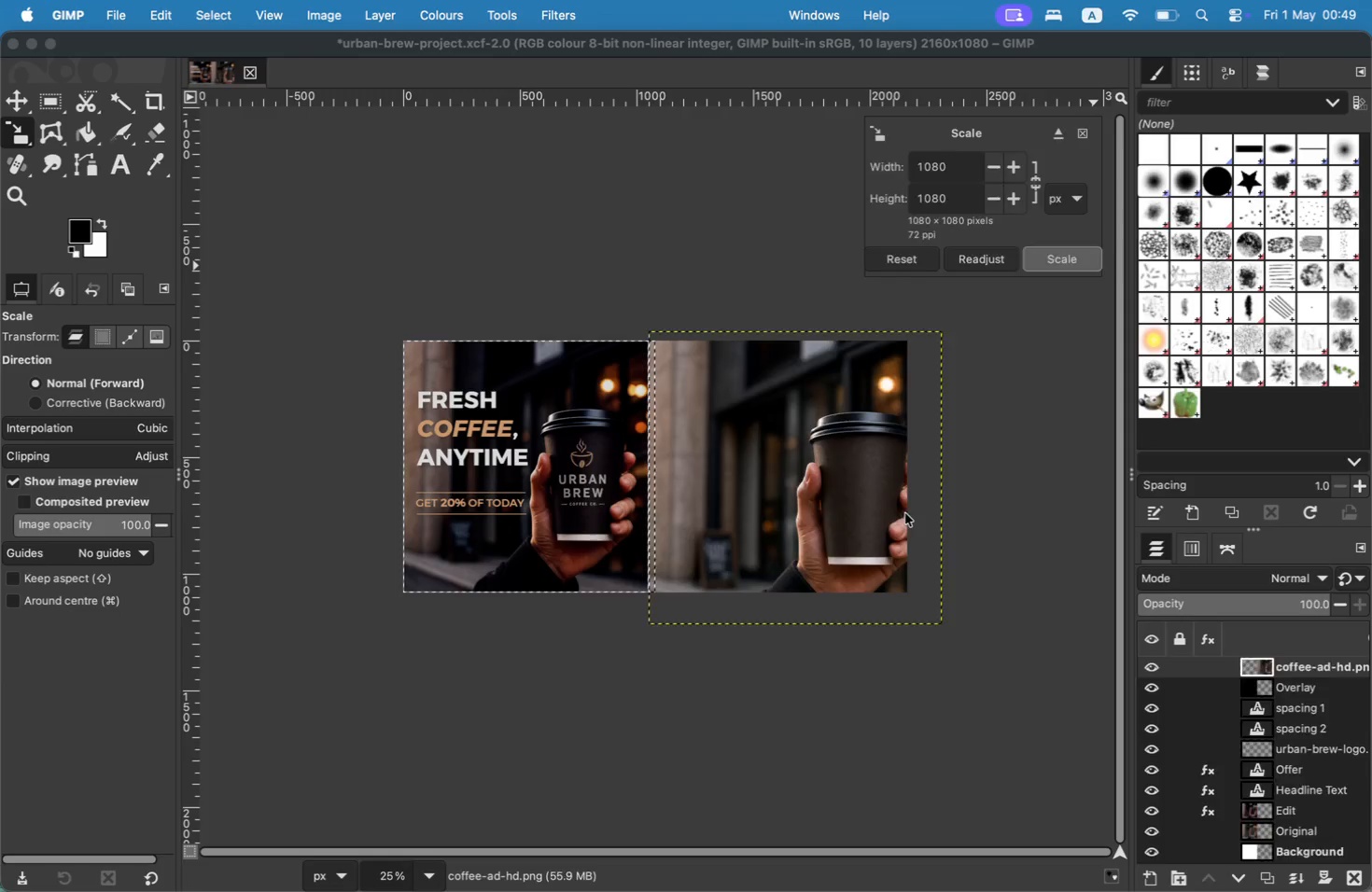 
left_click_drag(start_coordinate=[689, 472], to_coordinate=[886, 466])
 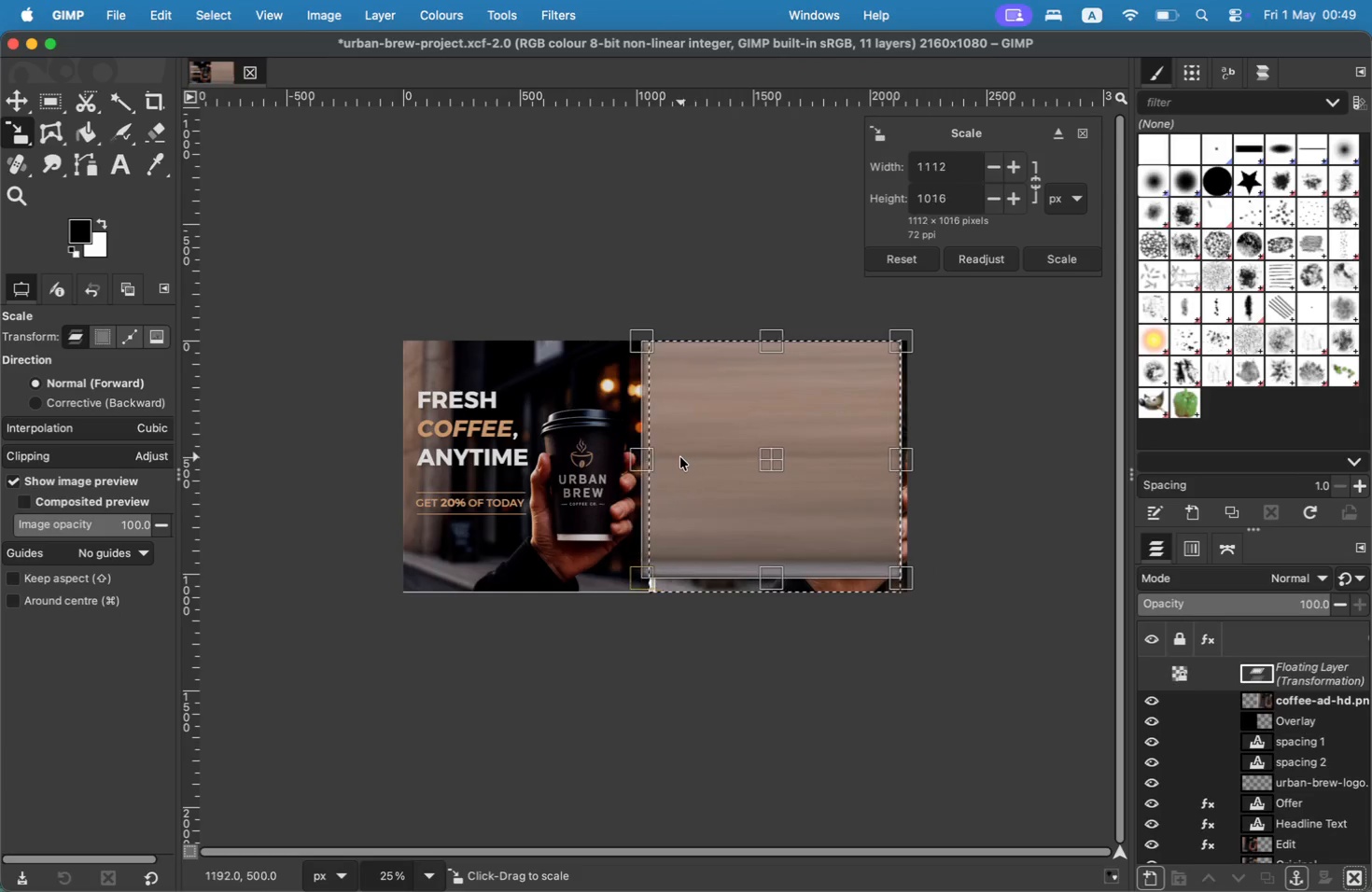 
key(Meta+Z)
 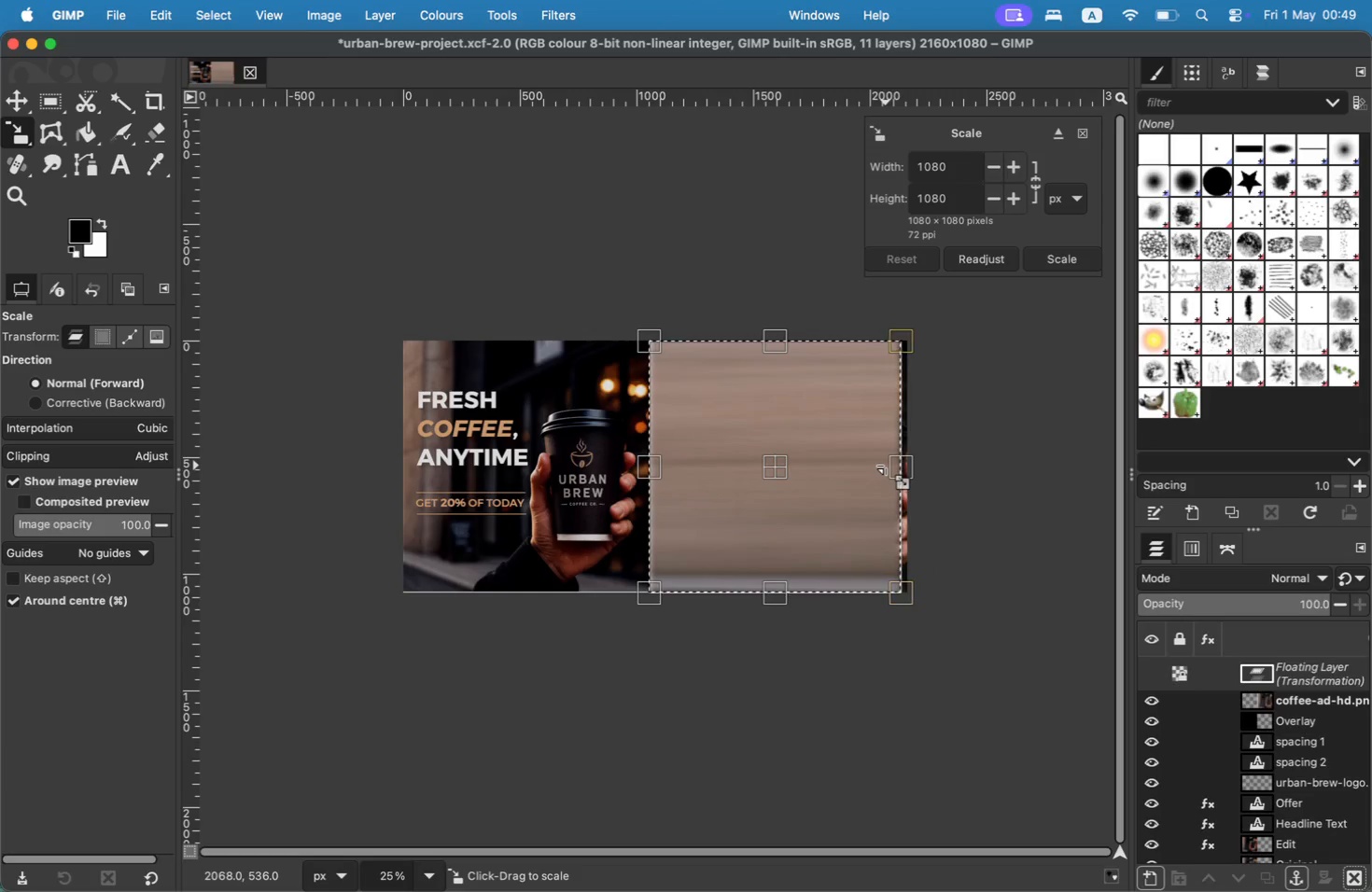 
key(Meta+Z)
 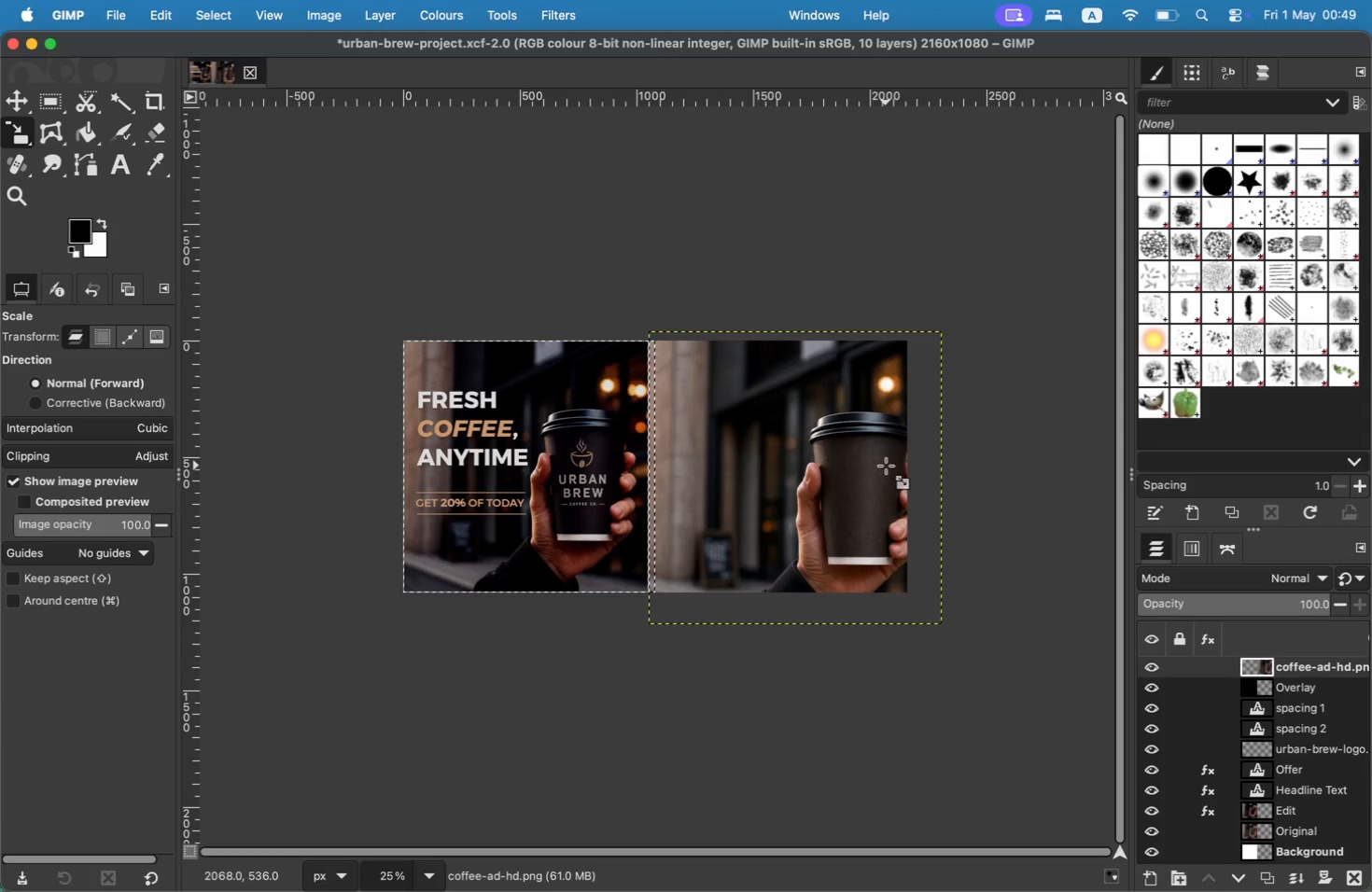 
key(Meta+Z)
 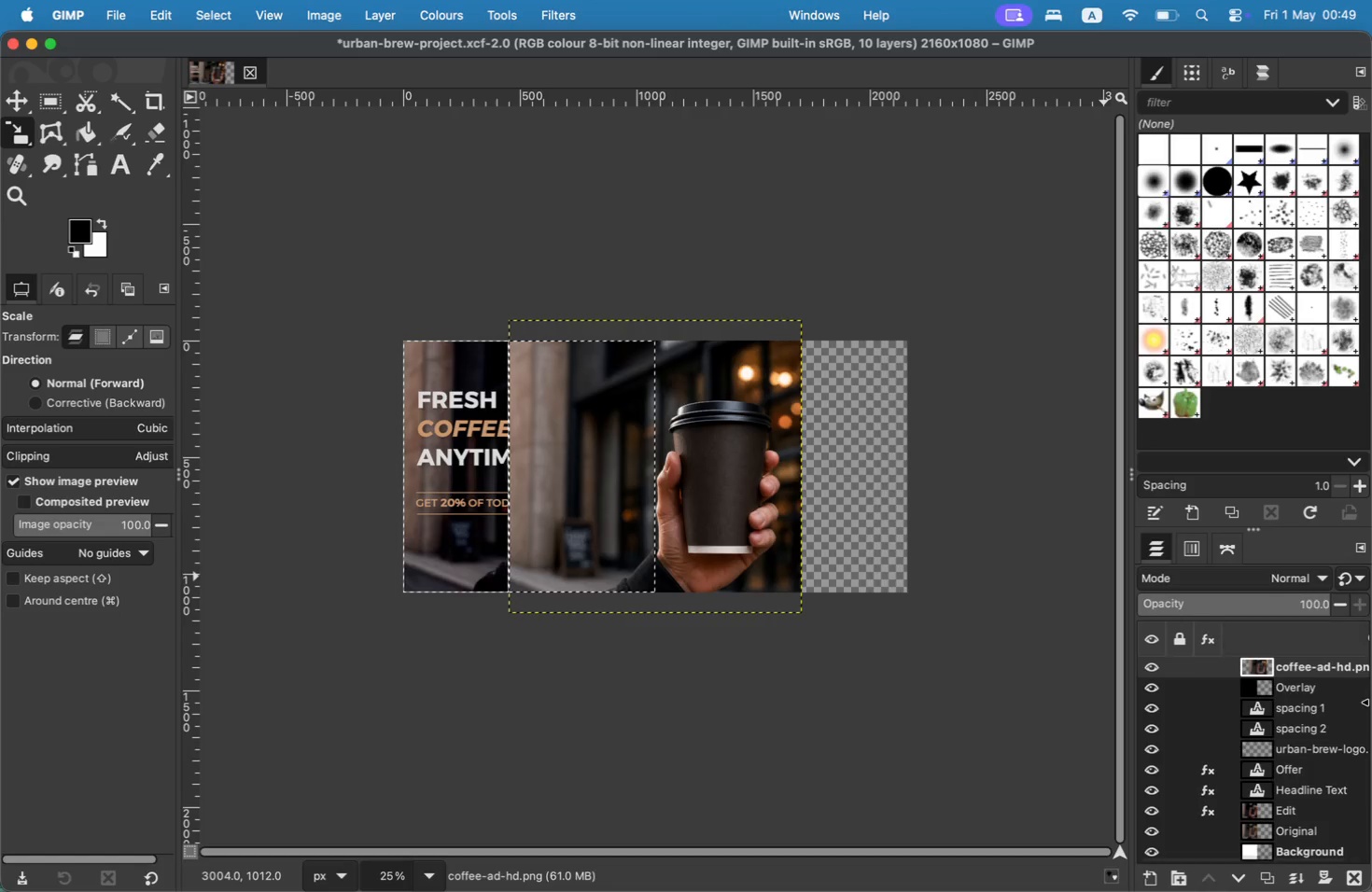 
double_click([1338, 667])
 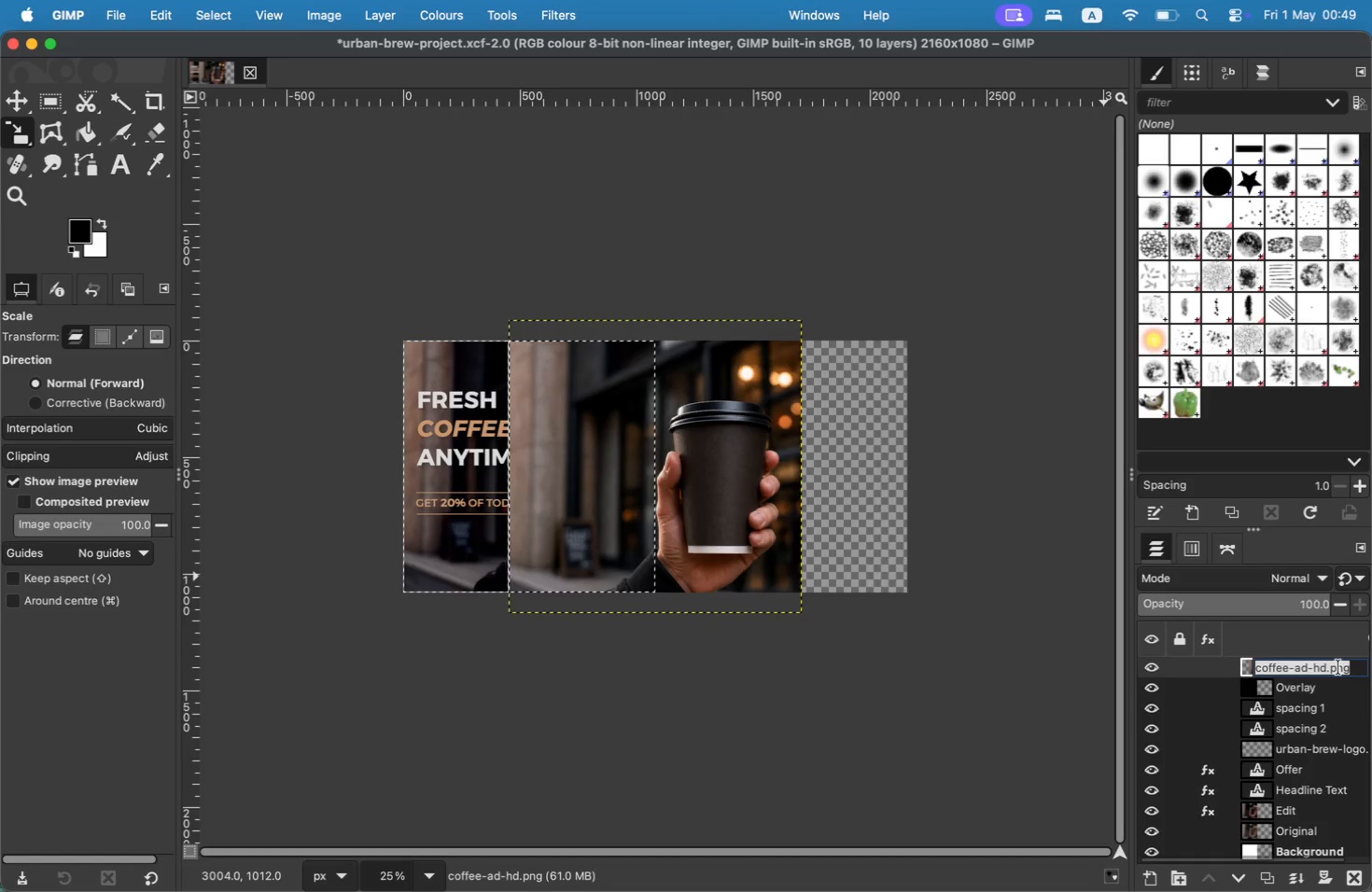 
left_click([1356, 665])
 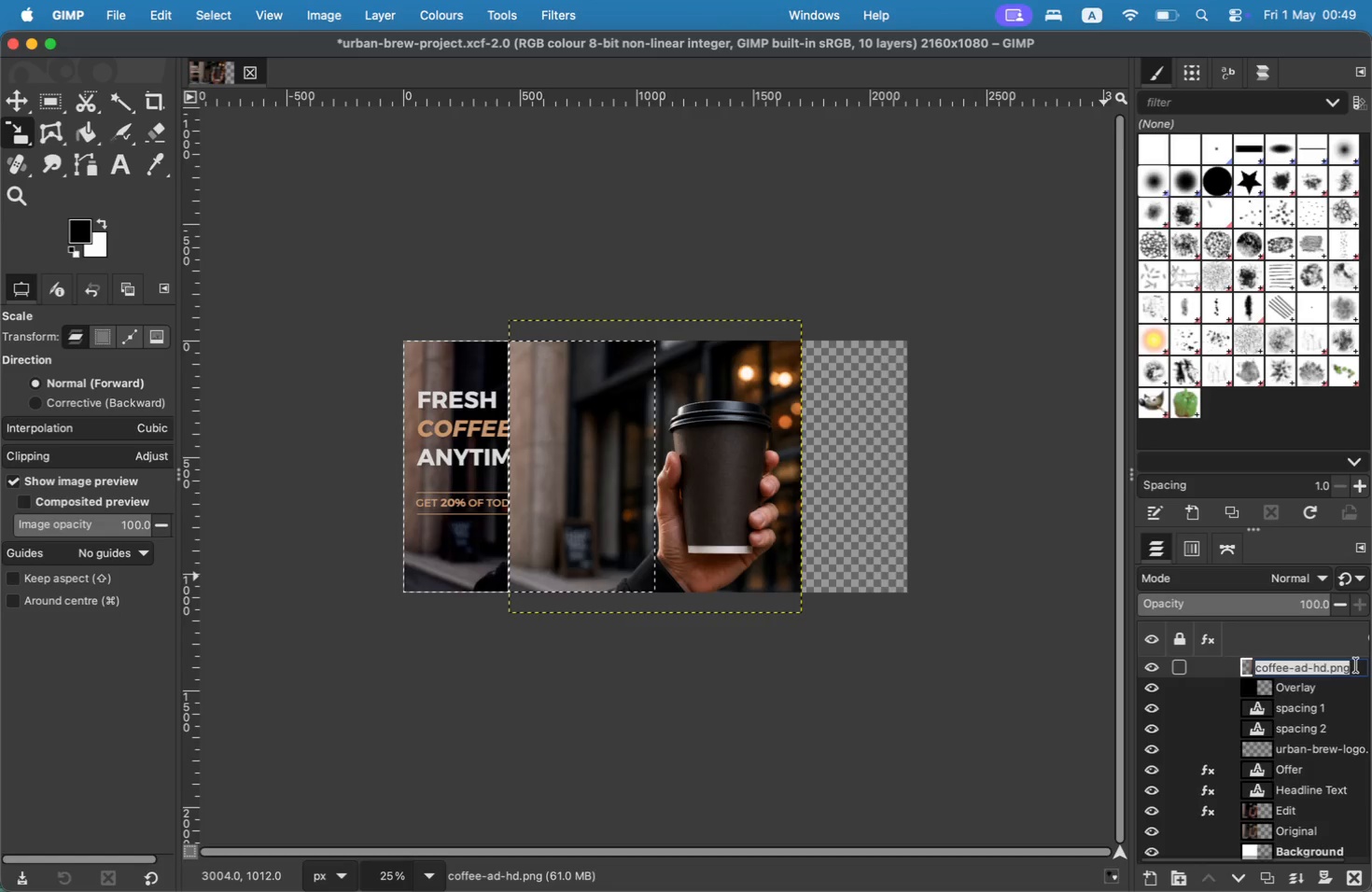 
left_click_drag(start_coordinate=[747, 446], to_coordinate=[920, 442])
 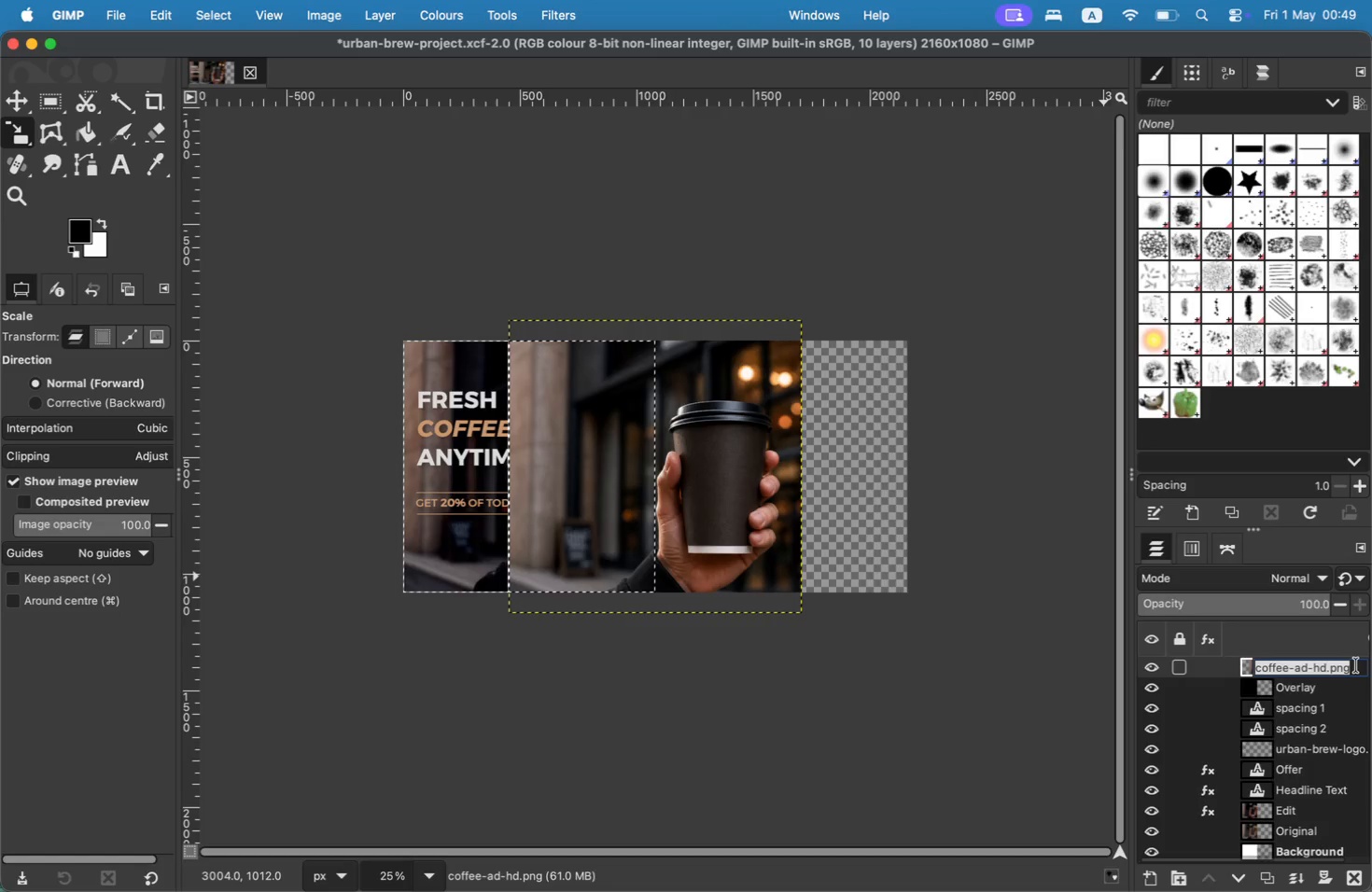 
key(Meta+Z)
 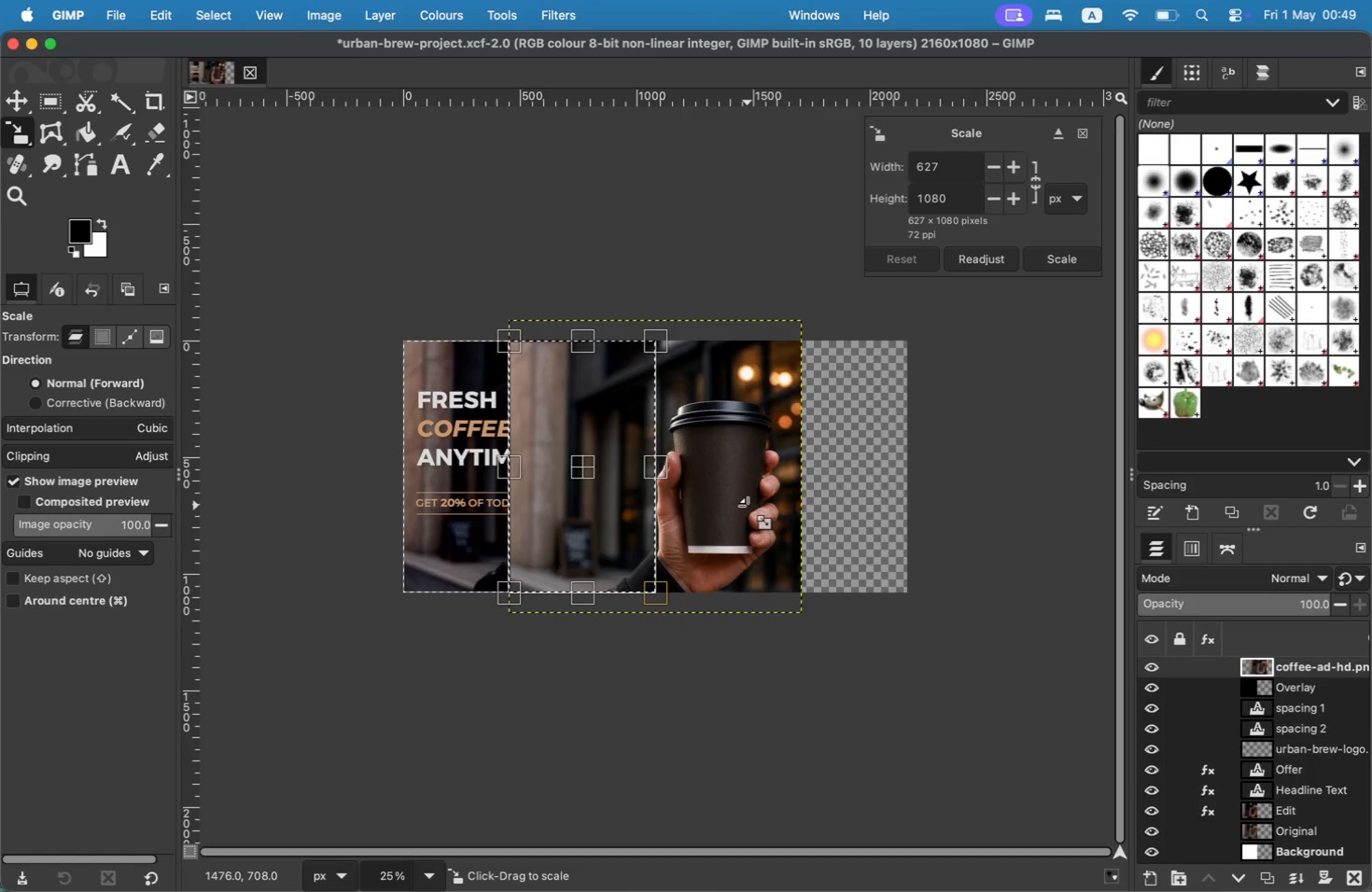 
key(Meta+Z)
 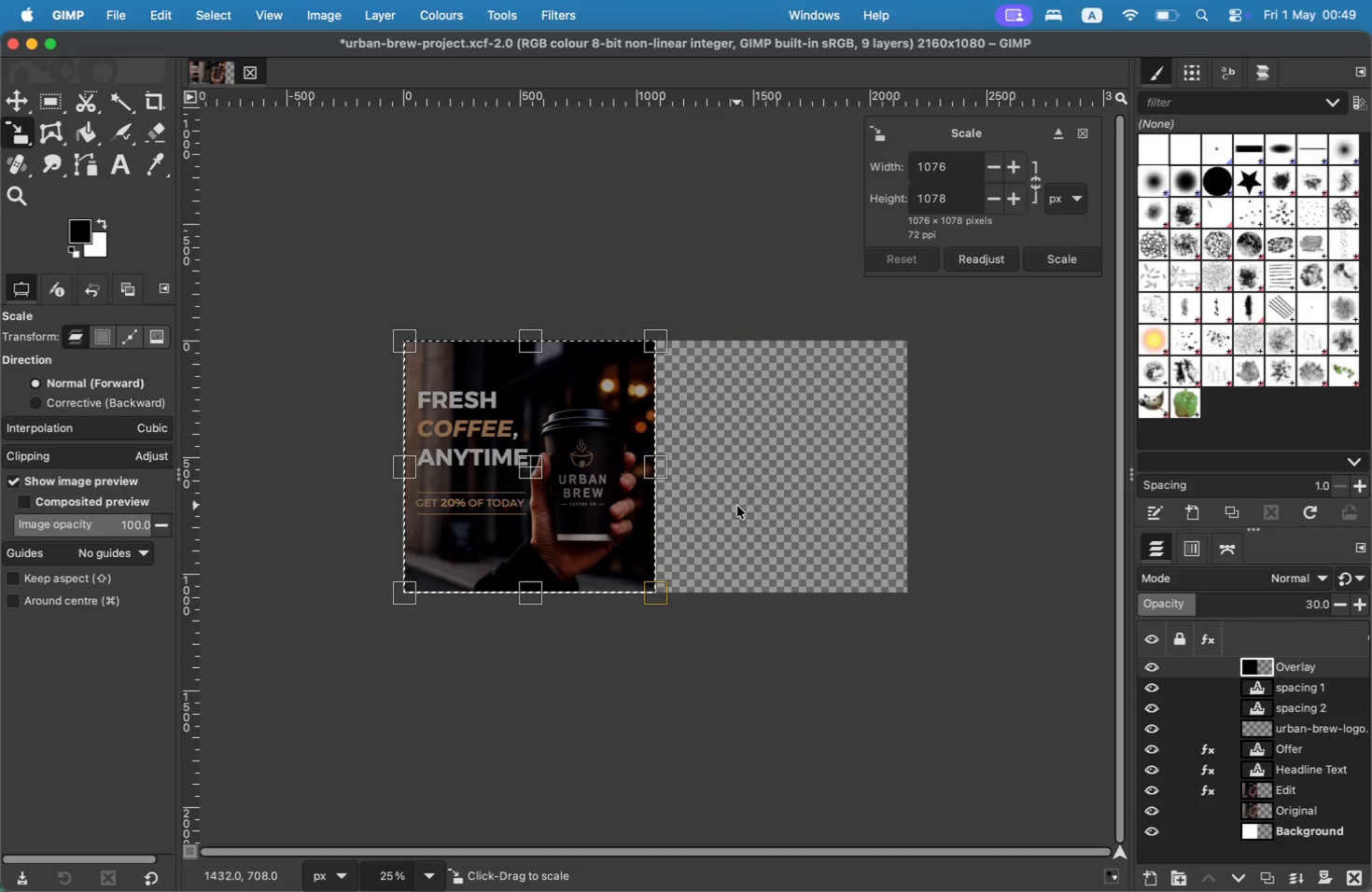 
left_click([737, 506])
 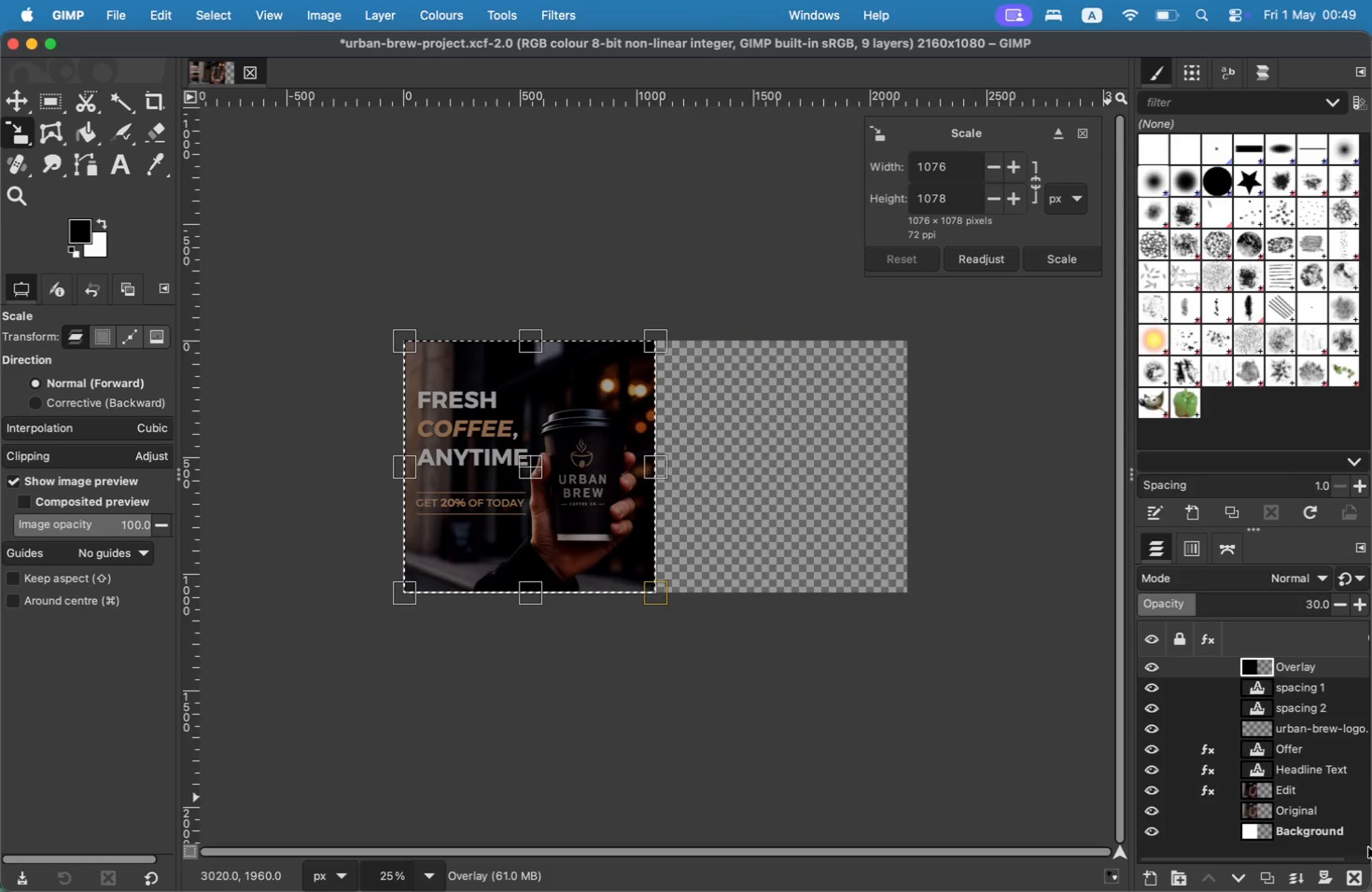 
left_click([1321, 825])
 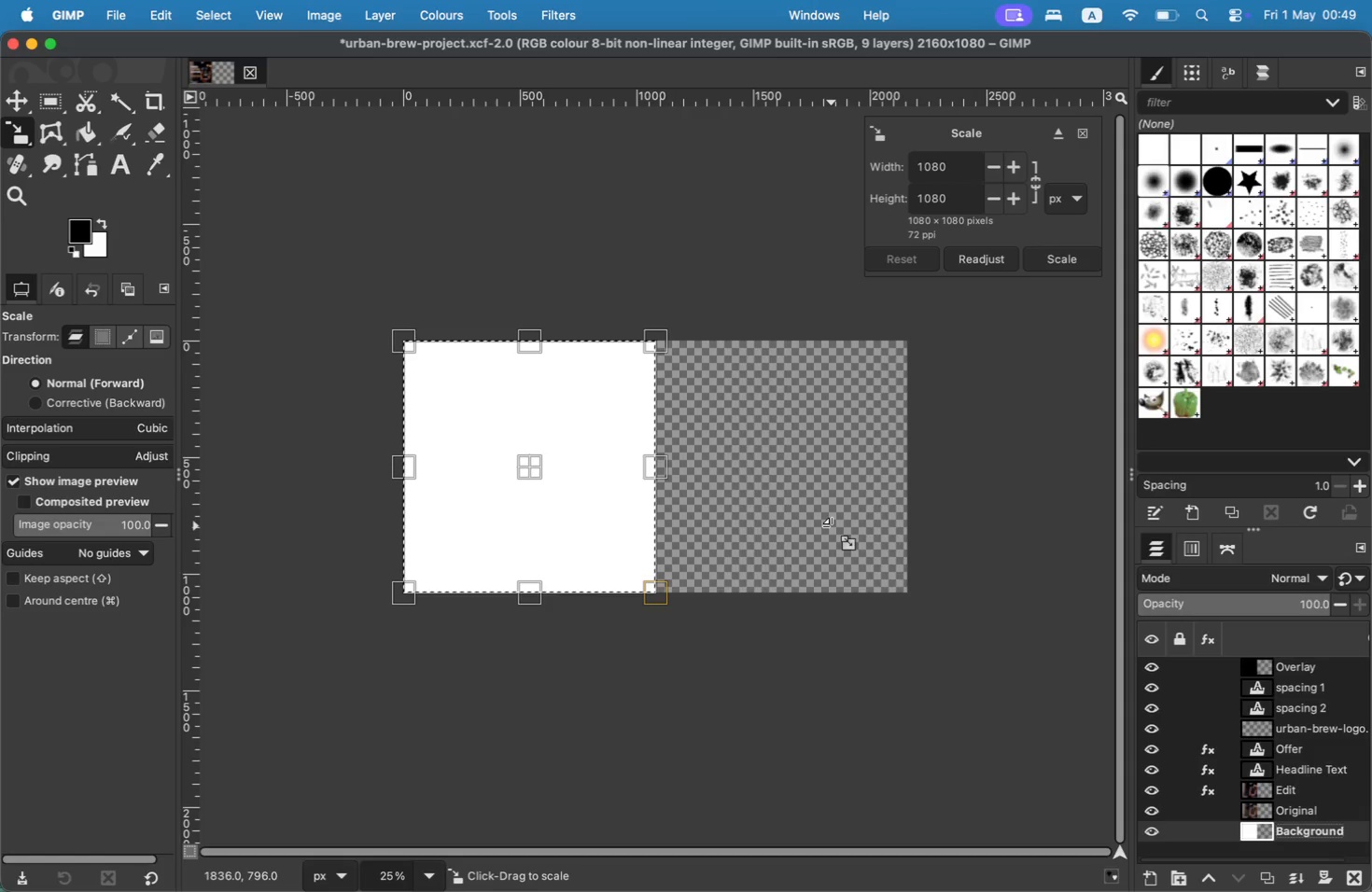 
left_click([832, 526])
 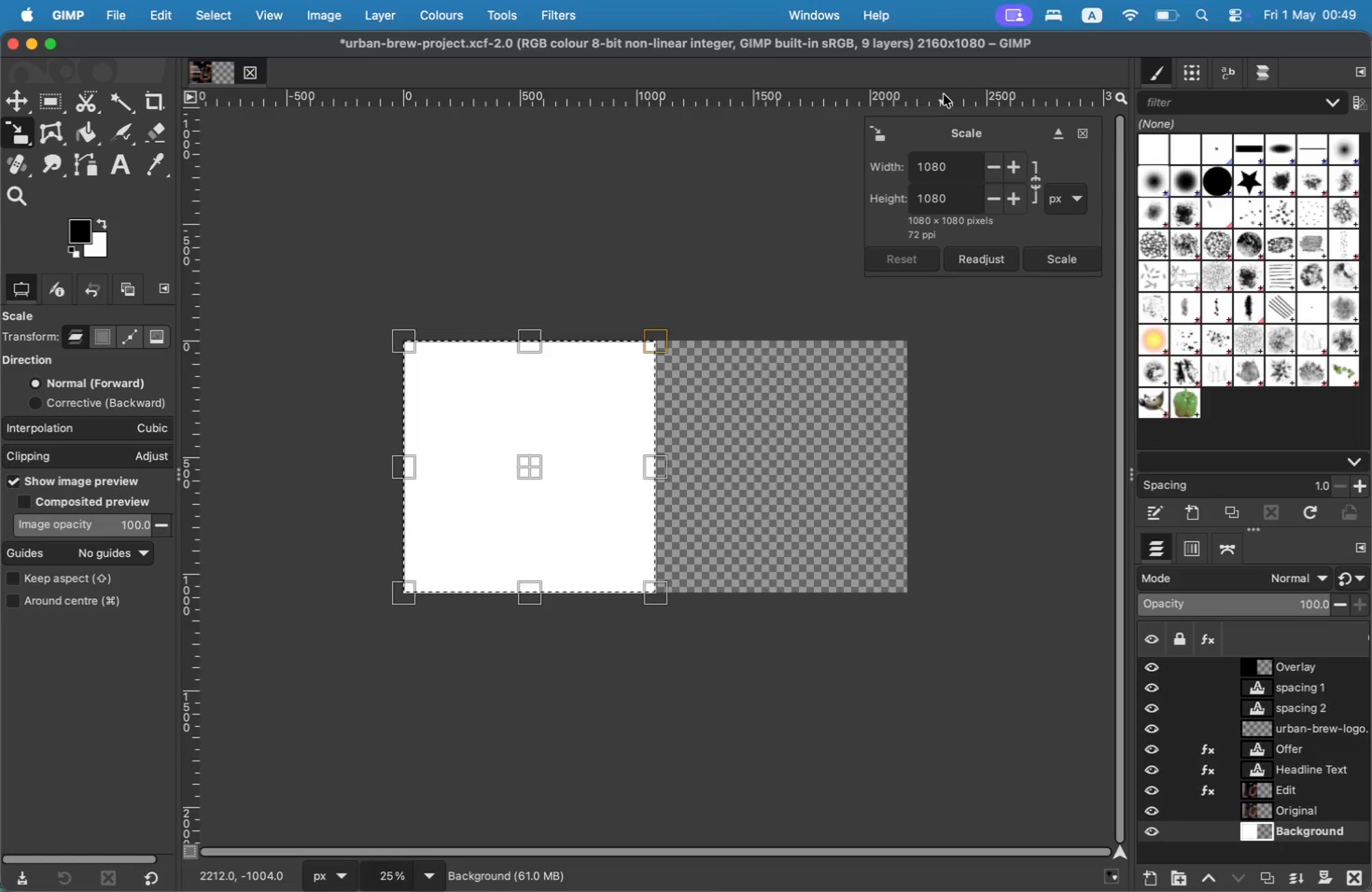 
wait(10.98)
 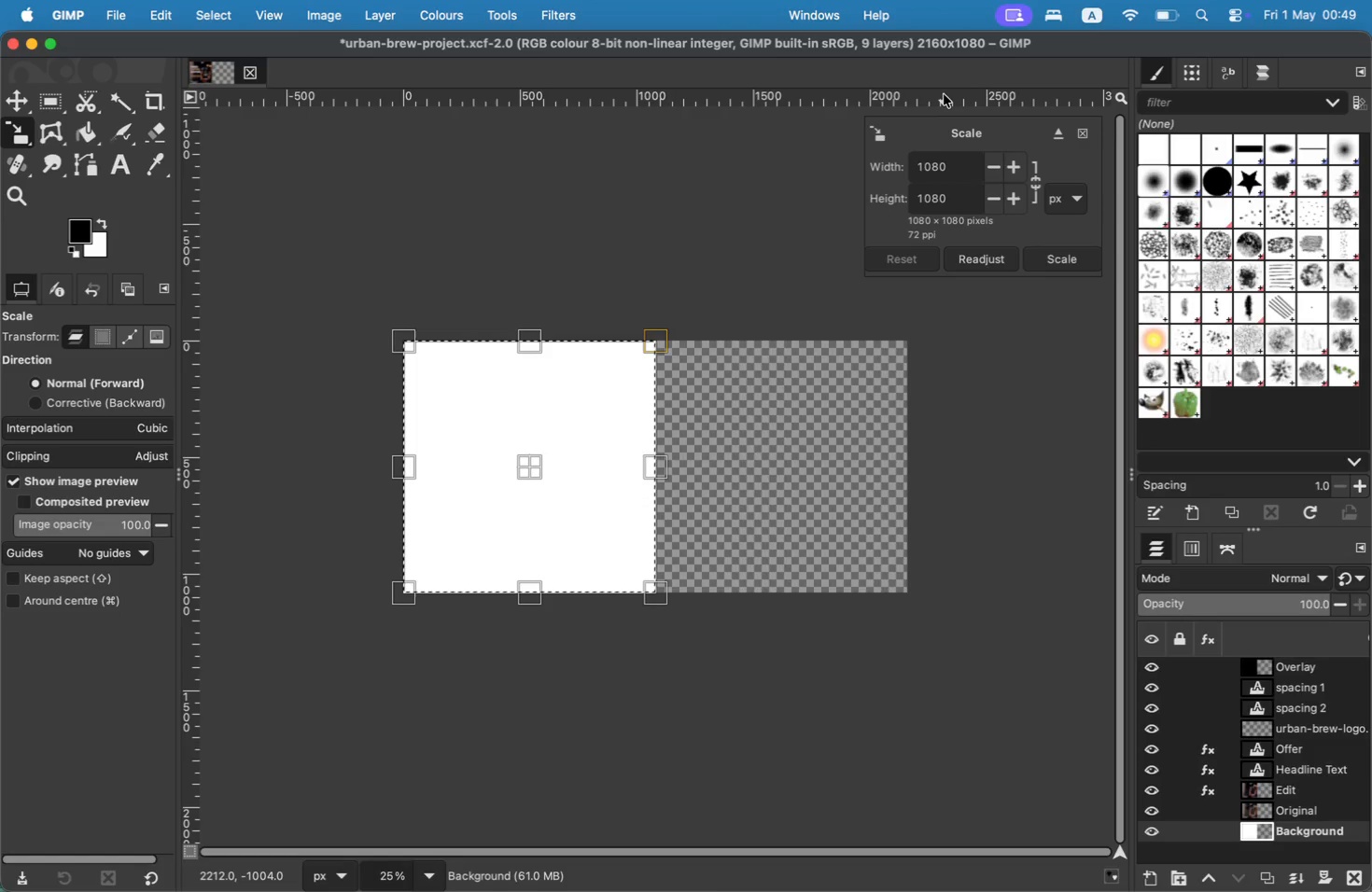 
left_click([1286, 661])
 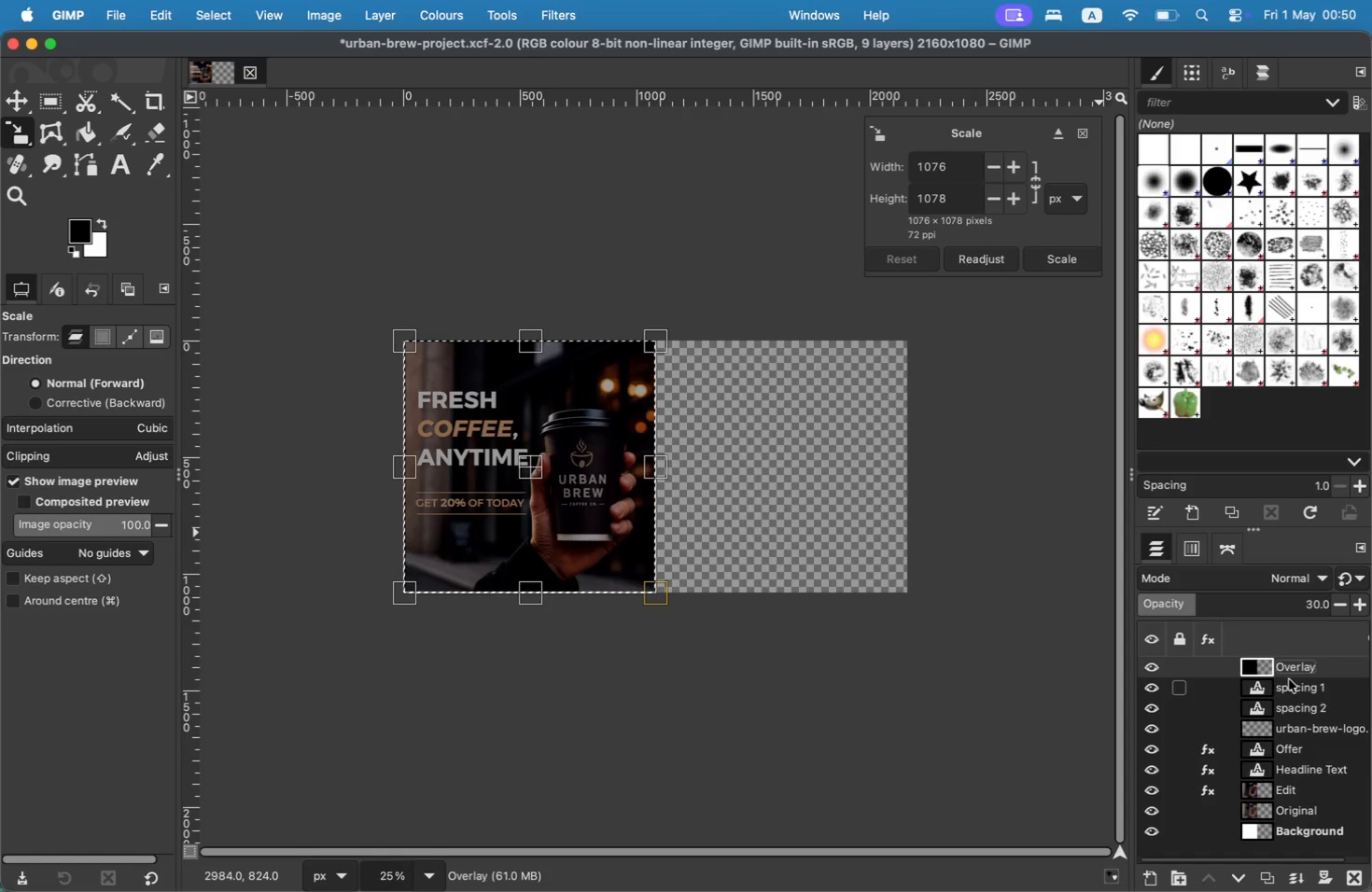 
left_click([1289, 682])
 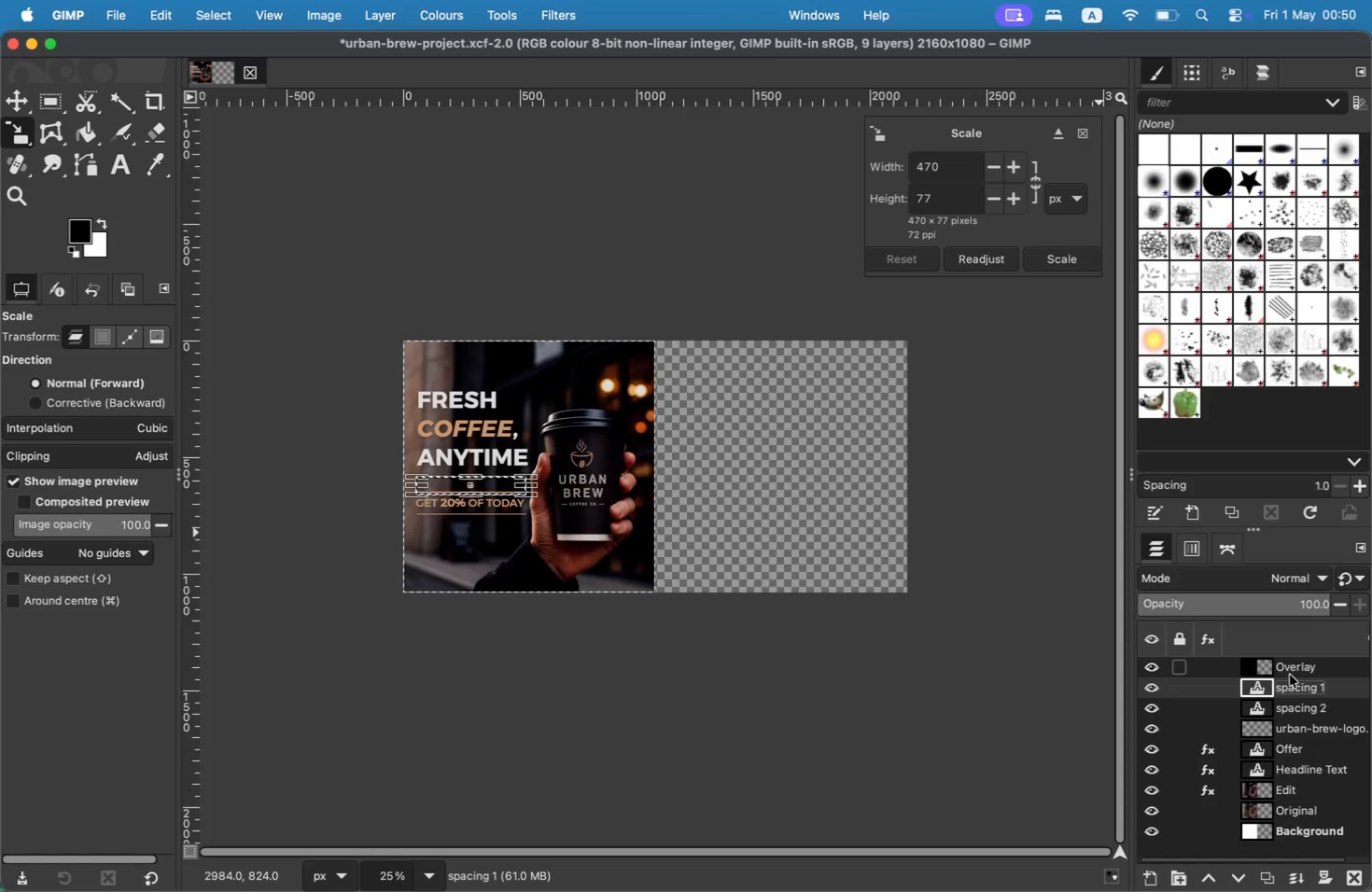 
left_click([1290, 675])
 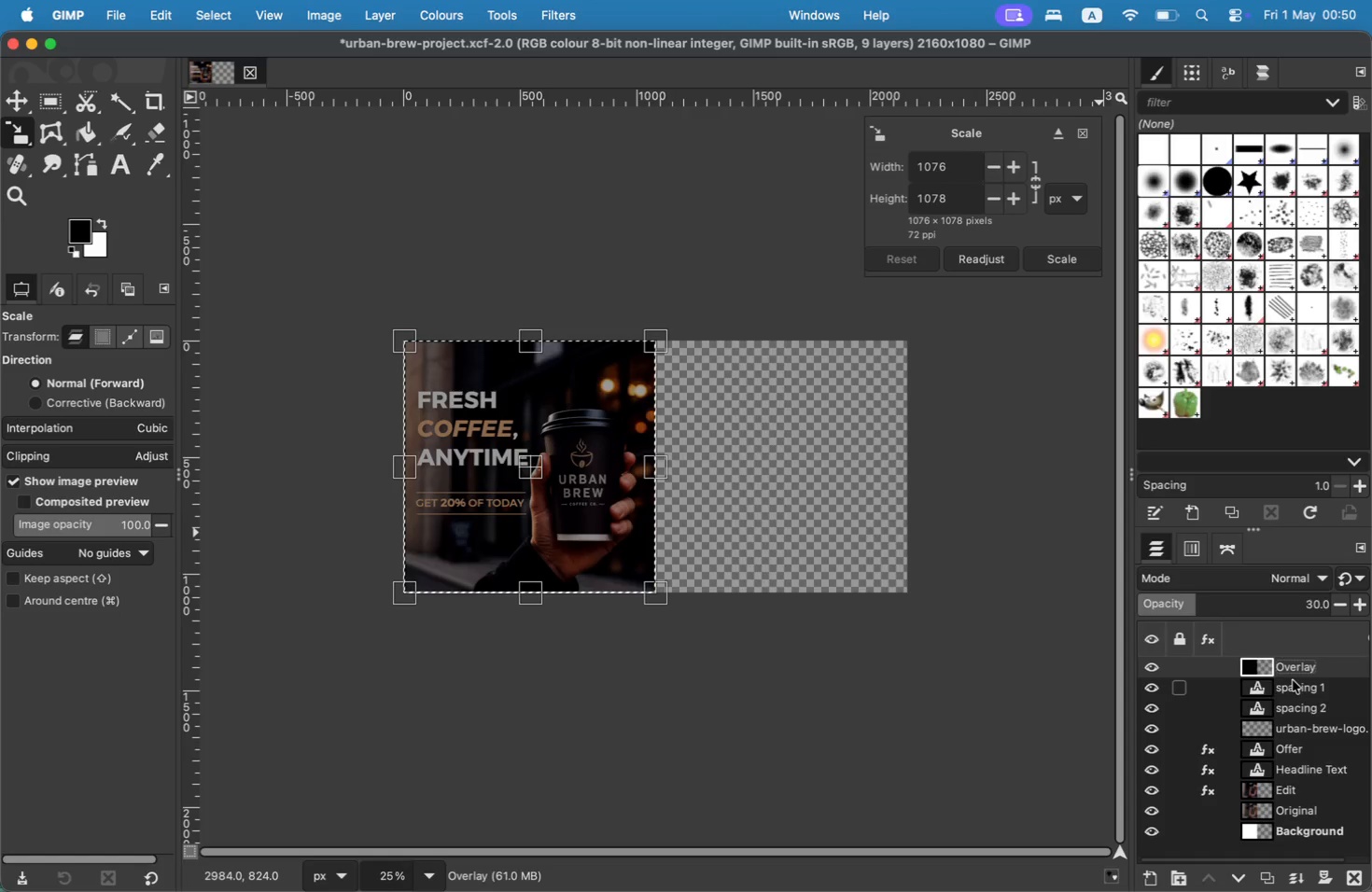 
left_click([1293, 680])
 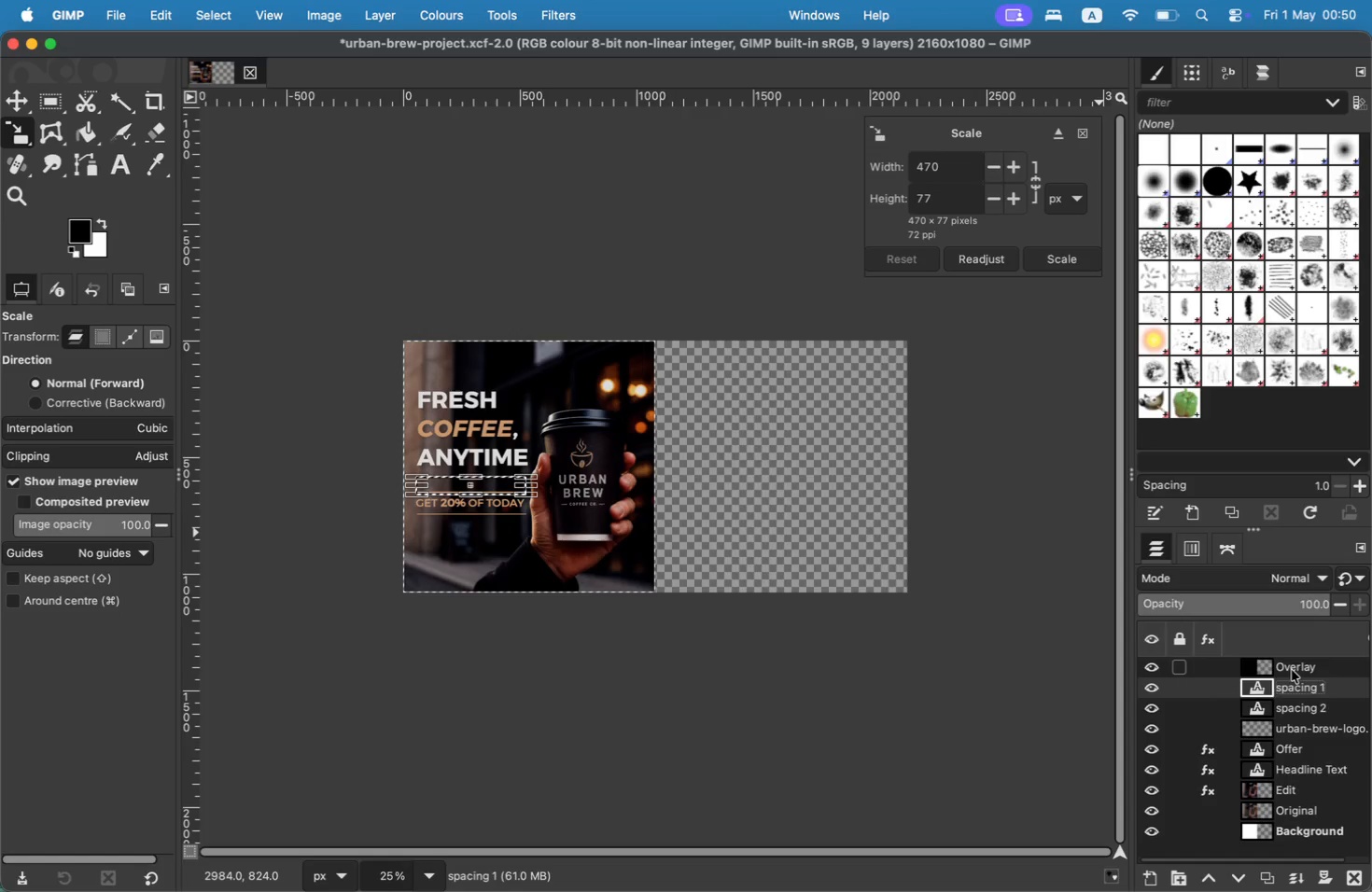 
left_click([1292, 670])
 